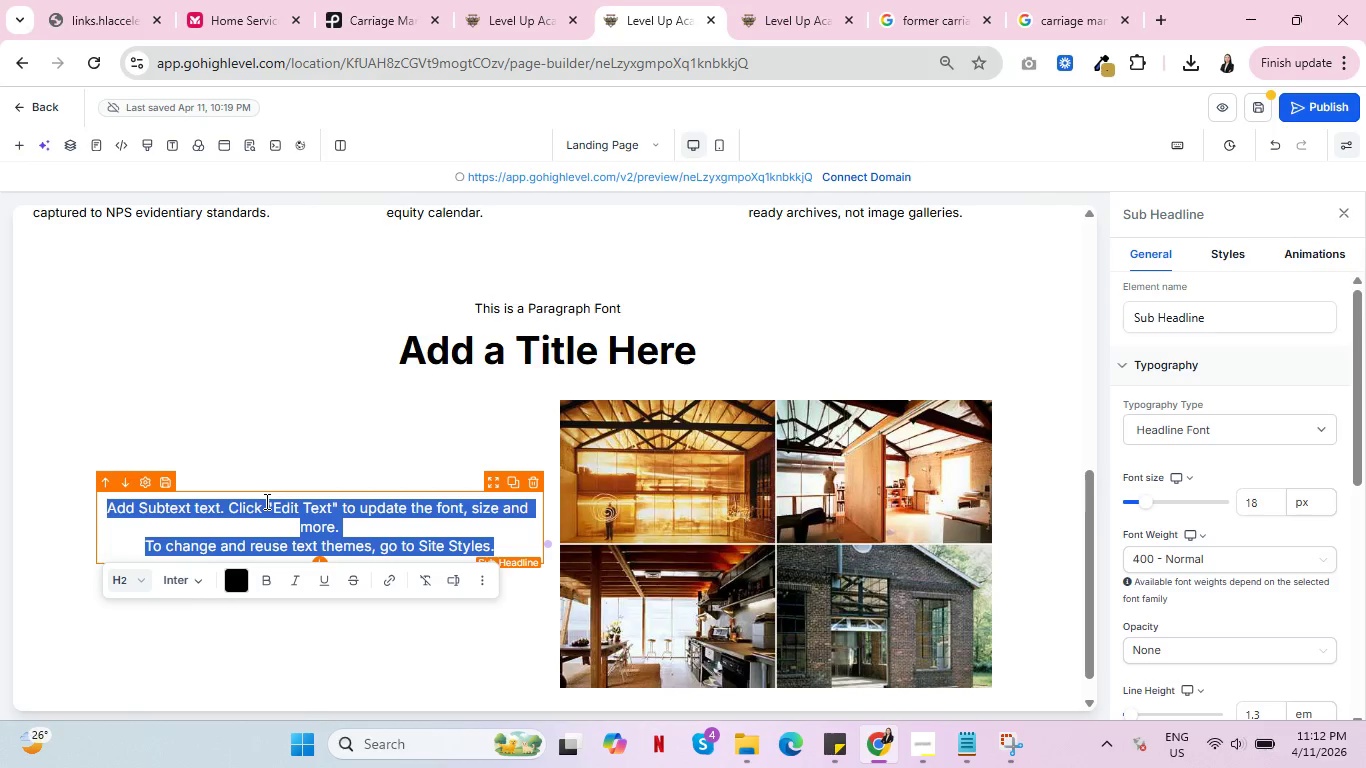 
left_click([326, 672])
 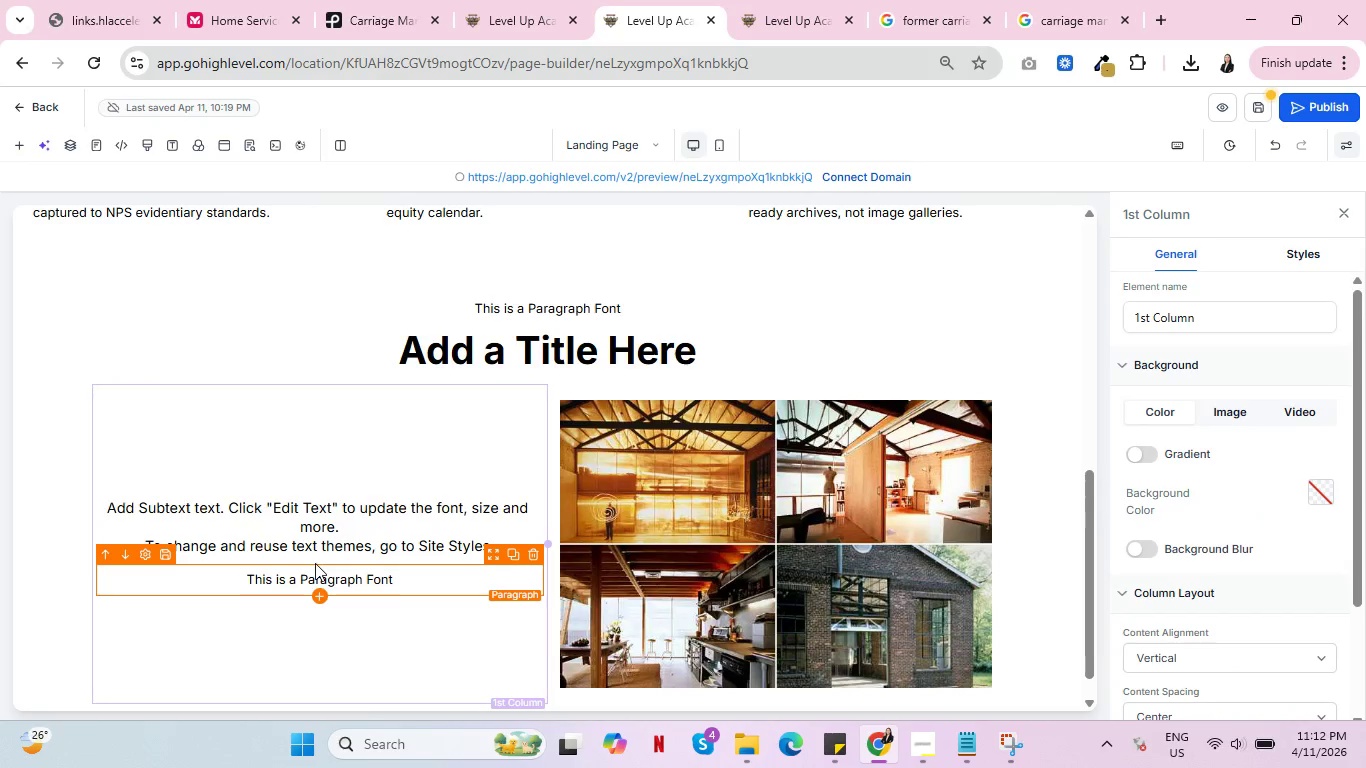 
mouse_move([293, 542])
 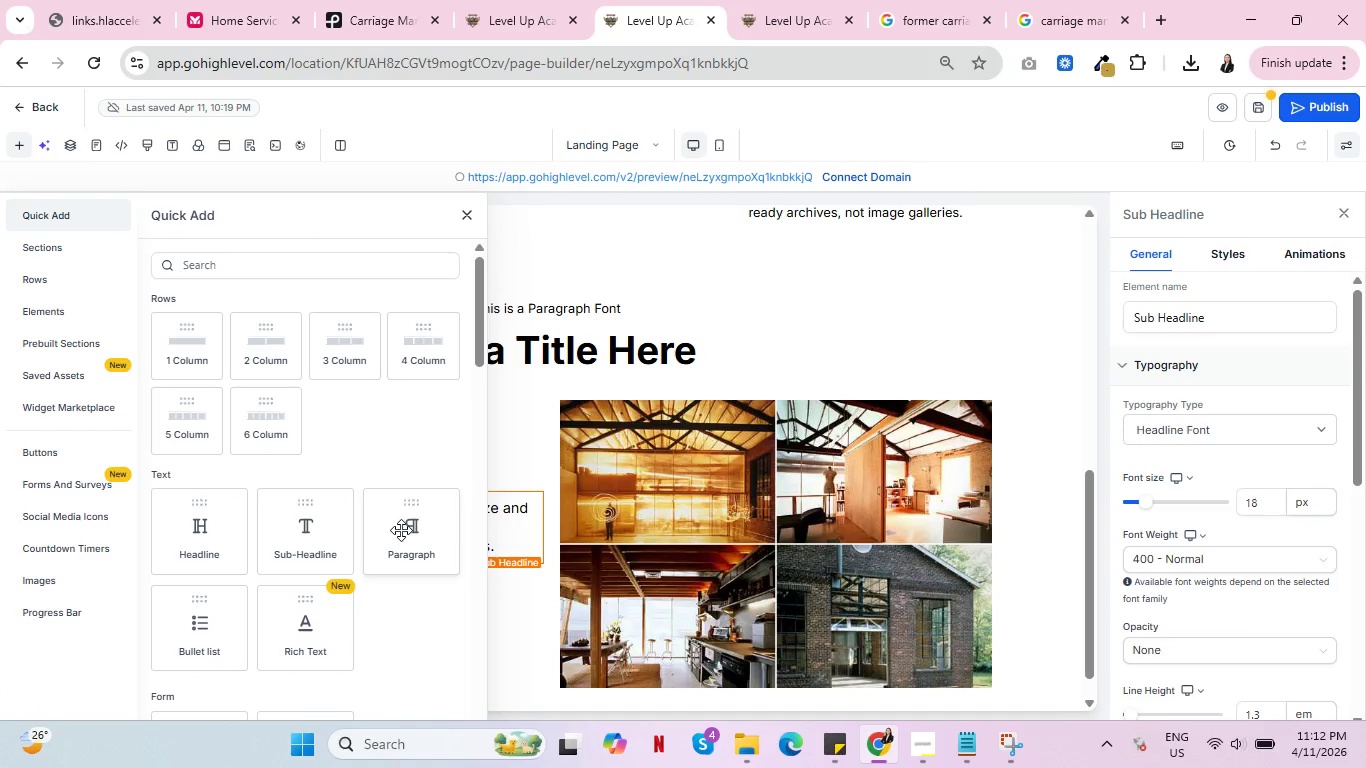 
left_click([401, 530])
 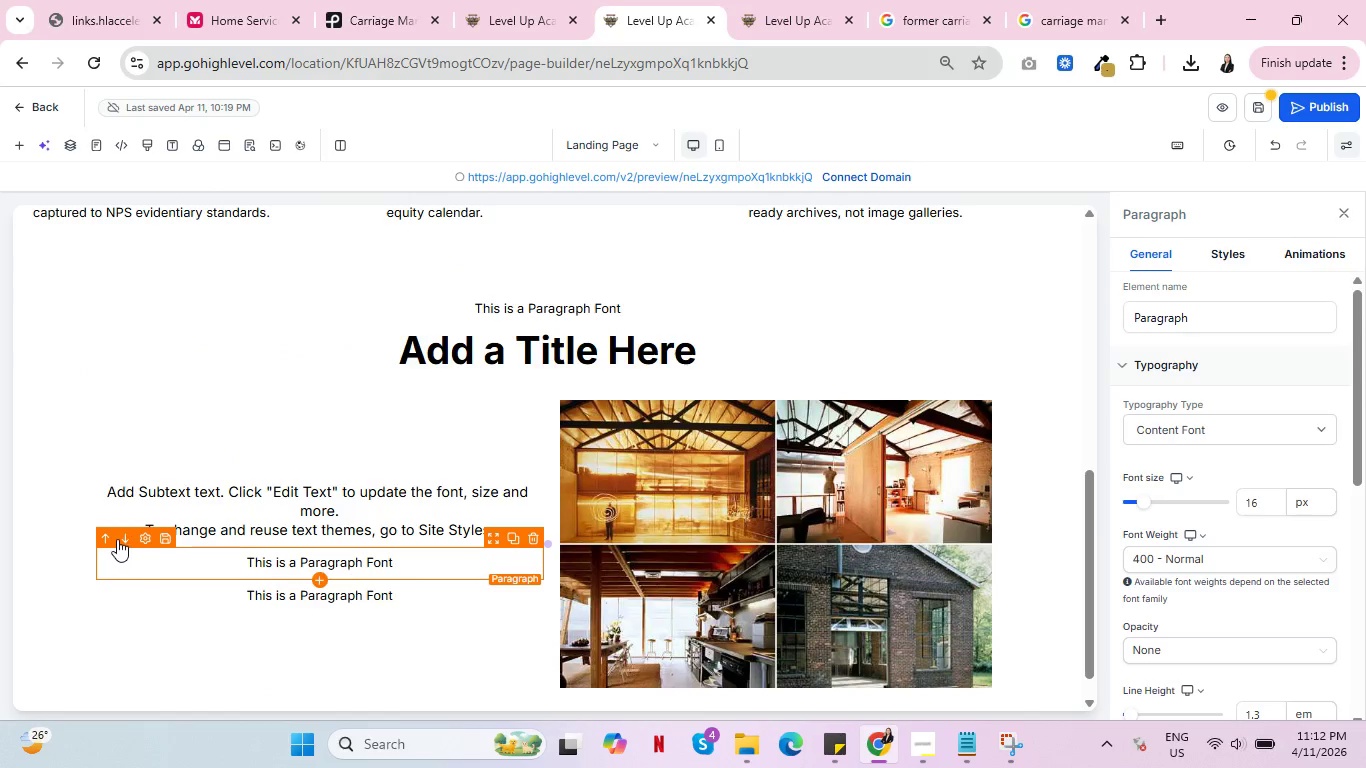 
left_click([108, 537])
 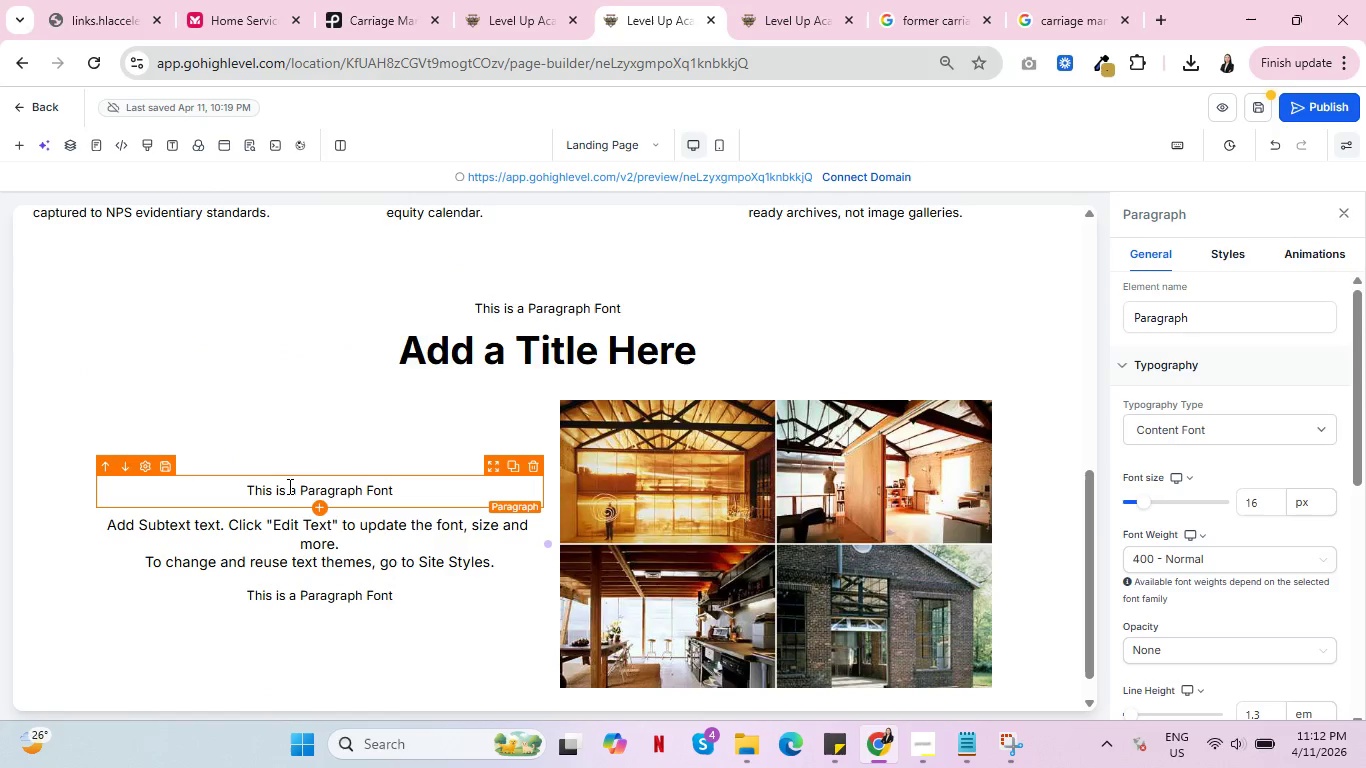 
double_click([289, 487])
 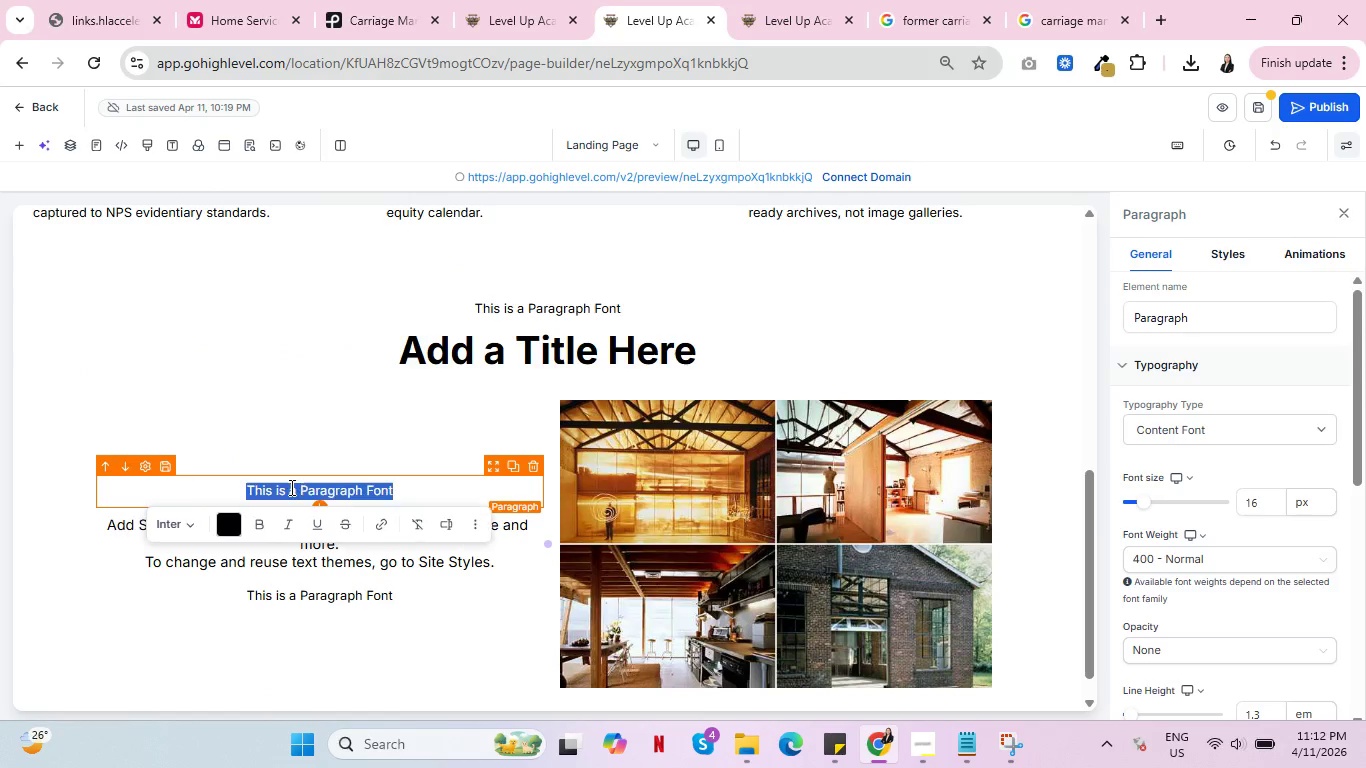 
triple_click([290, 487])
 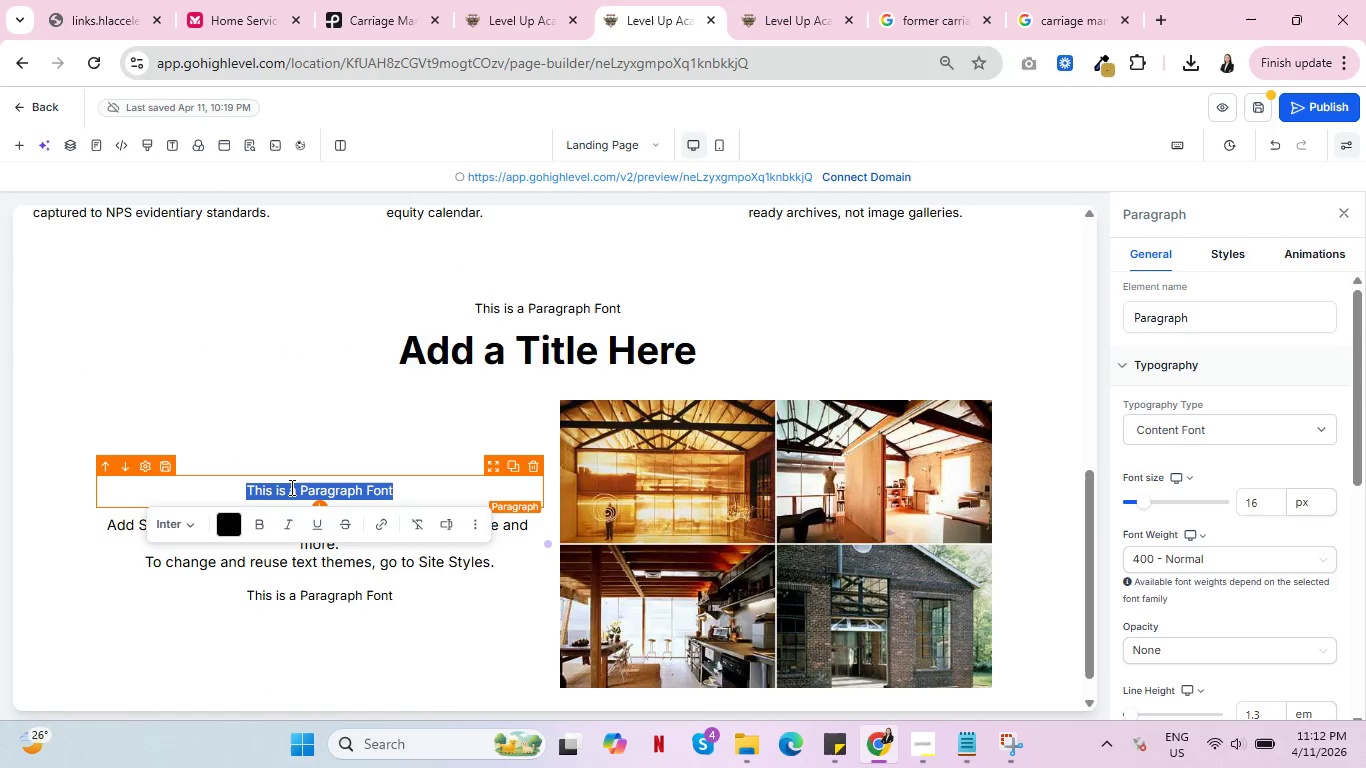 
type(The Carriahe)
key(Backspace)
key(Backspace)
type(ge Works)
 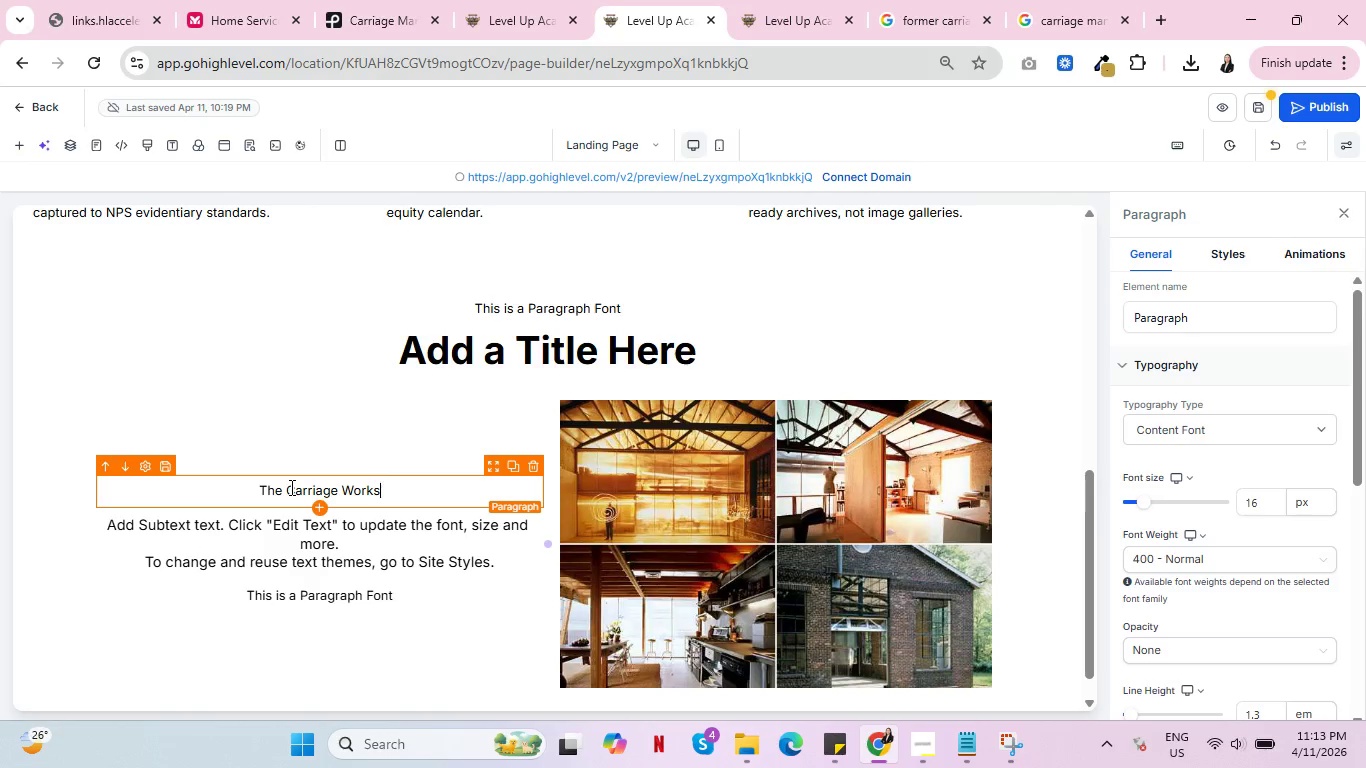 
wait(6.27)
 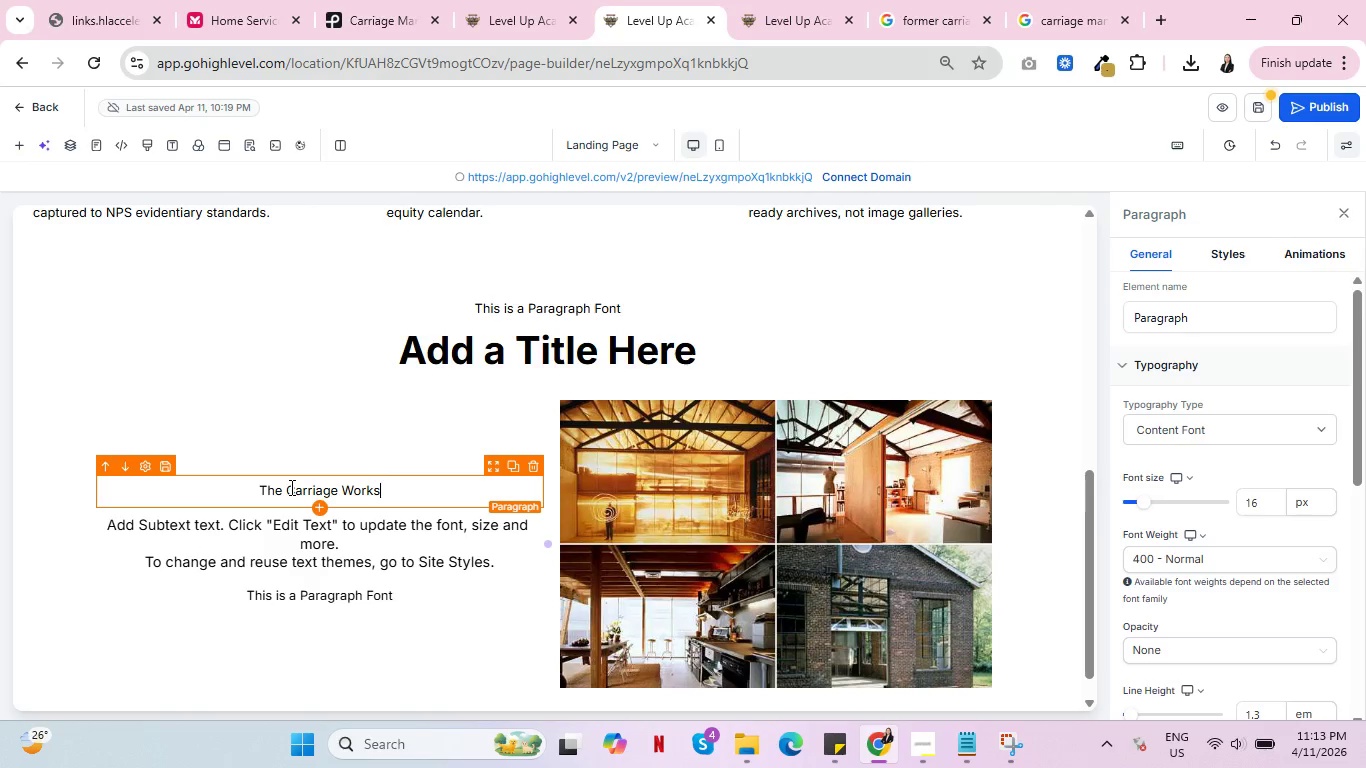 
double_click([320, 542])
 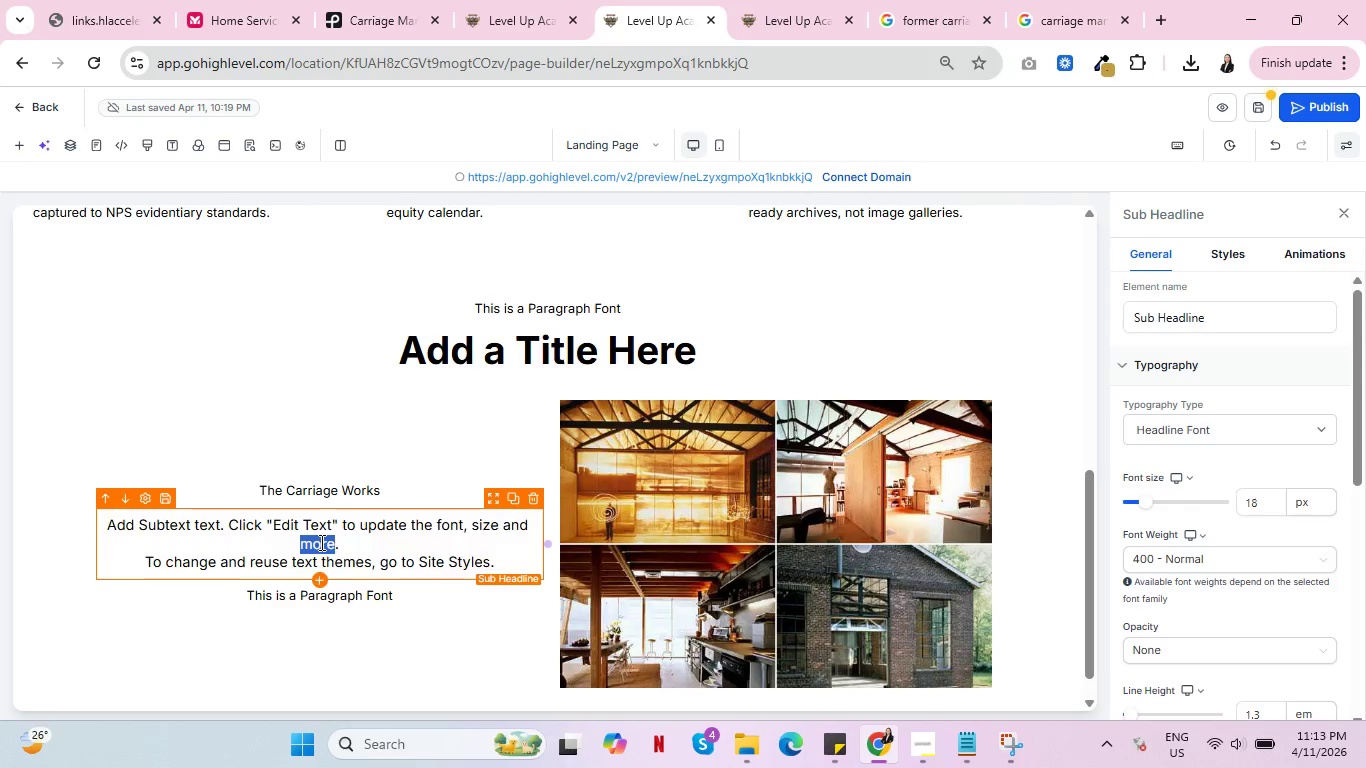 
triple_click([320, 542])
 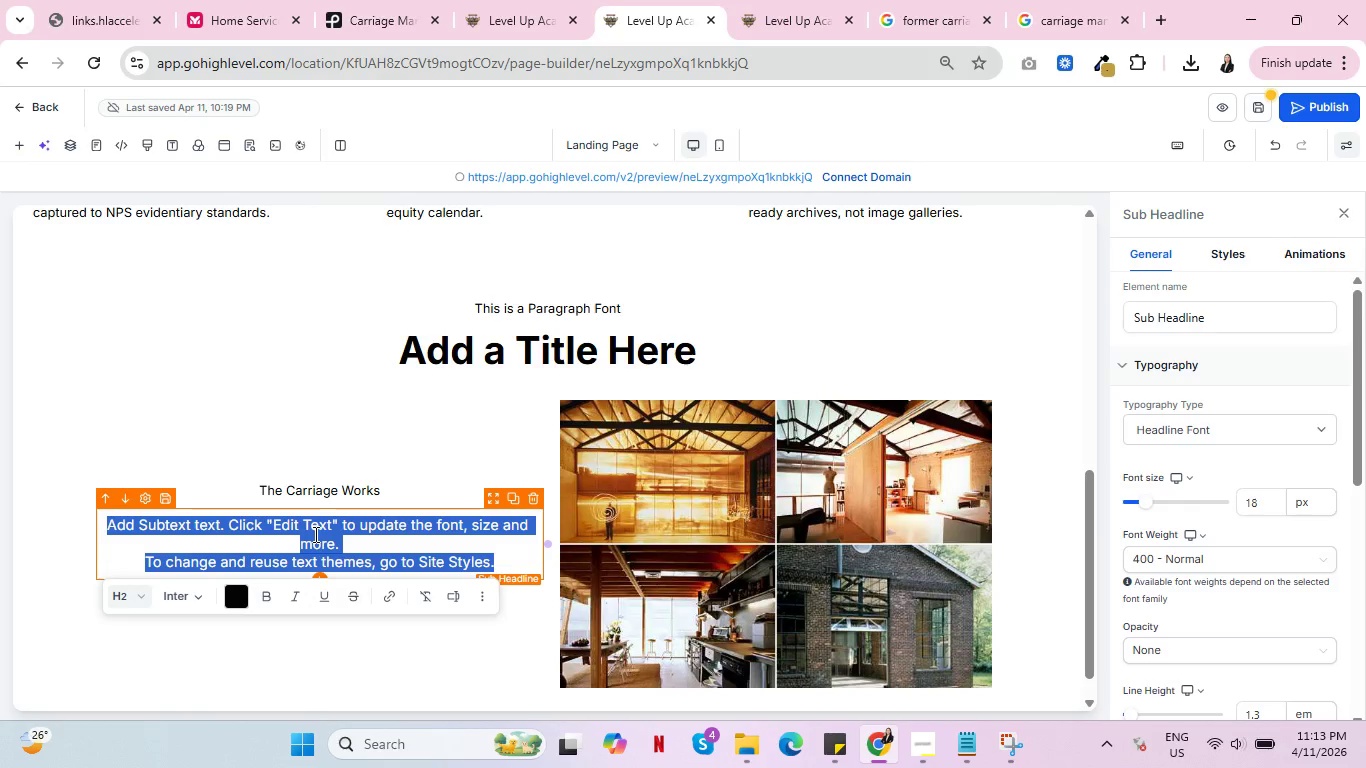 
type(The photography r)
key(Backspace)
type(that helped close a 20)
key(Backspace)
key(Backspace)
type($20M equity raise)
 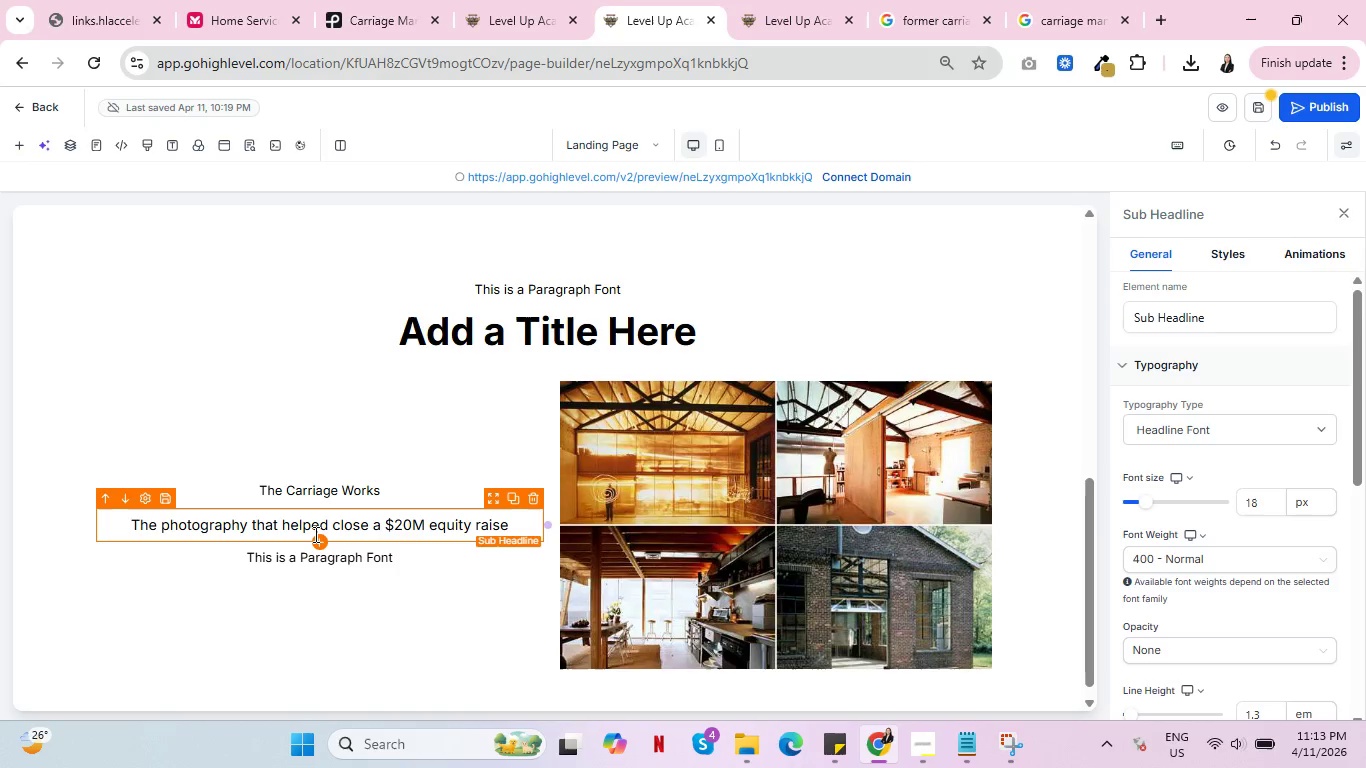 
double_click([296, 555])
 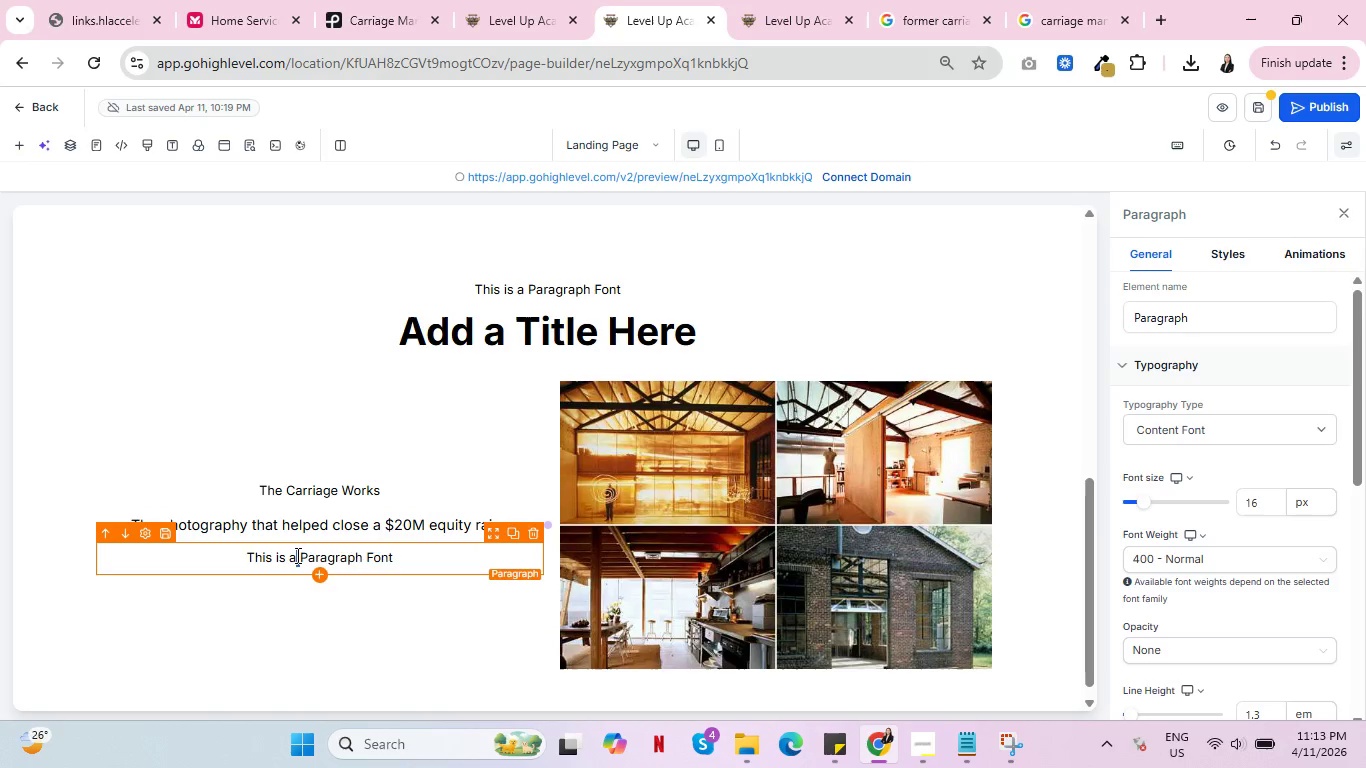 
triple_click([296, 555])
 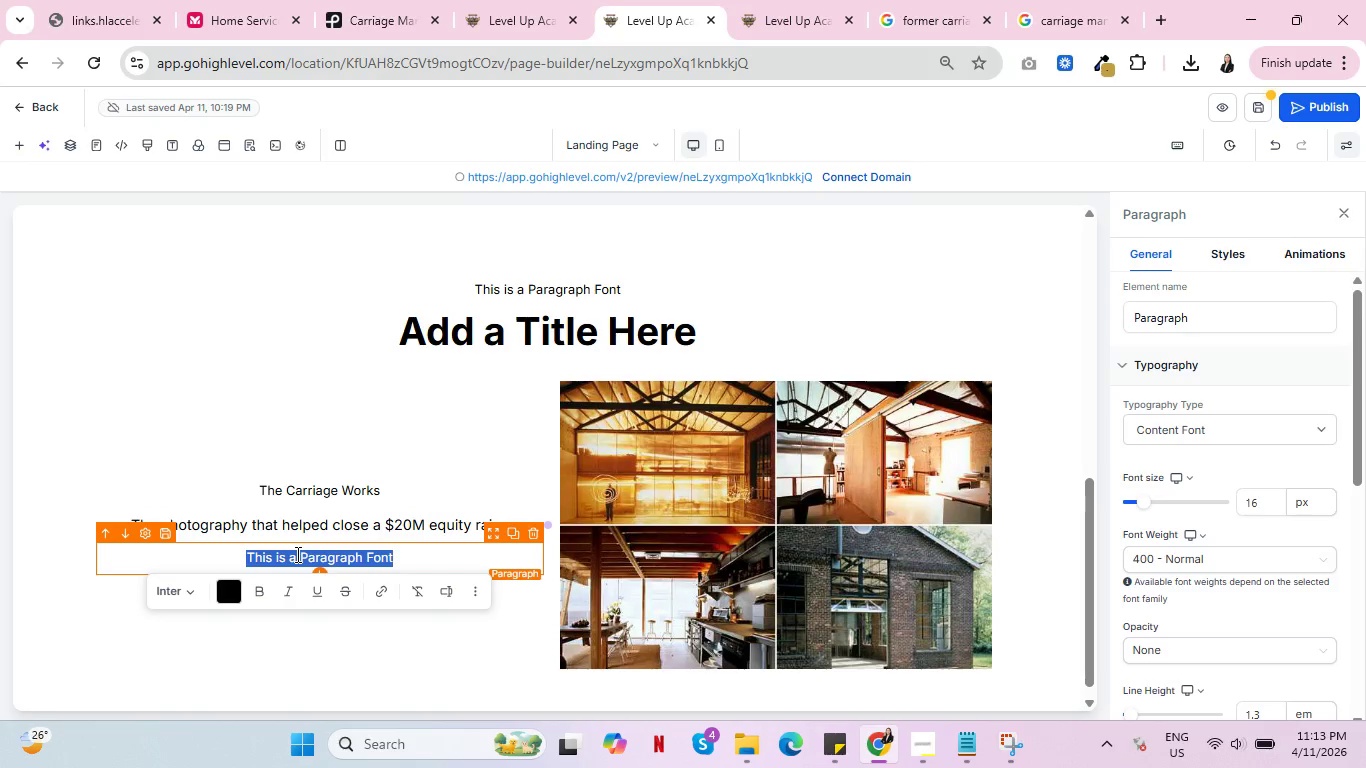 
wait(5.39)
 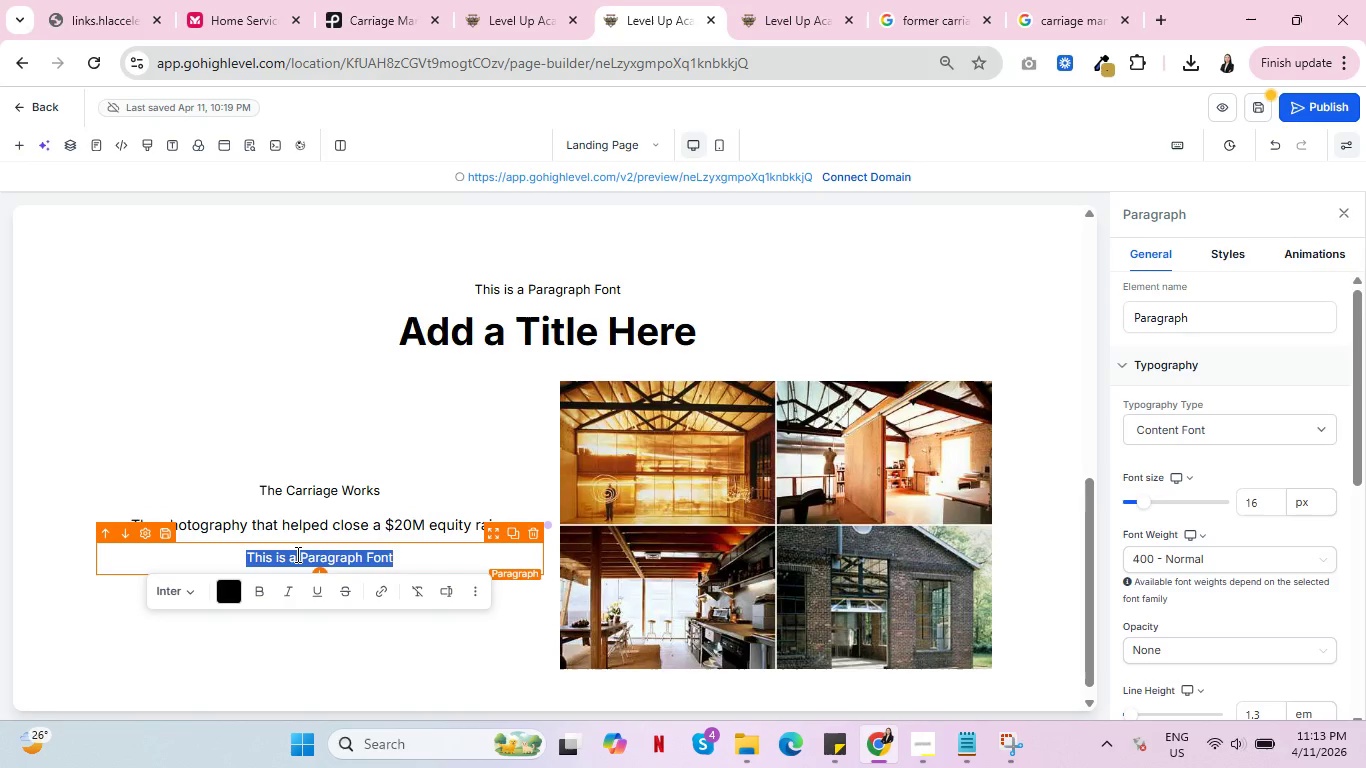 
type(The Carra)
key(Backspace)
type(iage Works was a )
 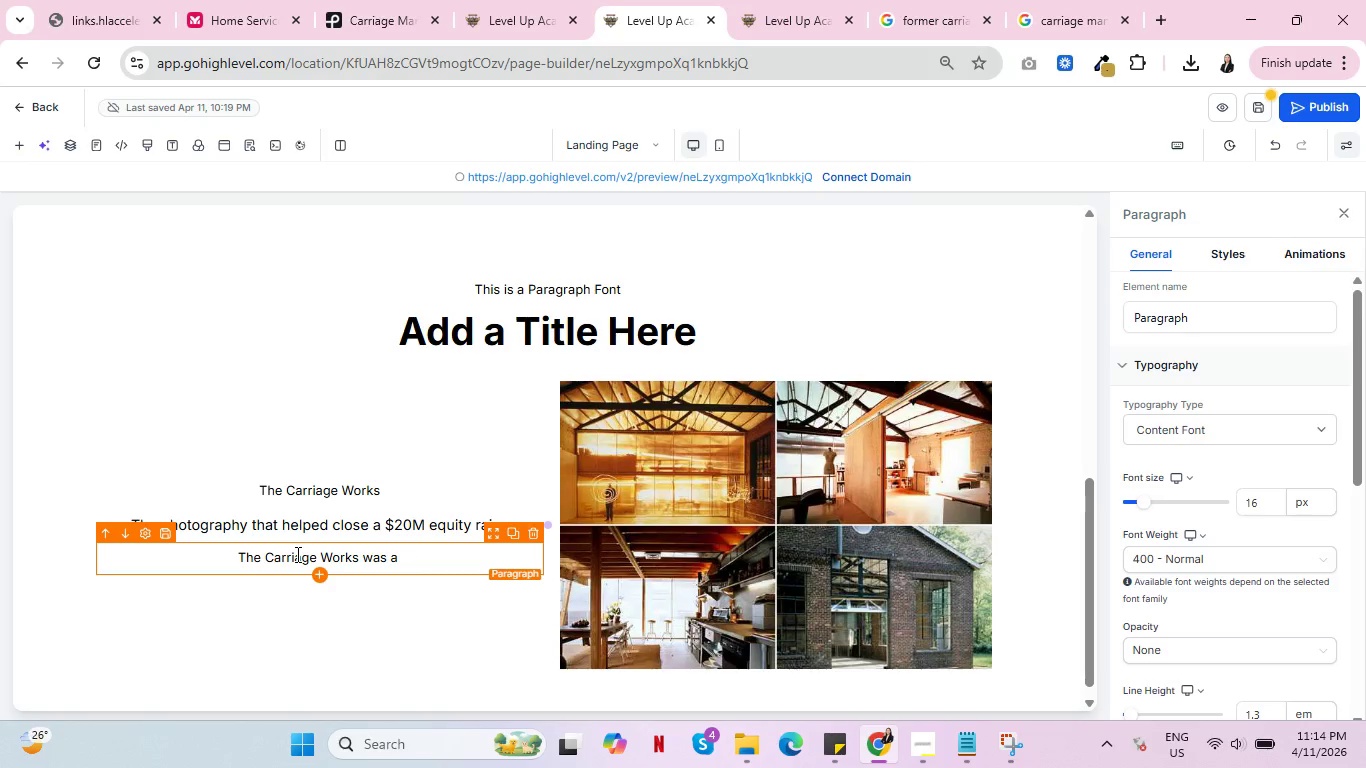 
wait(5.03)
 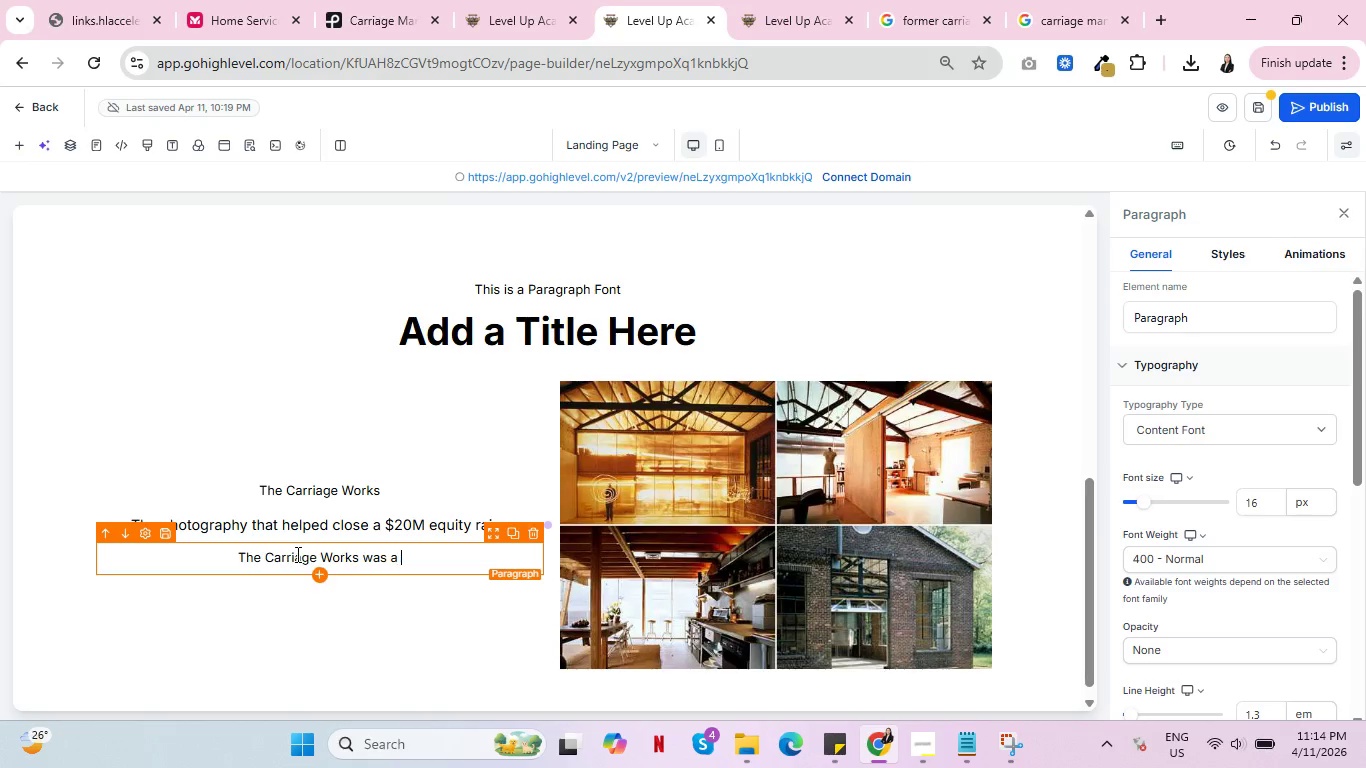 
type(95m)
key(Backspace)
type(,000 SF former carriage manug)
key(Backspace)
type(factory in Busg)
key(Backspace)
type(hwickm)
key(Backspace)
type(, Brook;)
key(Backspace)
type(lyn)
 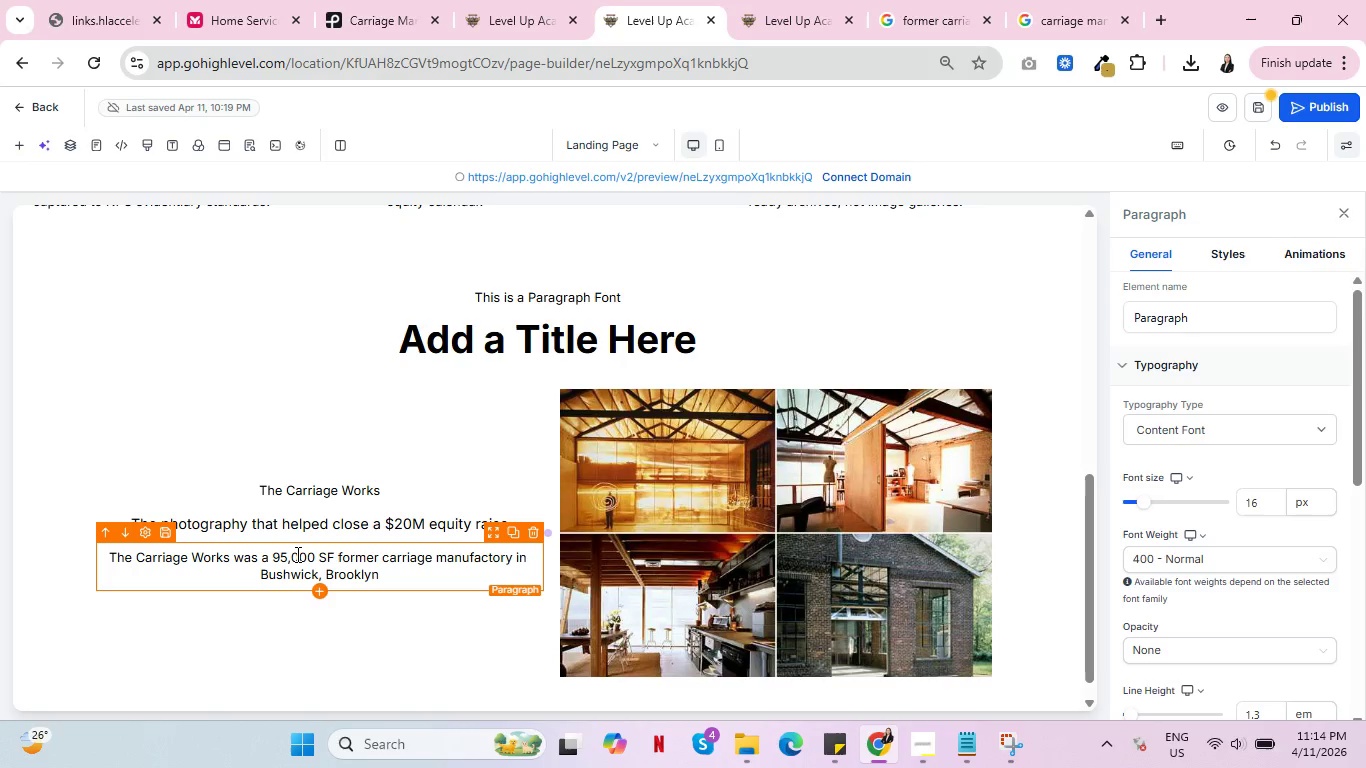 
wait(9.02)
 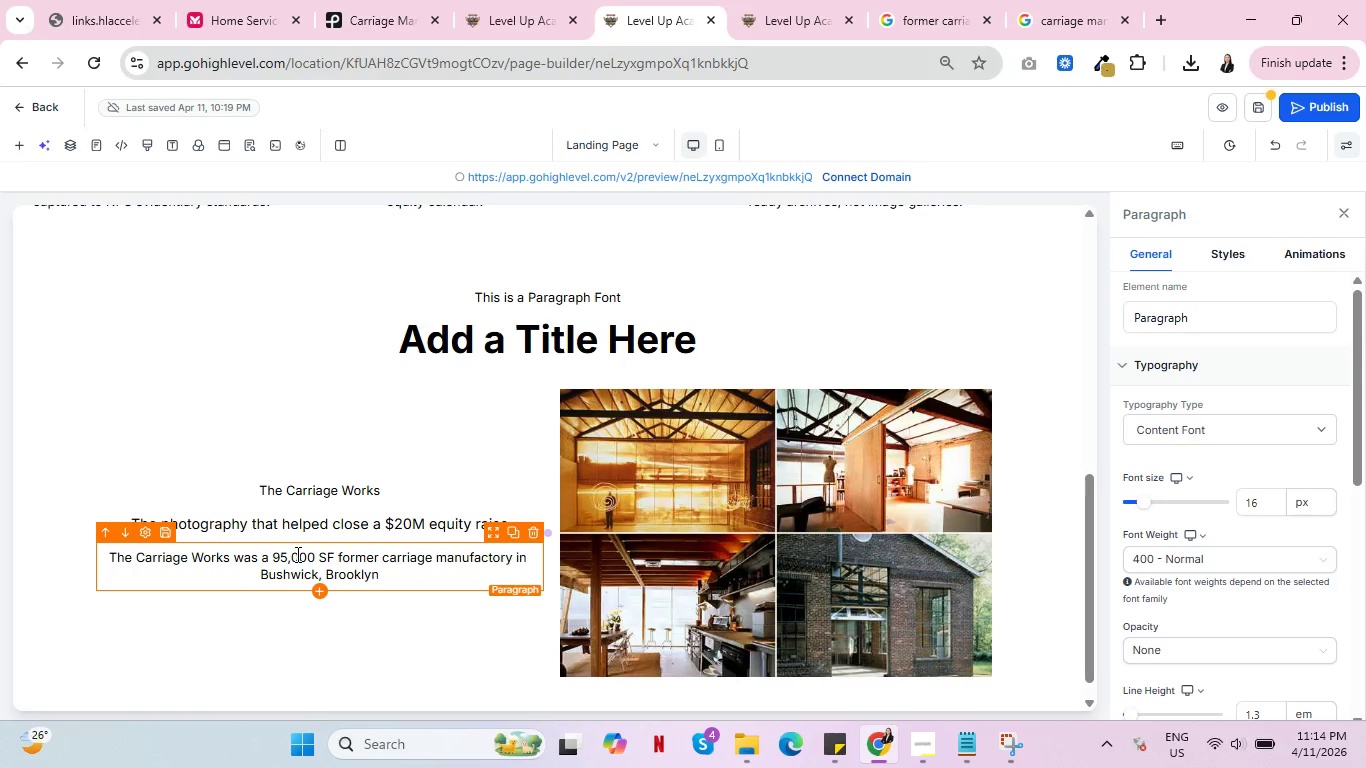 
key(Period)
 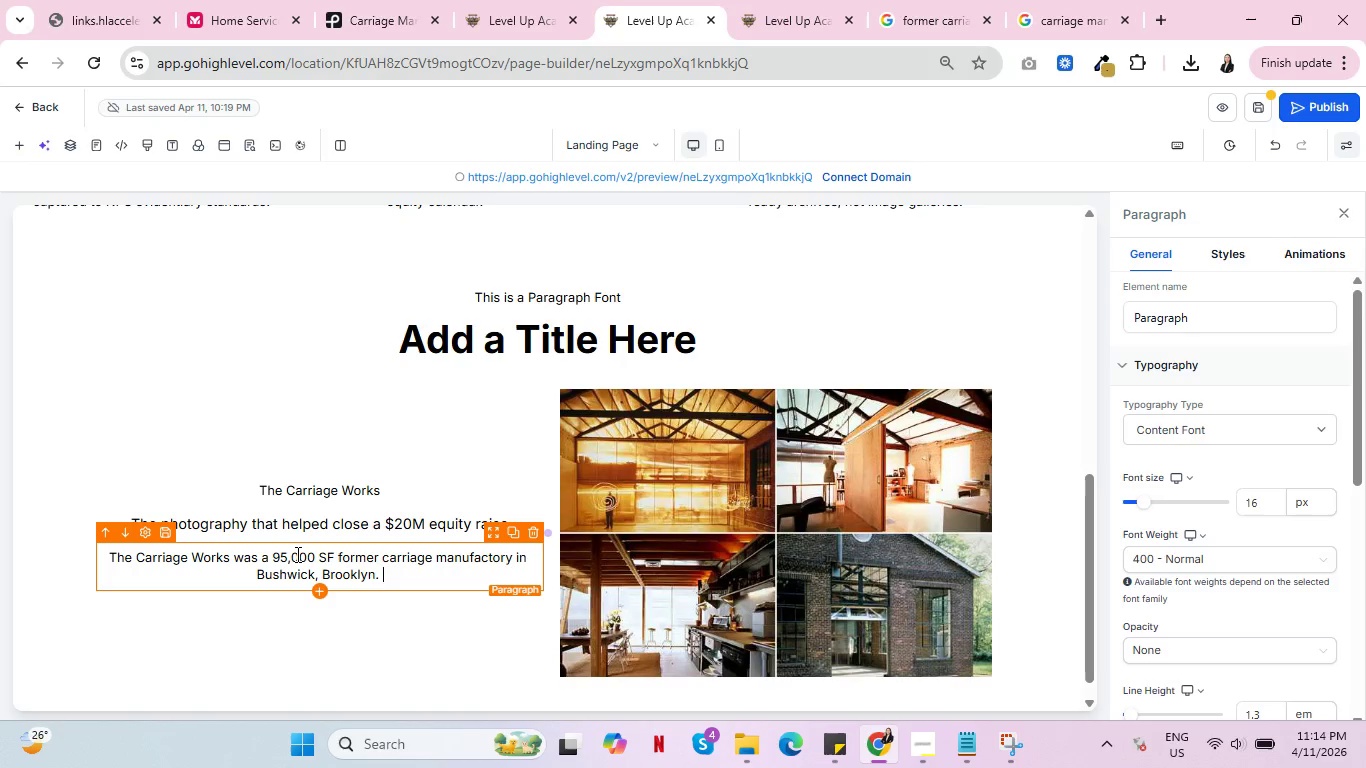 
key(Space)
 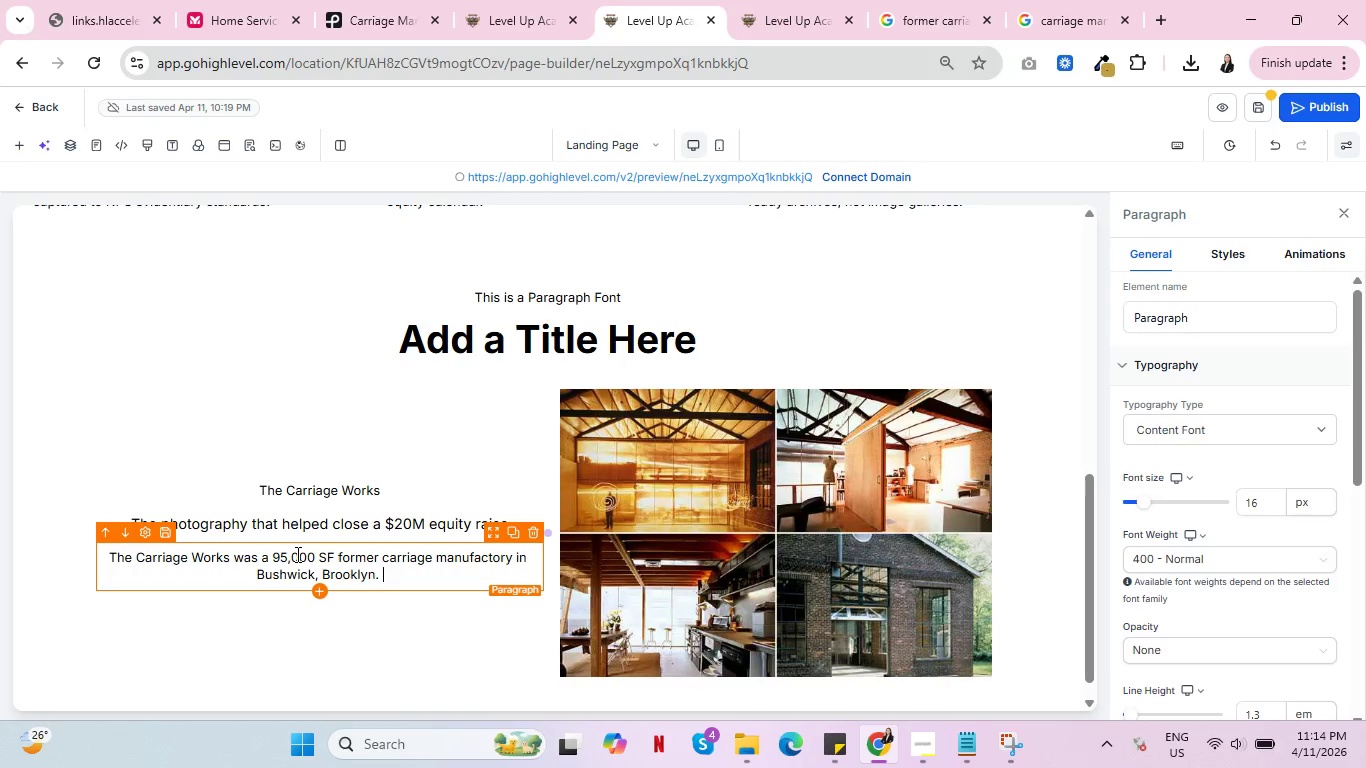 
key(Shift+A)
 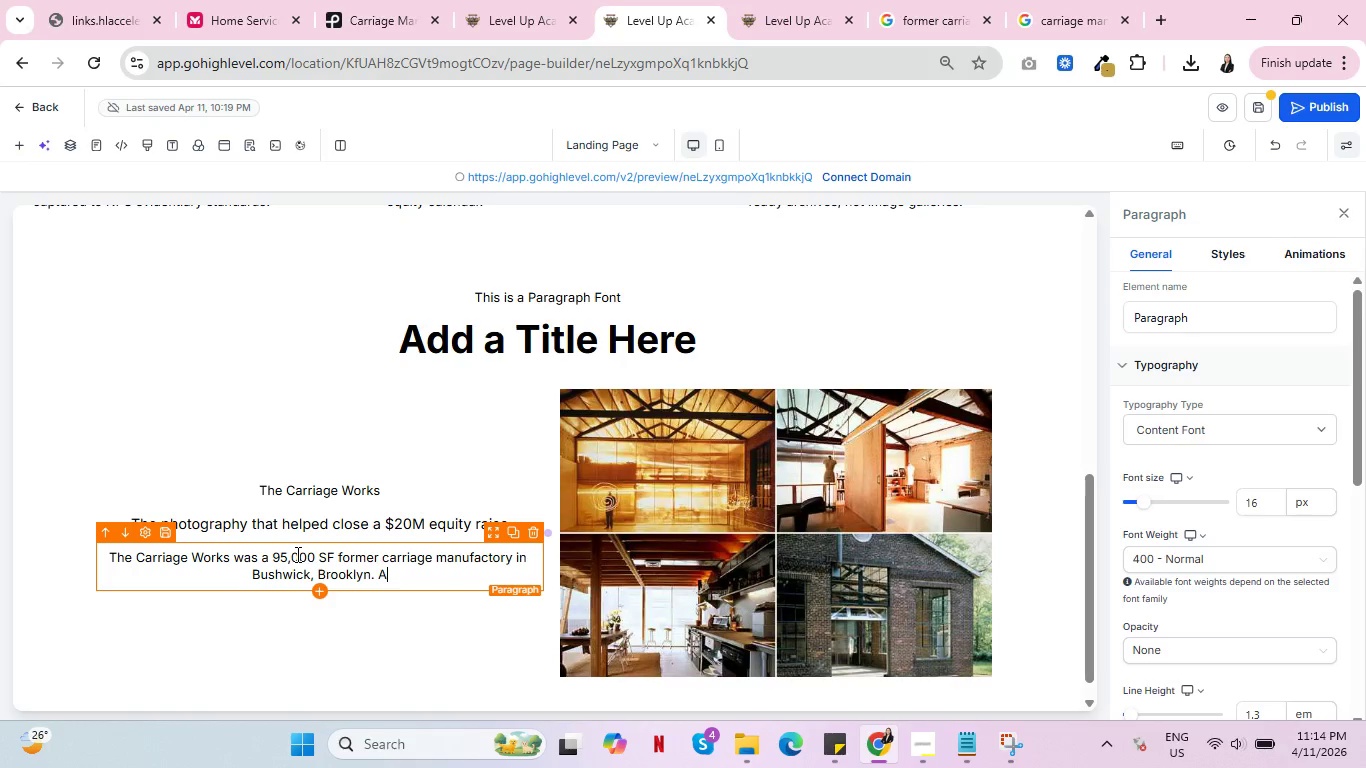 
key(Space)
 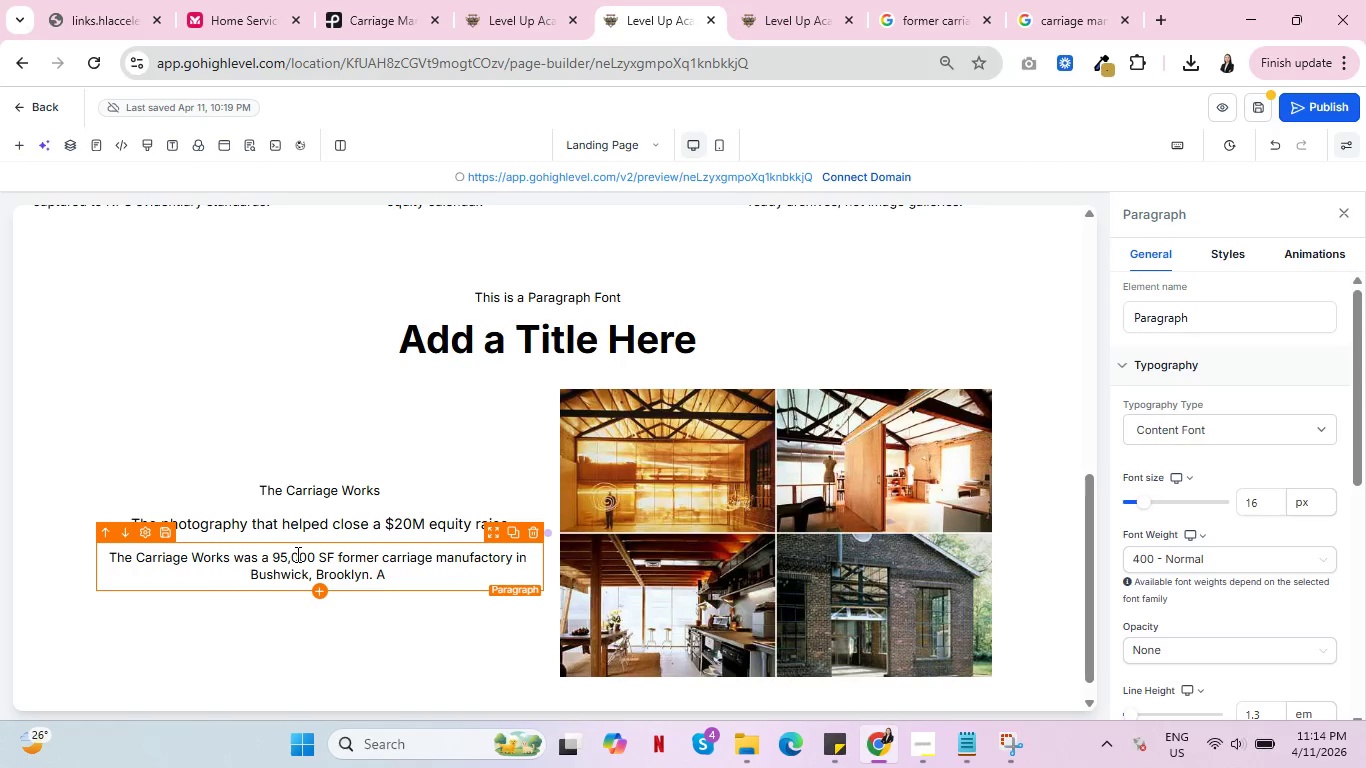 
hold_key(key=ShiftRight, duration=1.52)
 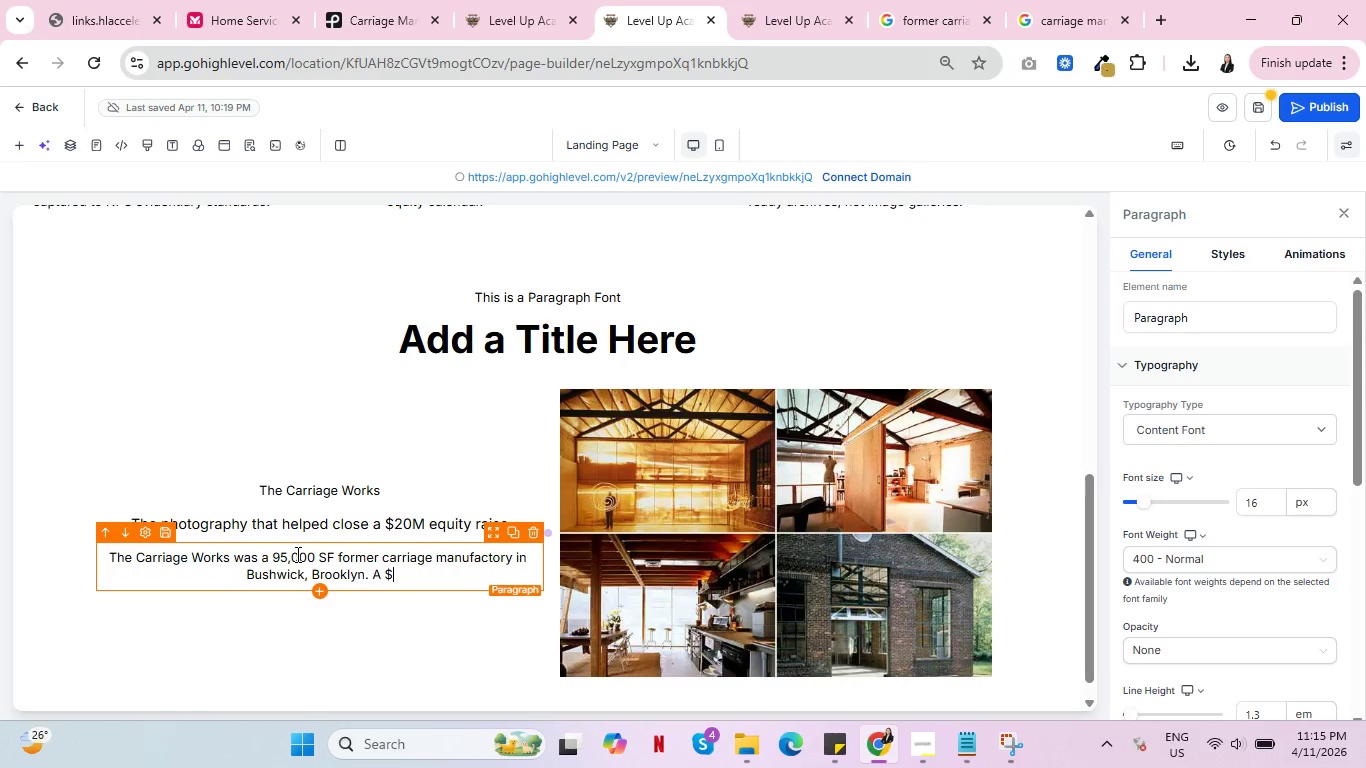 
key(Shift+4)
 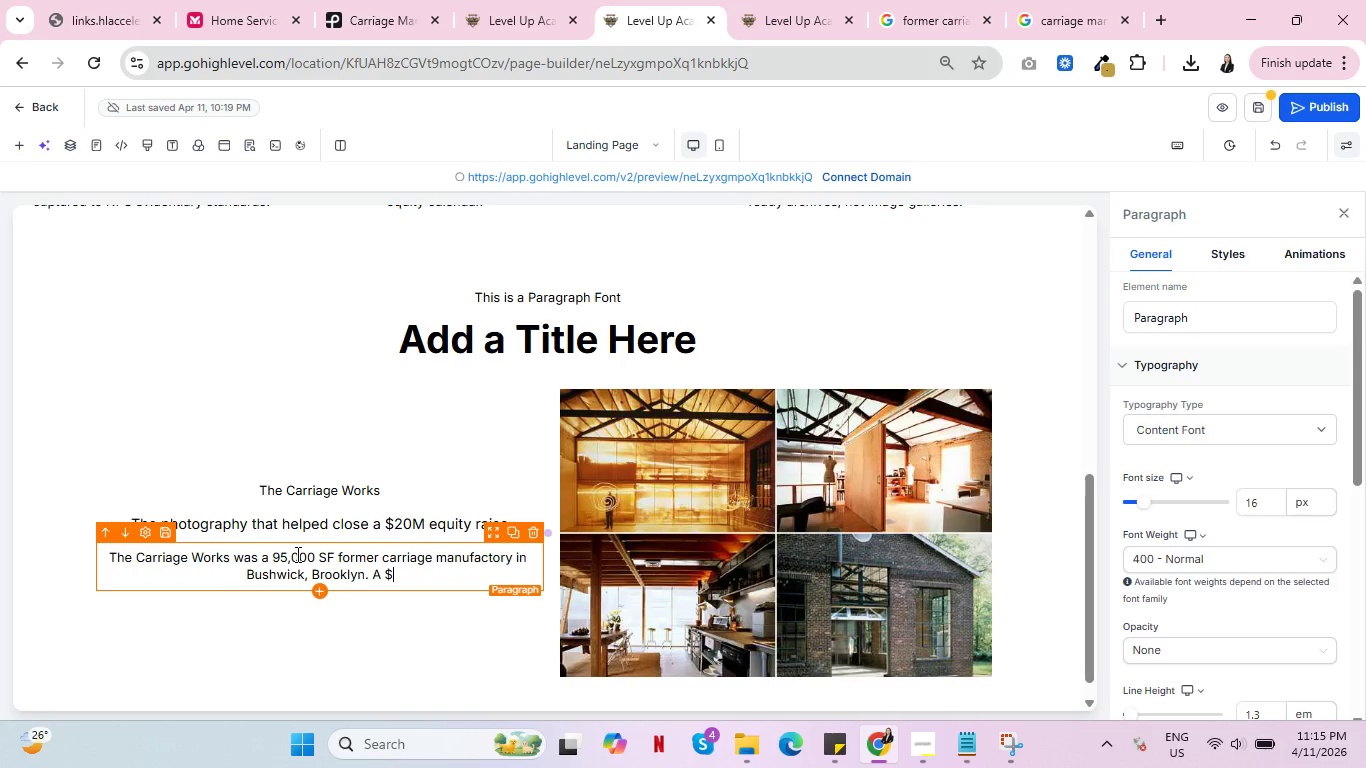 
wait(8.49)
 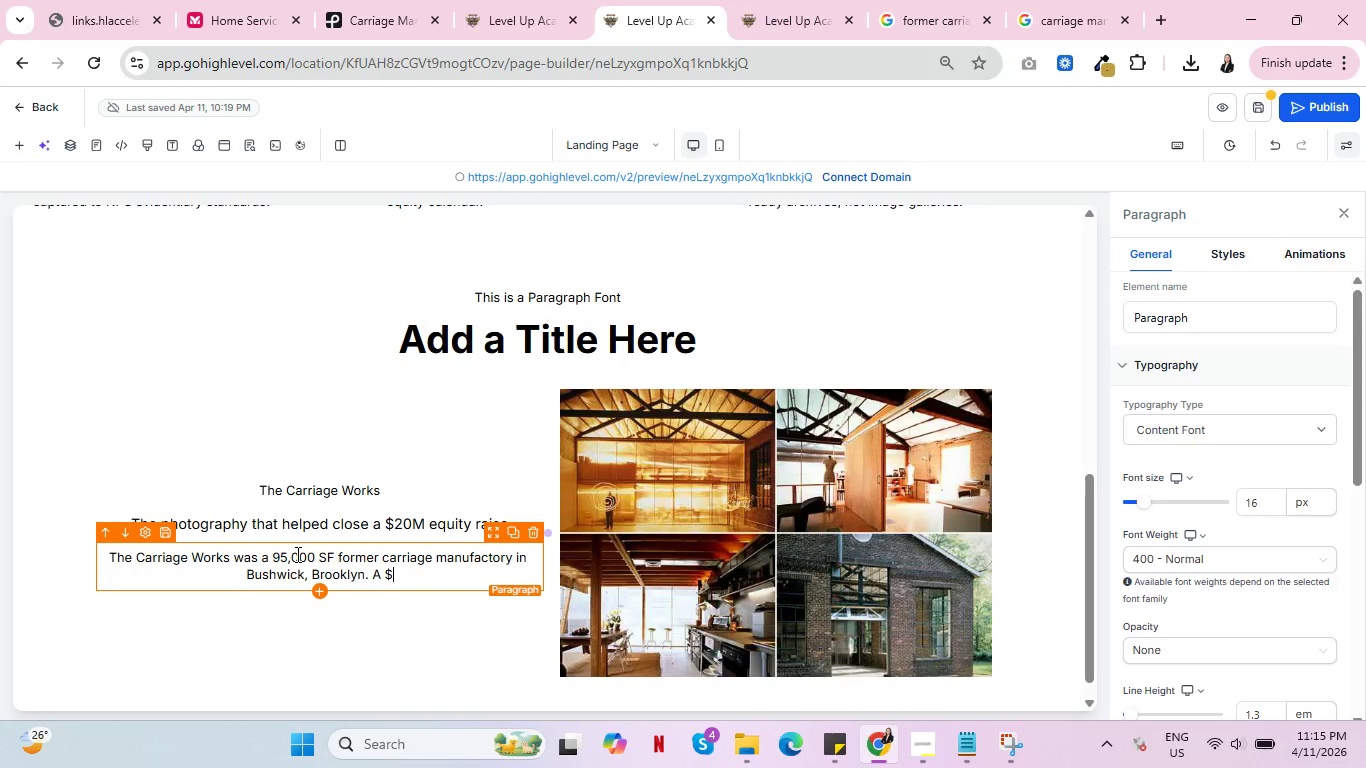 
type(24M adaptive)
 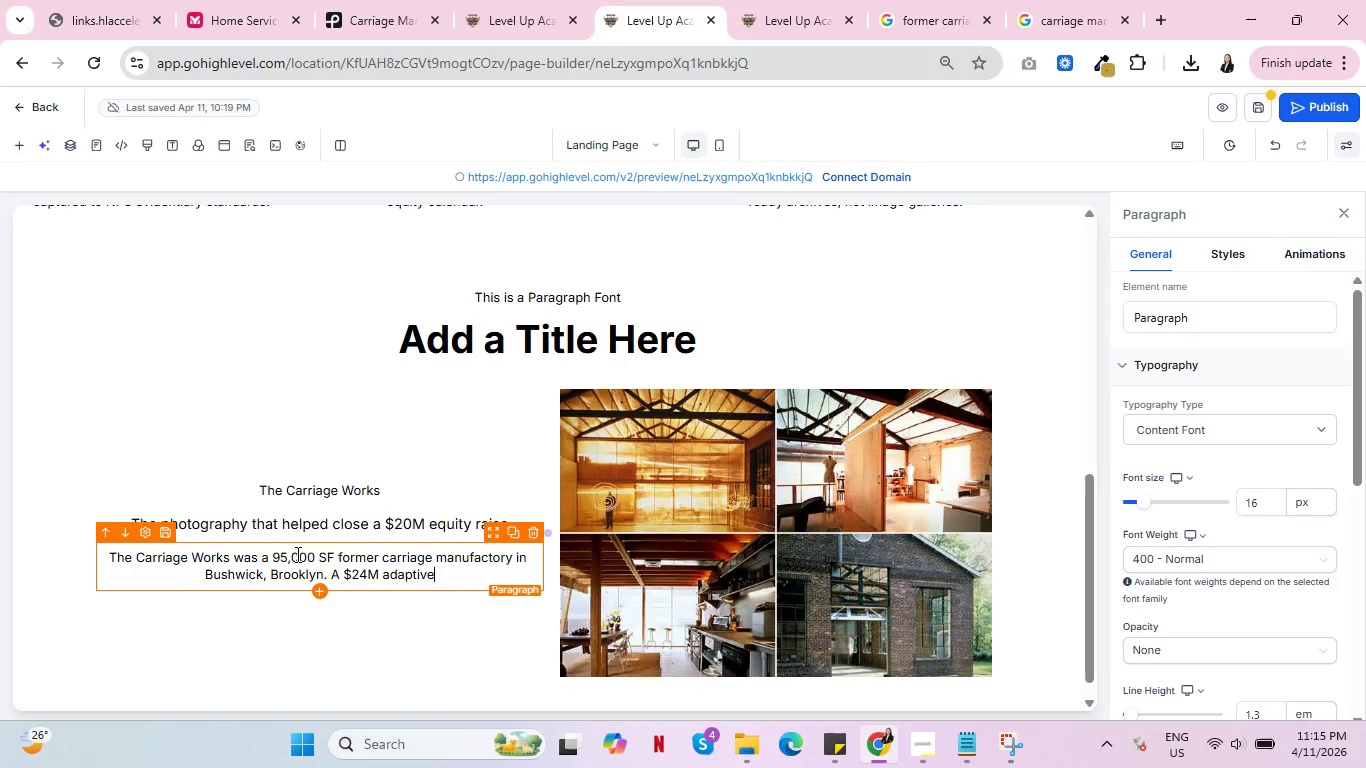 
type( resu)
key(Backspace)
key(Backspace)
type(use into 62[Insert][Insert])
key(Backspace)
key(Backspace)
type(6)
key(Backspace)
type(72 loft units)
 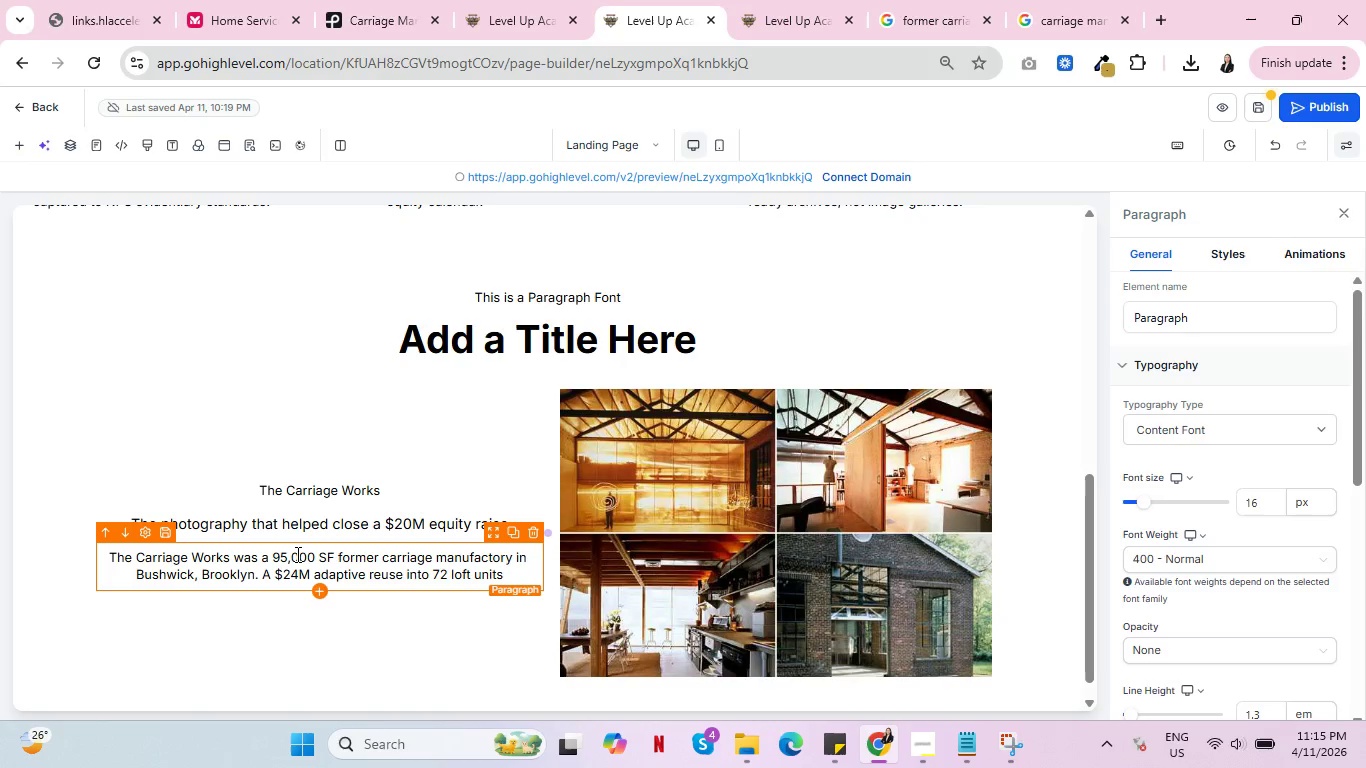 
type(. The developer had a strong prik)
key(Backspace)
key(Backspace)
type(oject but a challenging du)
key(Backspace)
key(Backspace)
type(fundraise : LP j)
key(Backspace)
type(investors )
 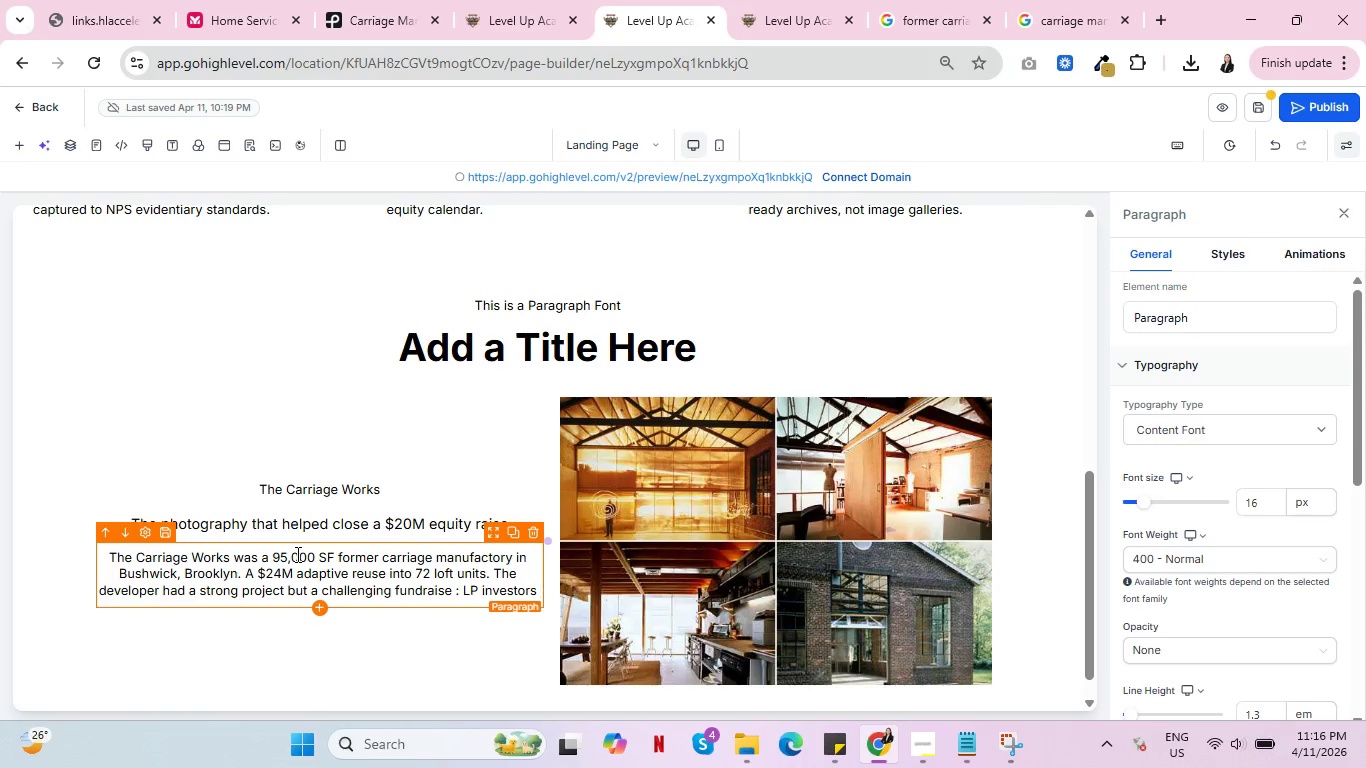 
type(unda)
key(Backspace)
key(Backspace)
type(familiar with the neighborjo)
key(Backspace)
key(Backspace)
type(k)
key(Backspace)
type(hood needed compelling evifn)
key(Backspace)
key(Backspace)
type(u)
key(Backspace)
type(f)
key(Backspace)
type(dence if )
key(Backspace)
key(Backspace)
key(Backspace)
type(og )
key(Backspace)
key(Backspace)
type(f rhe )
key(Backspace)
key(Backspace)
key(Backspace)
type(r)
key(Backspace)
key(Backspace)
type(the project credibilitu)
key(Backspace)
type(t)
key(Backspace)
type(r)
key(Backspace)
type(y)
 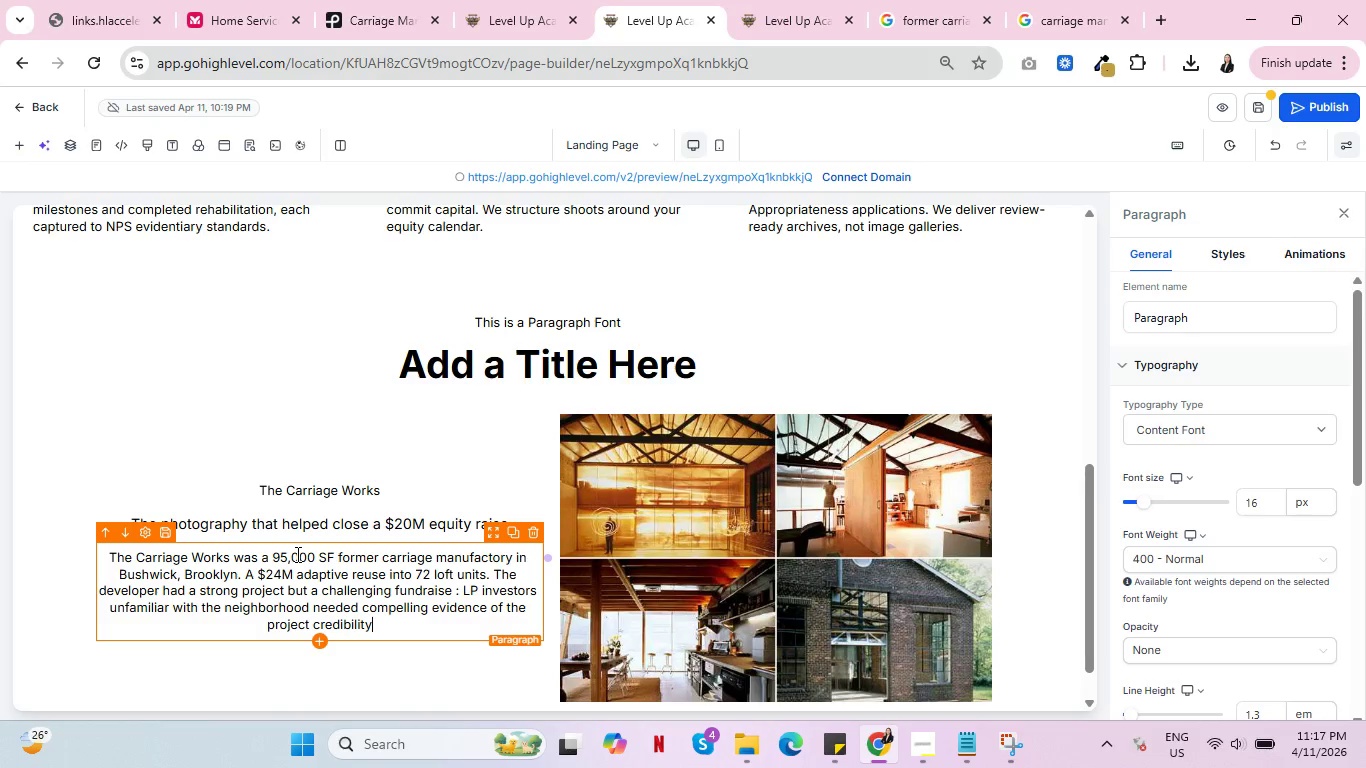 
wait(5.67)
 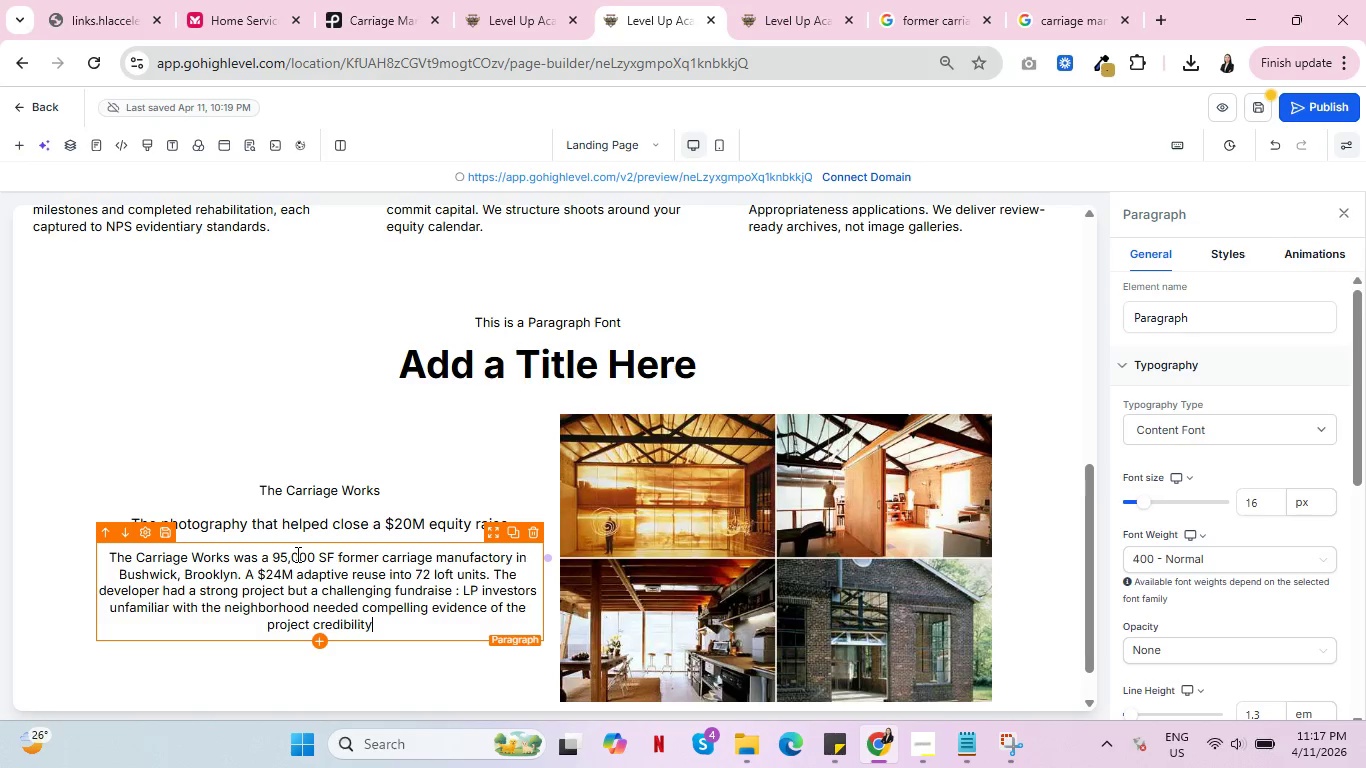 
type( and execution ca[a)
key(Backspace)
key(Backspace)
type(pability.)
 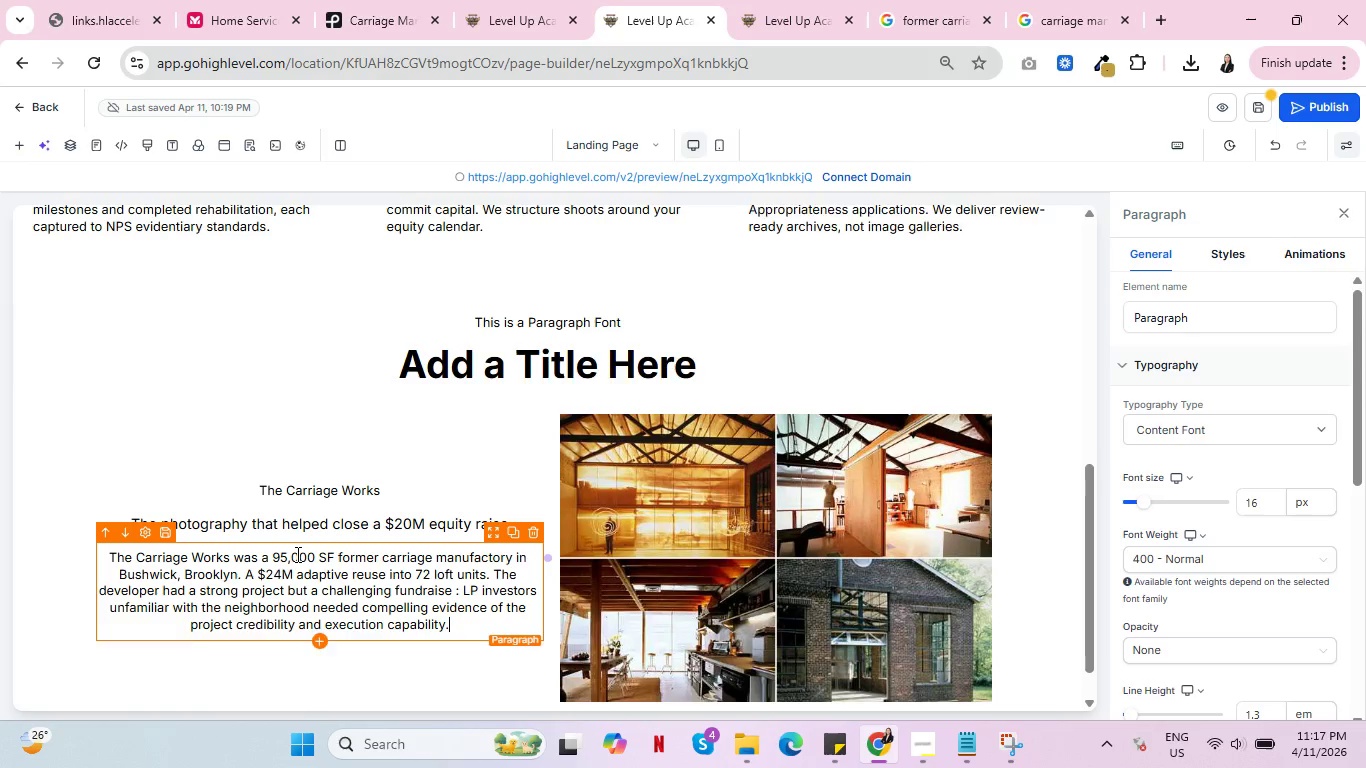 
key(Enter)
 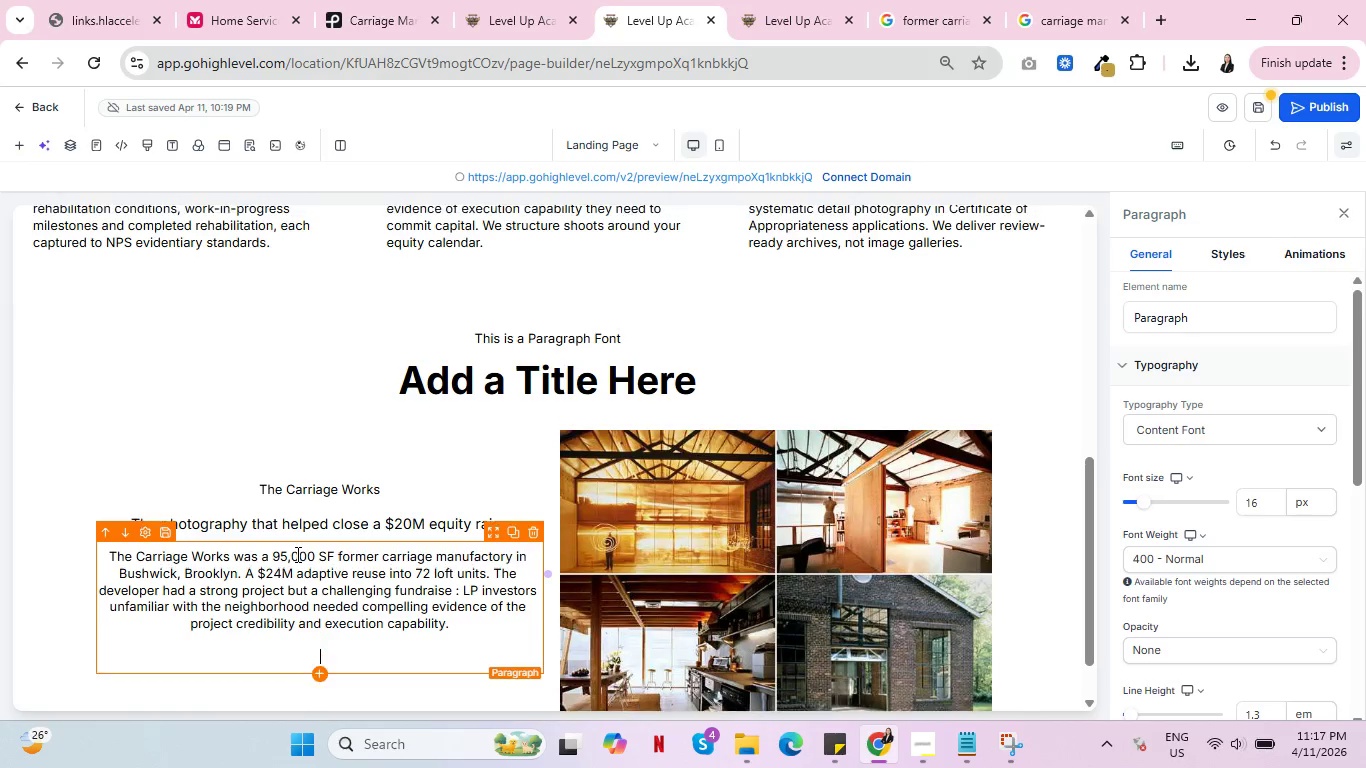 
key(Enter)
 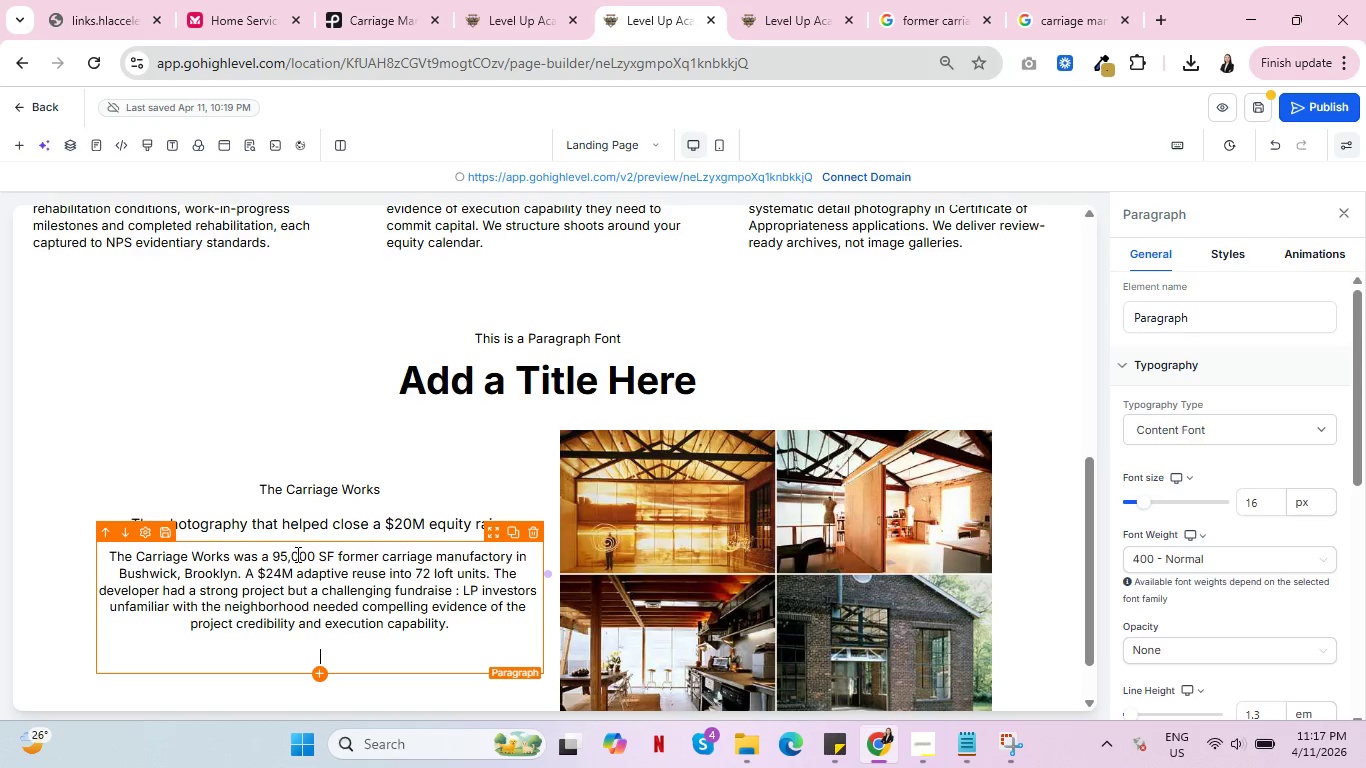 
type(Wew)
key(Backspace)
type( were engaged at structural fra,)
key(Backspace)
type(mong)
key(Backspace)
key(Backspace)
key(Backspace)
type(ibg)
key(Backspace)
key(Backspace)
type(ng os)
key(Backspace)
key(Backspace)
type(positioned to capture the heavy)
 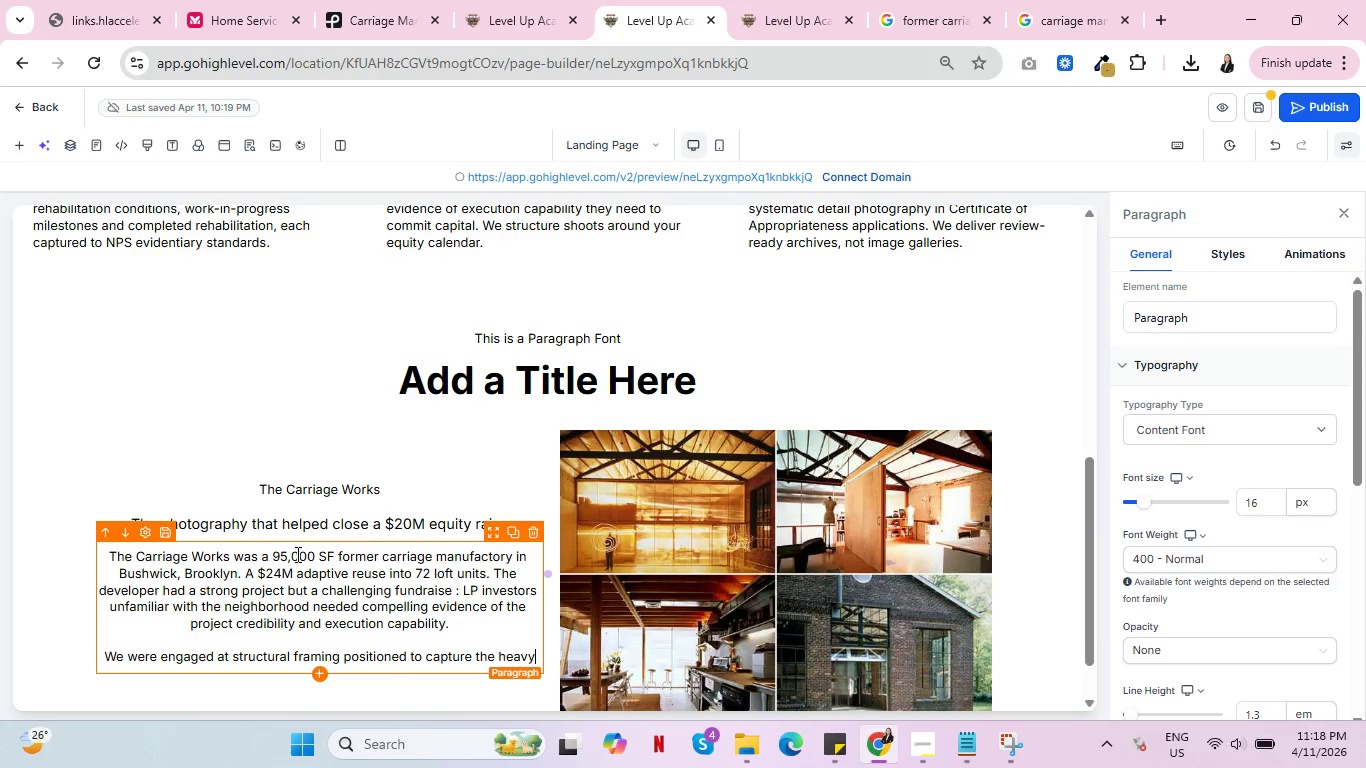 
type(-timber)
 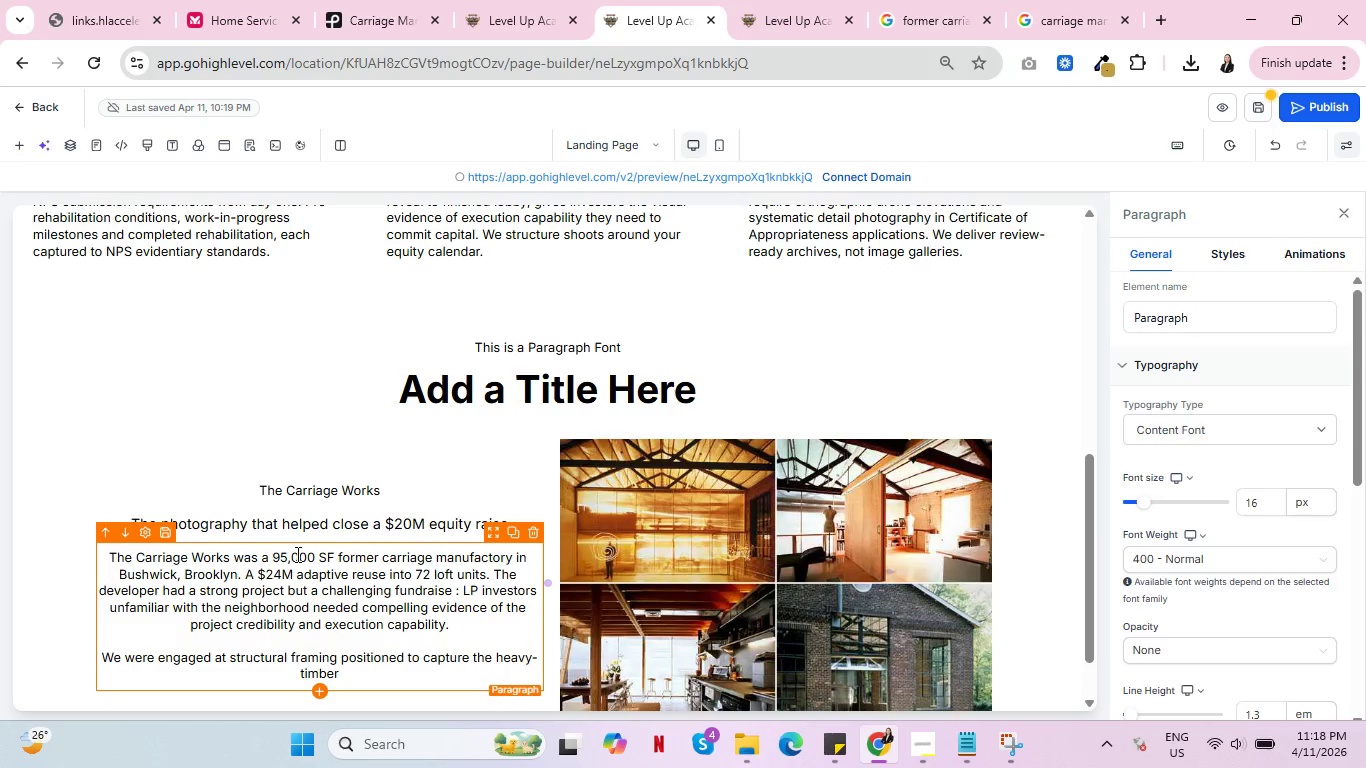 
wait(5.2)
 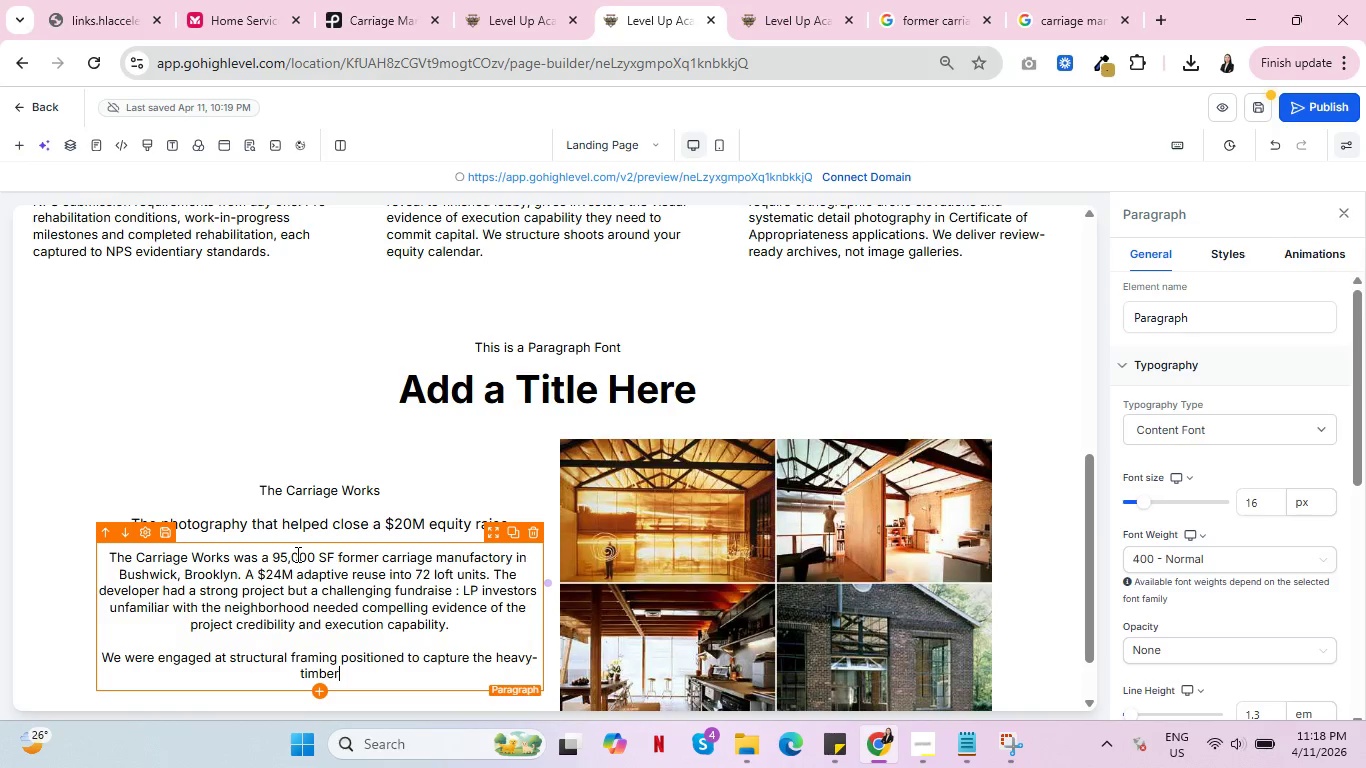 
type( reveal)
 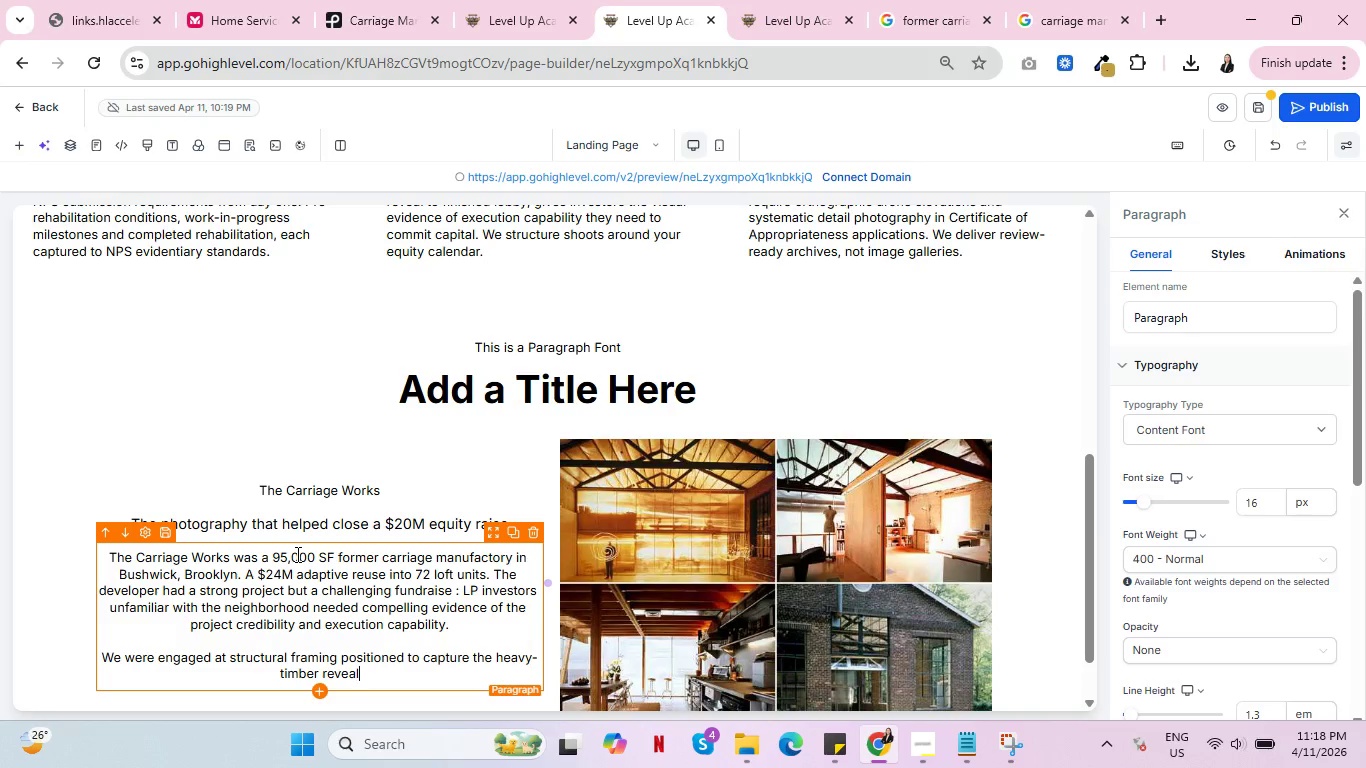 
wait(9.22)
 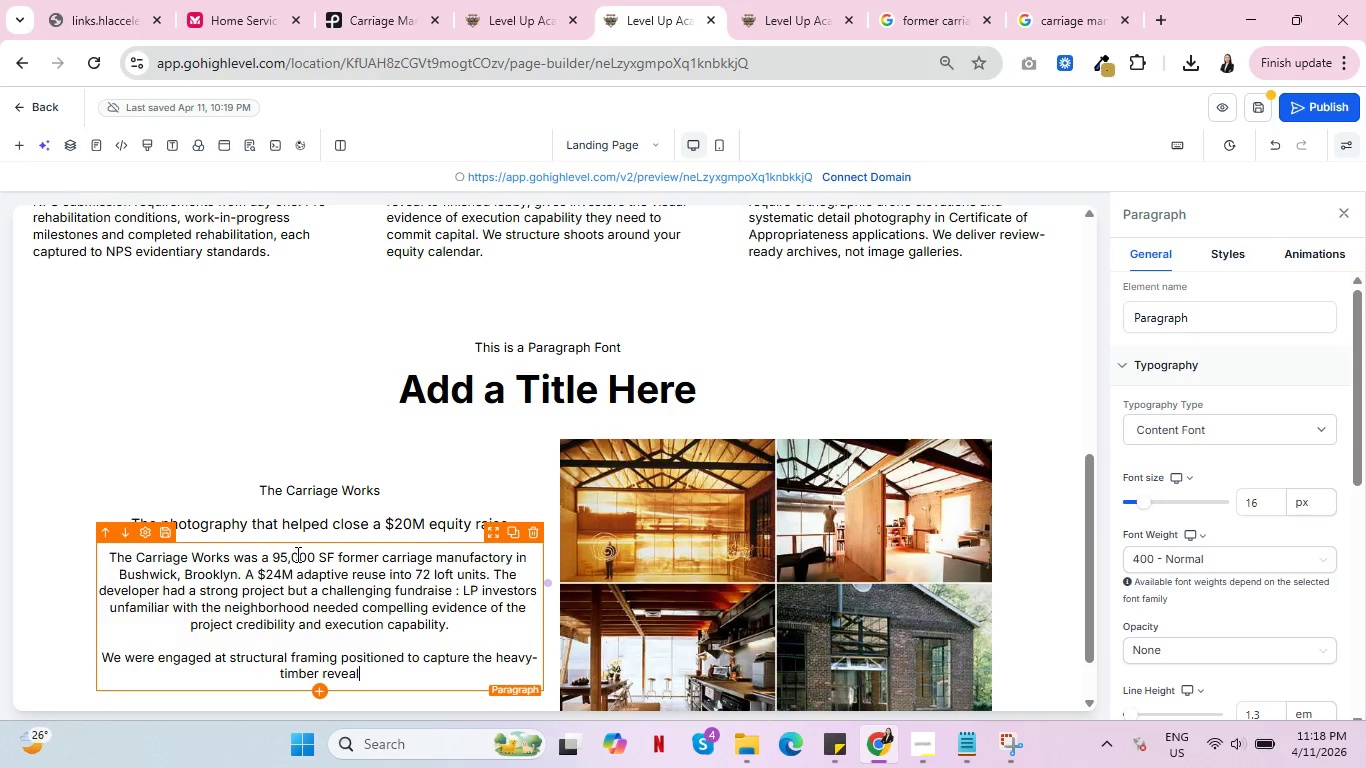 
type( beform)
key(Backspace)
type(e new mechanical and fireprook)
key(Backspace)
type(fing work woou=)
key(Backspace)
key(Backspace)
key(Backspace)
key(Backspace)
type(ould obscure )
 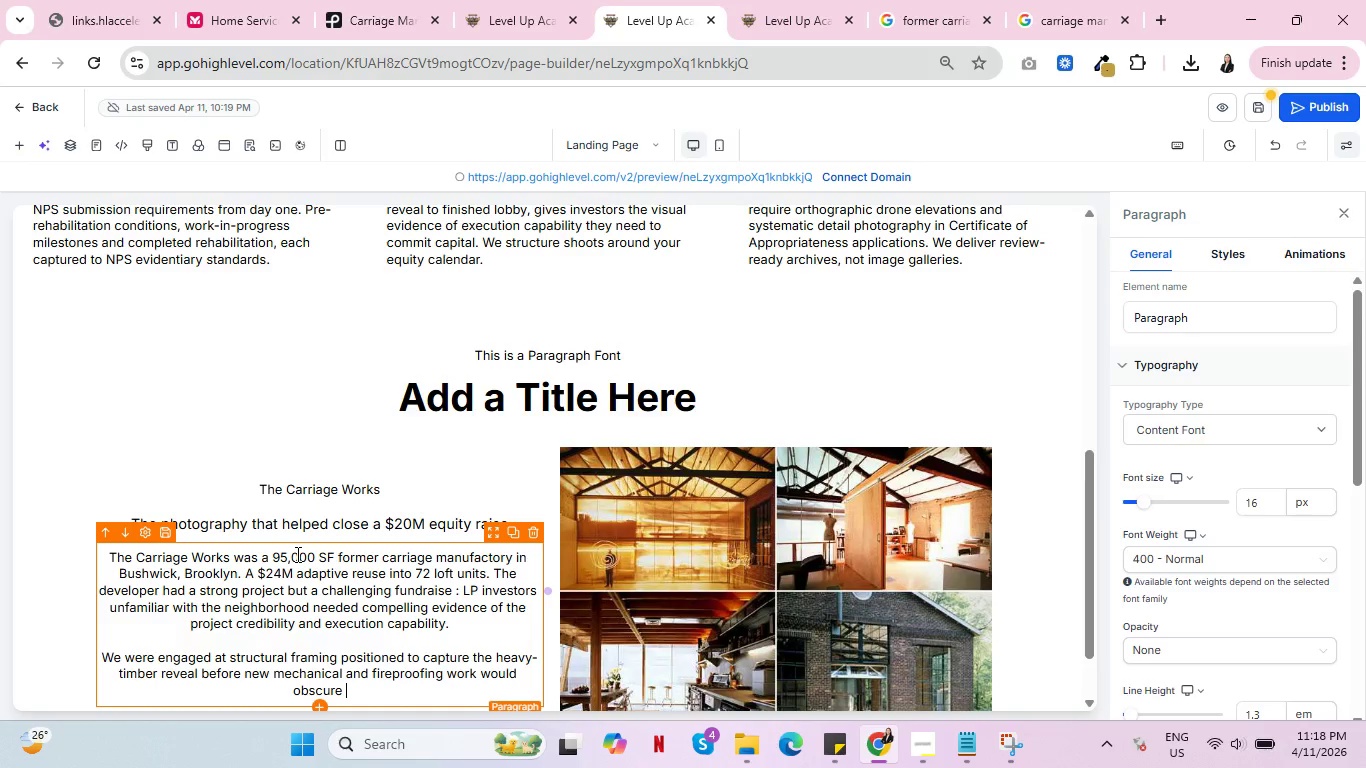 
type(the orih)
key(Backspace)
type(fi)
key(Backspace)
key(Backspace)
type(ginal )
 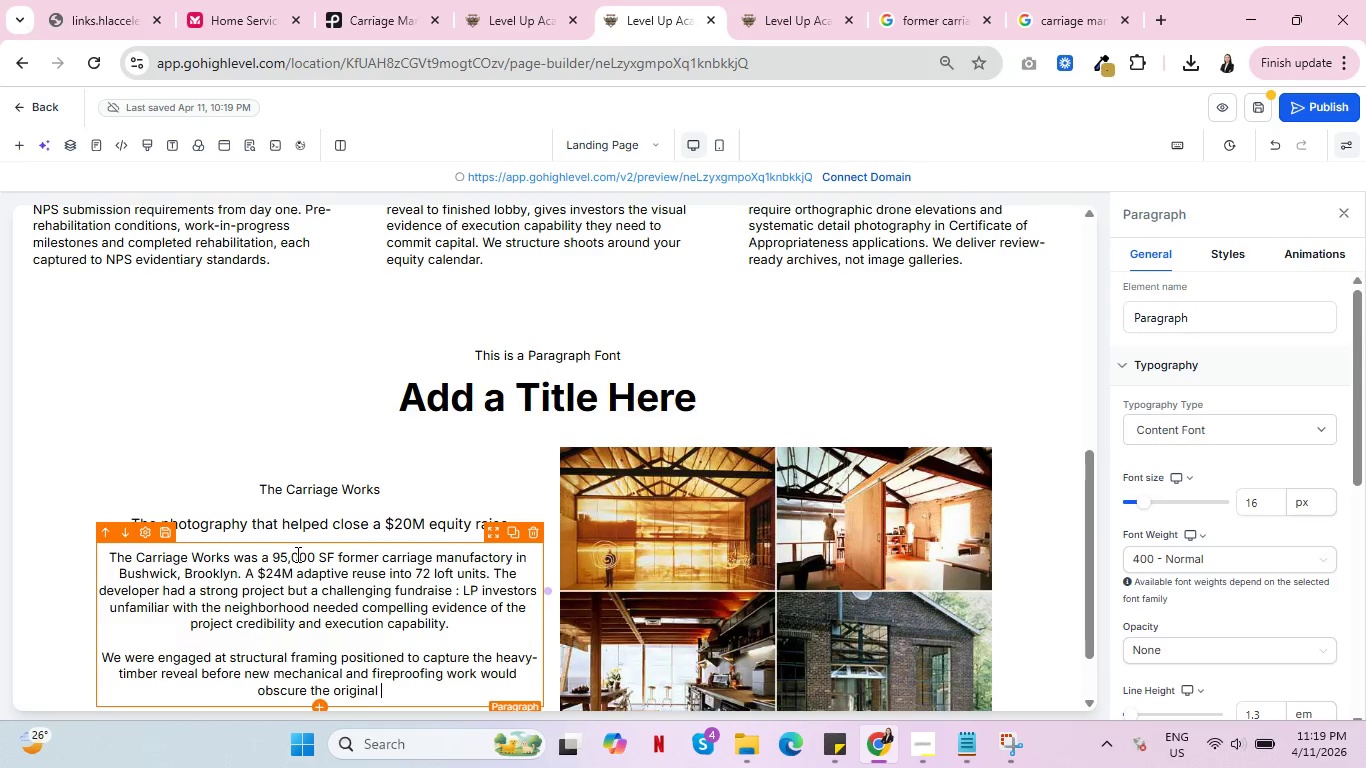 
type(structure. The drone series )
 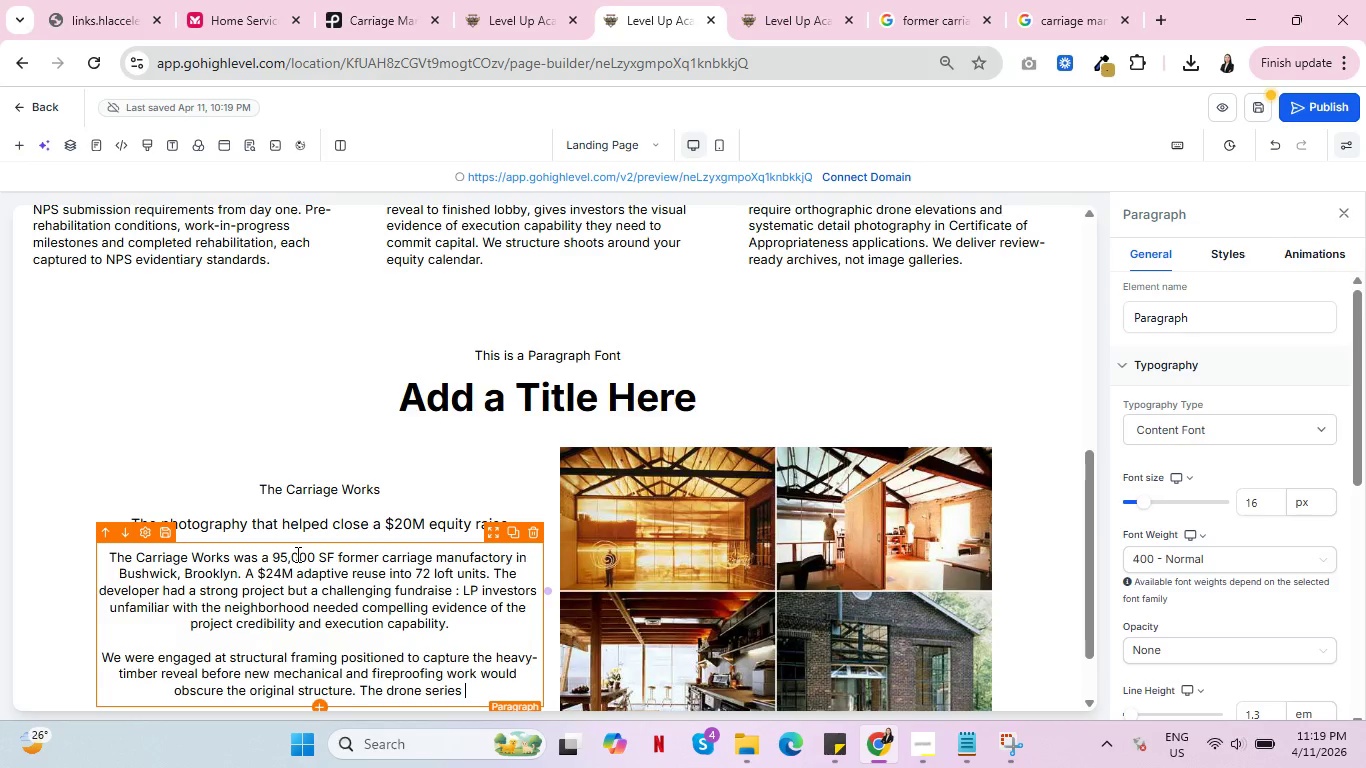 
wait(6.67)
 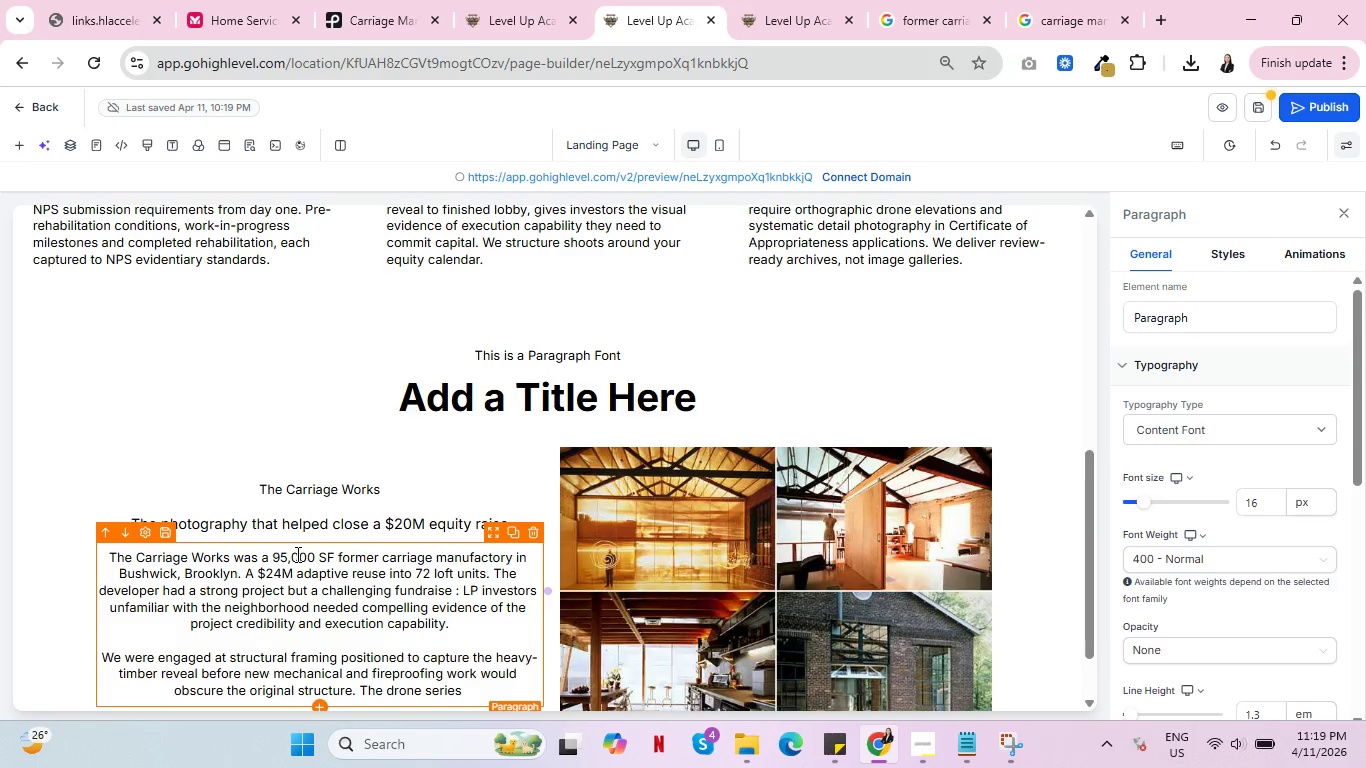 
type(exterior scad)
key(Backspace)
type(ff)
 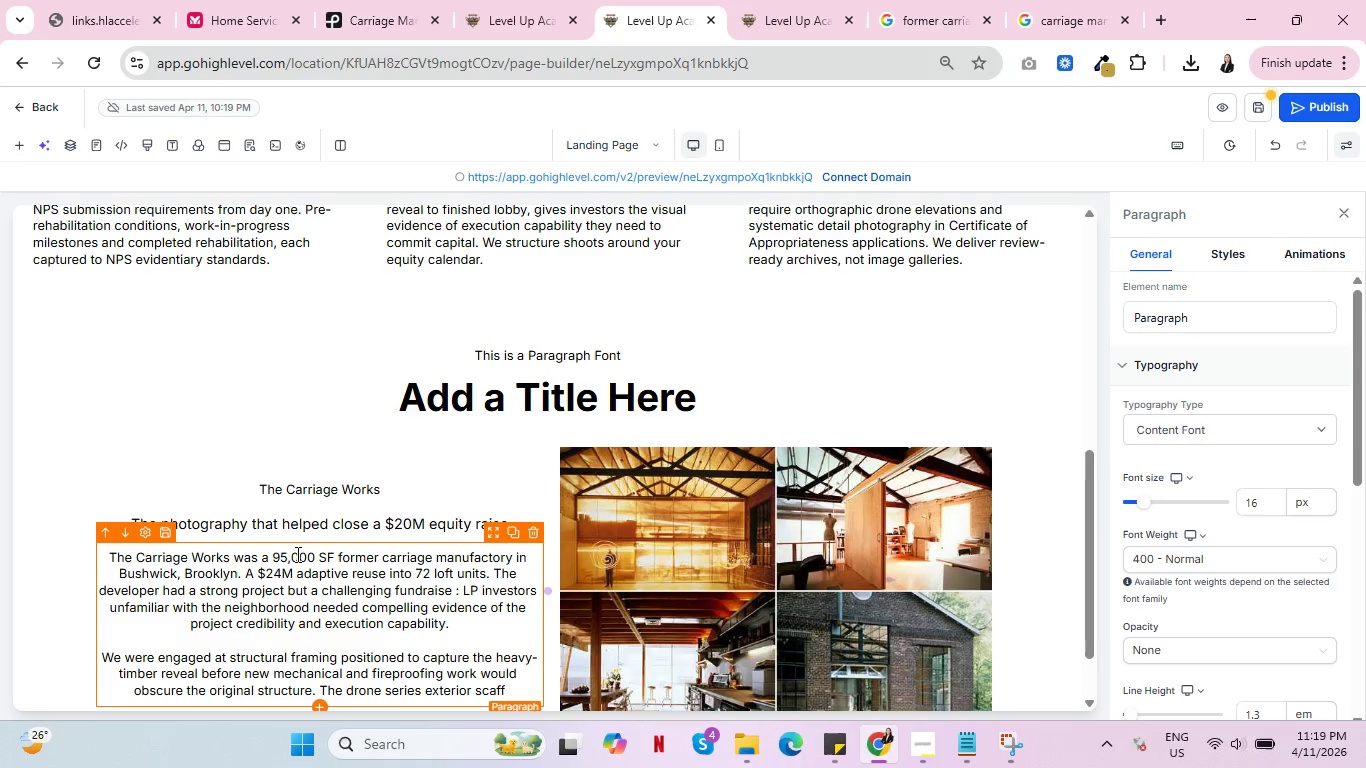 
wait(8.66)
 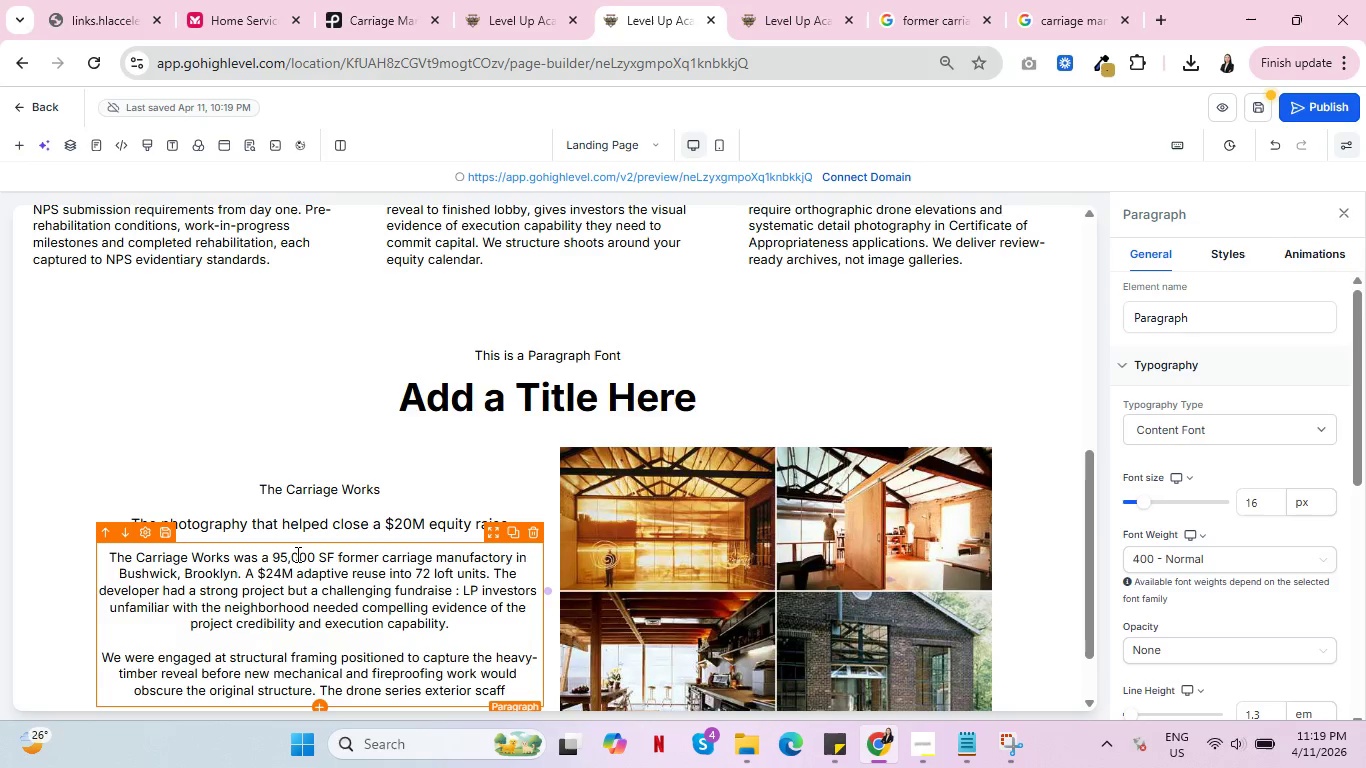 
type(olf)
key(Backspace)
type(ding )
 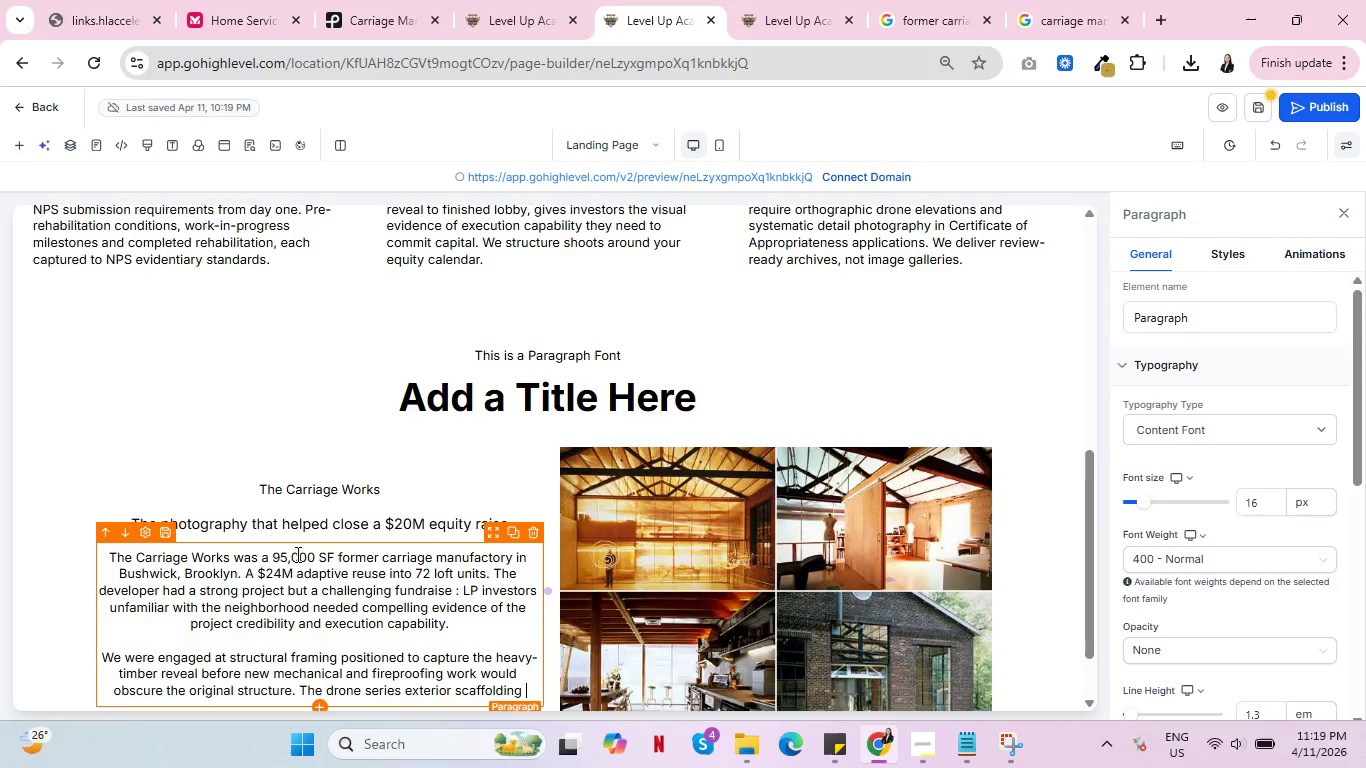 
wait(24.42)
 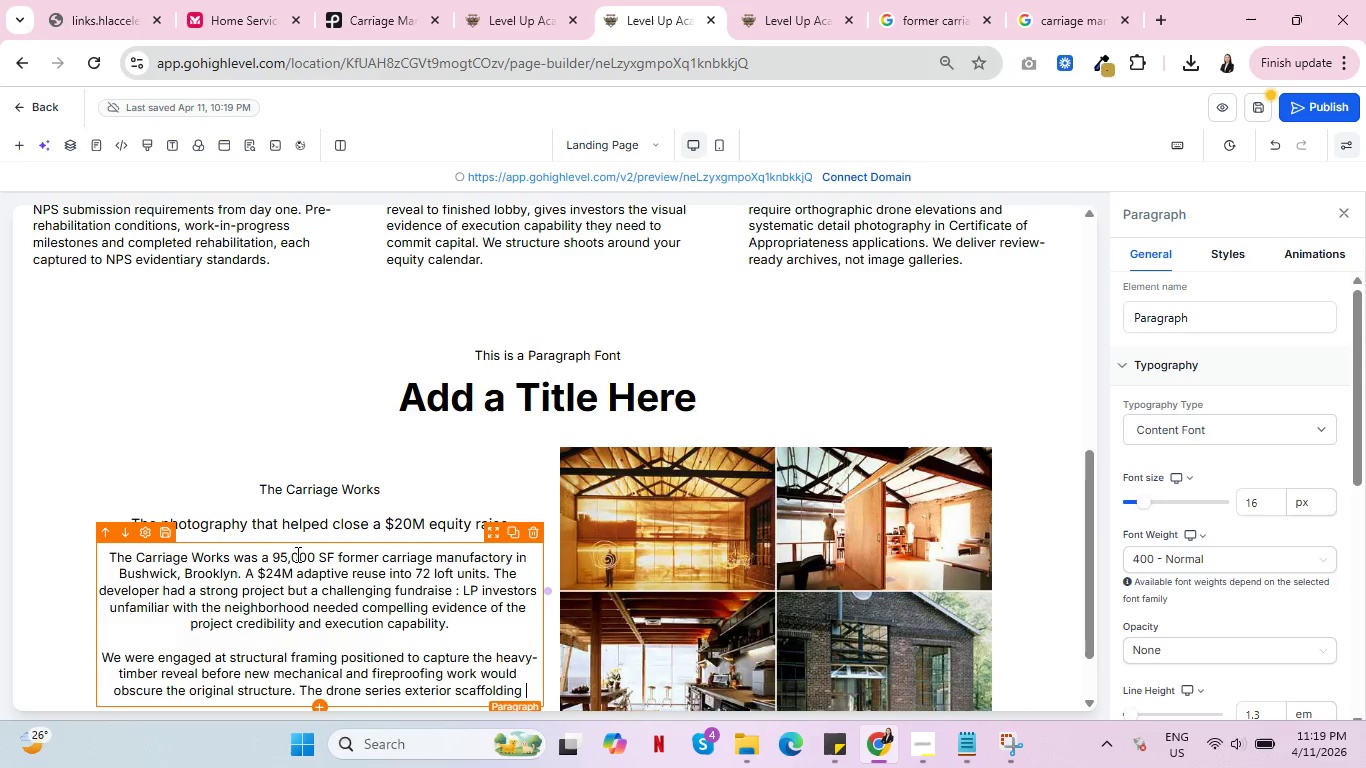 
type( fd)
key(Backspace)
key(Backspace)
key(Backspace)
type(f)
key(Backspace)
type(removal, stpru)
key(Backspace)
key(Backspace)
key(Backspace)
type(ructua)
key(Backspace)
type(ral)
 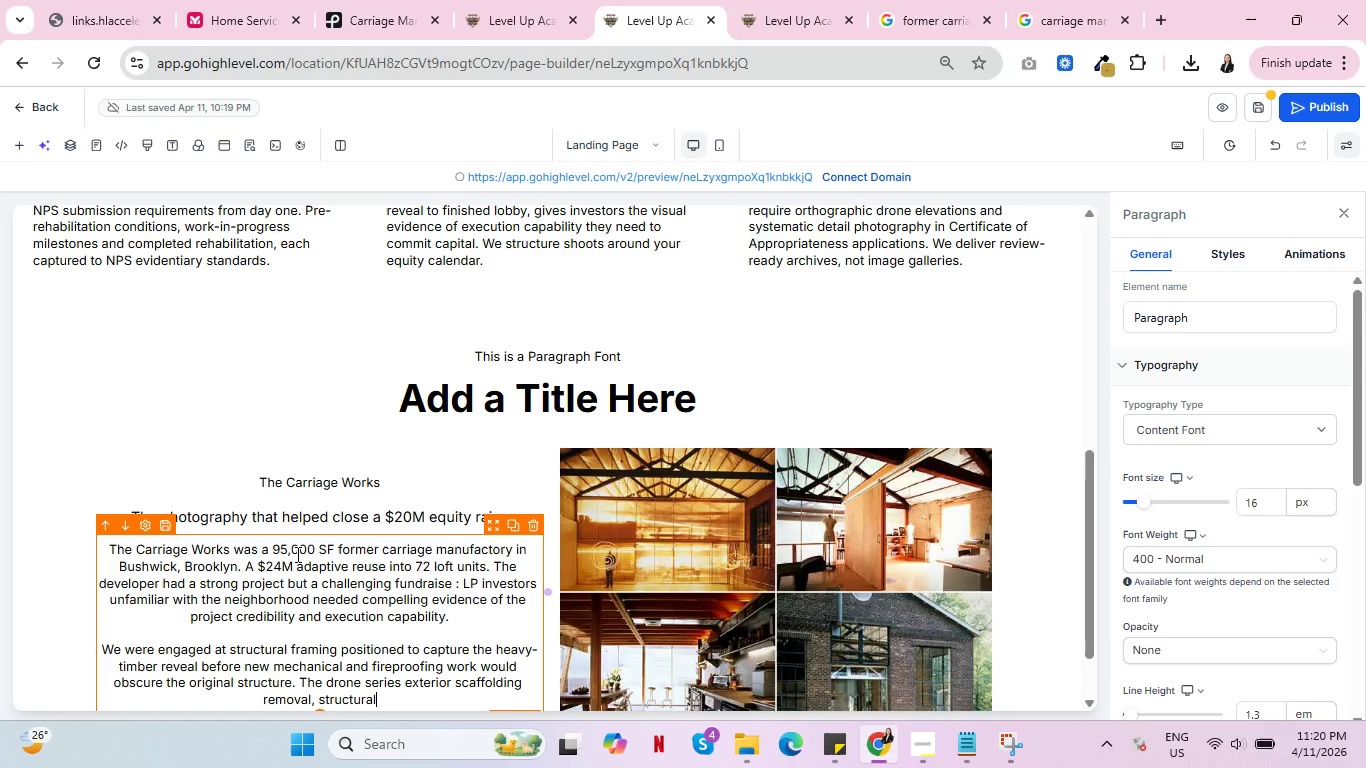 
wait(16.91)
 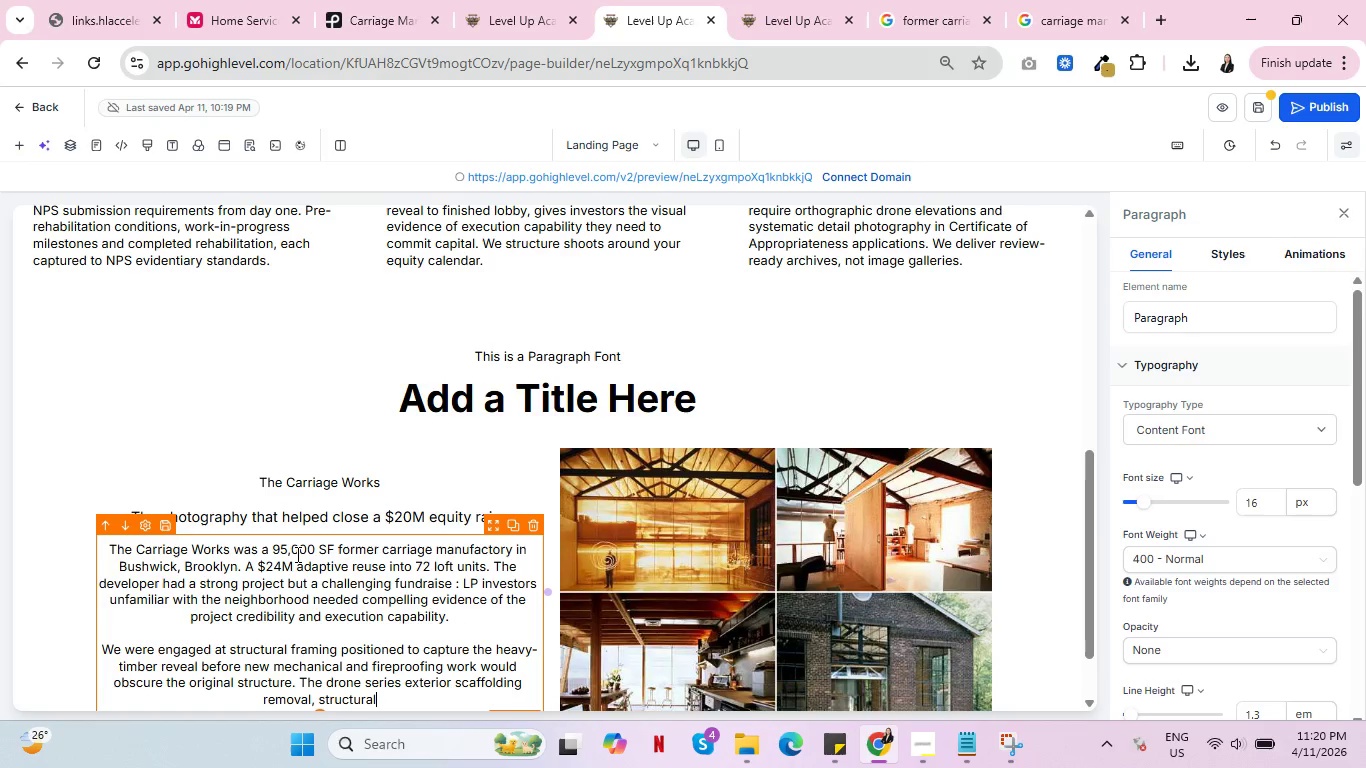 
type( timber sequences and a time-comprr)
key(Backspace)
type(essed )
 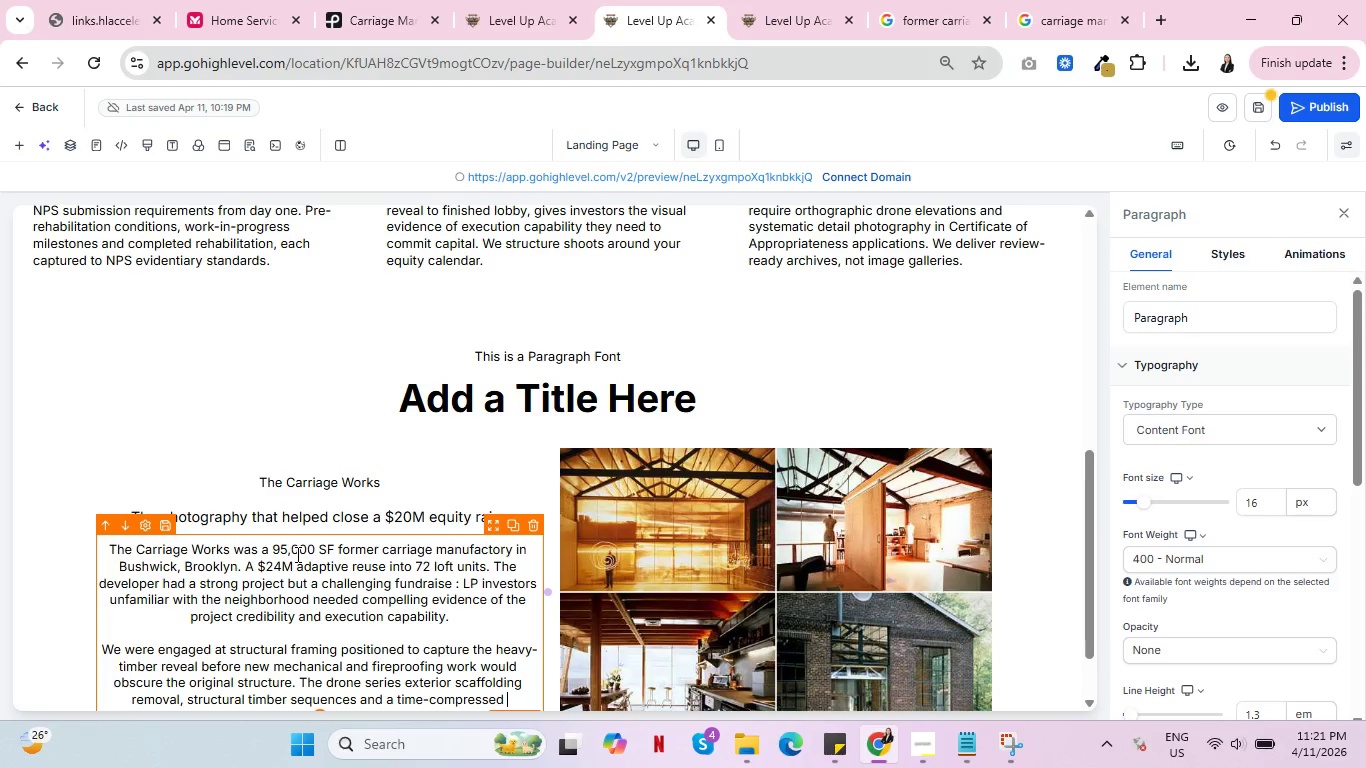 
wait(7.59)
 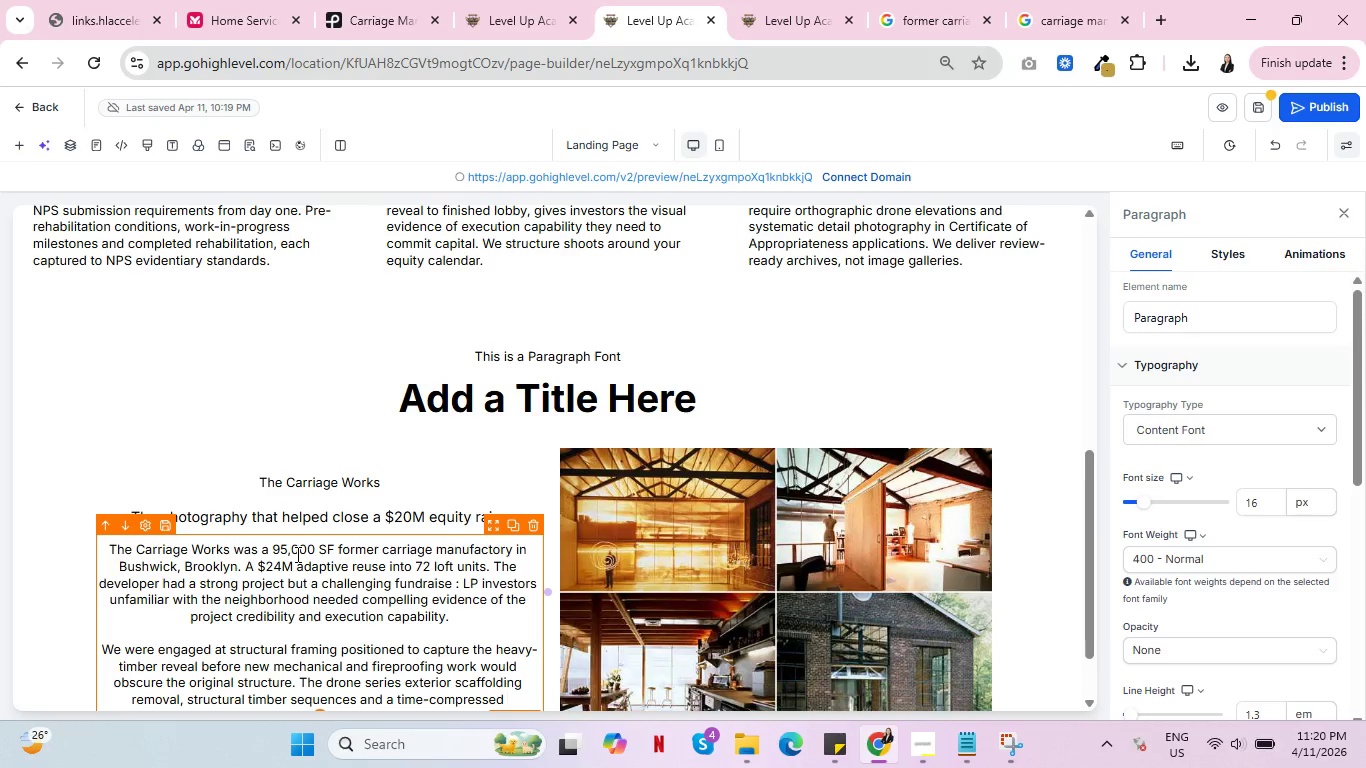 
type( )
key(Backspace)
type(proh)
key(Backspace)
type(gress reel)
 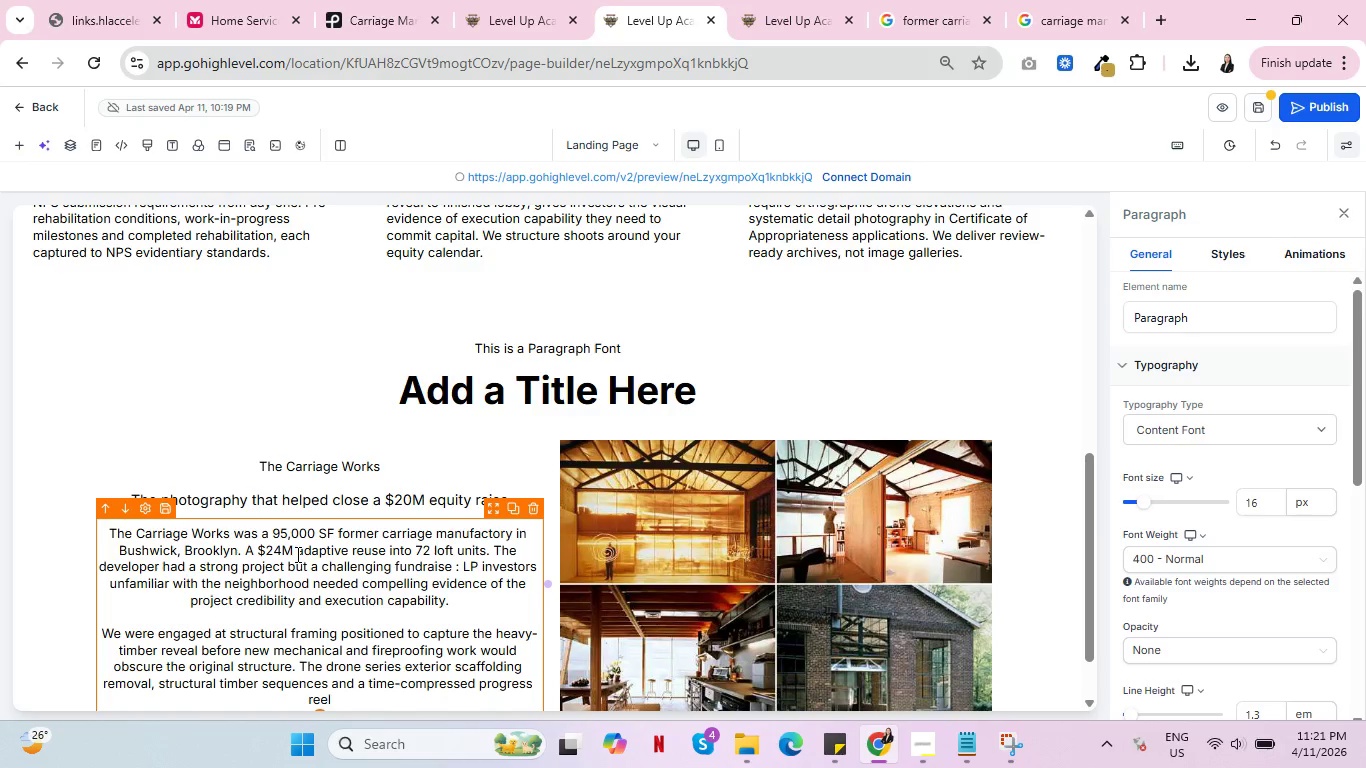 
type(l)
key(Backspace)
type( became the centerpr)
key(Backspace)
type(iece )
 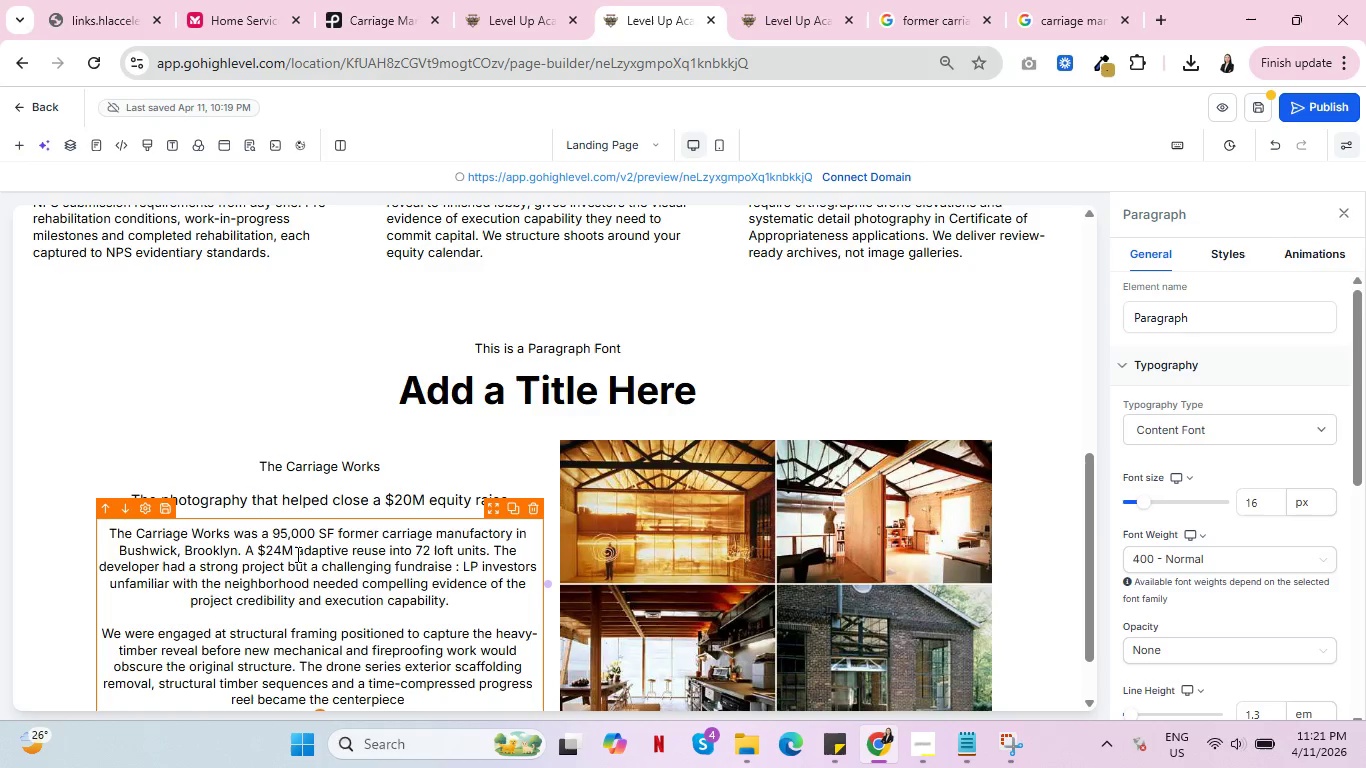 
wait(8.97)
 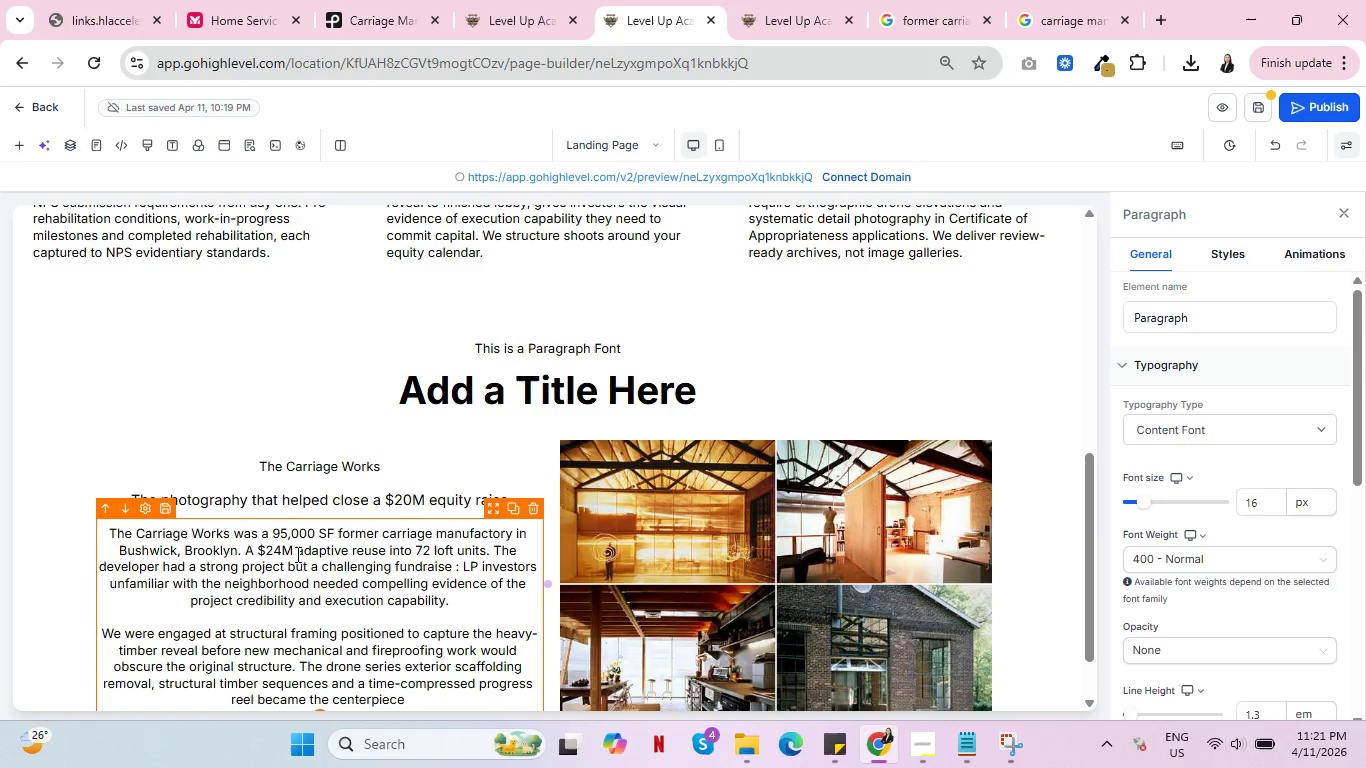 
type(if)
key(Backspace)
key(Backspace)
type(og)
key(Backspace)
type(f the )
 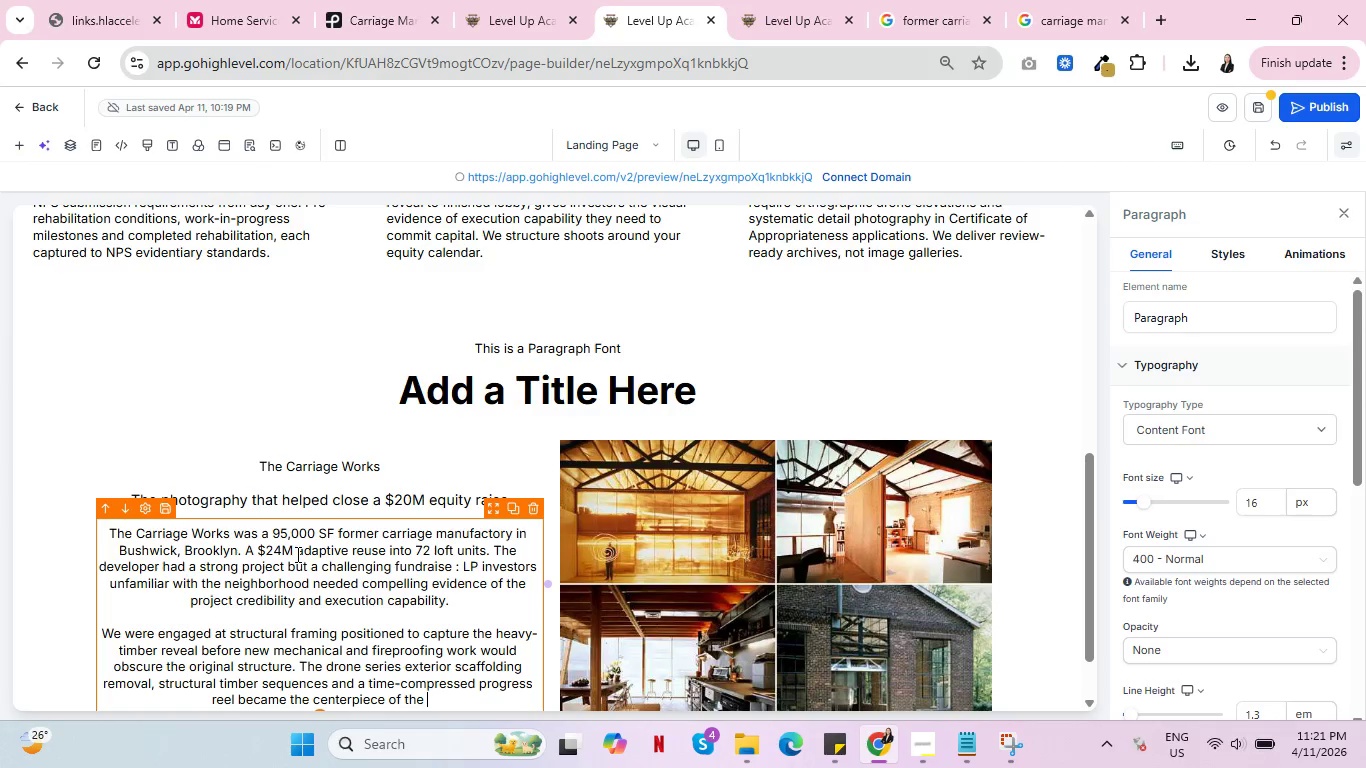 
wait(5.03)
 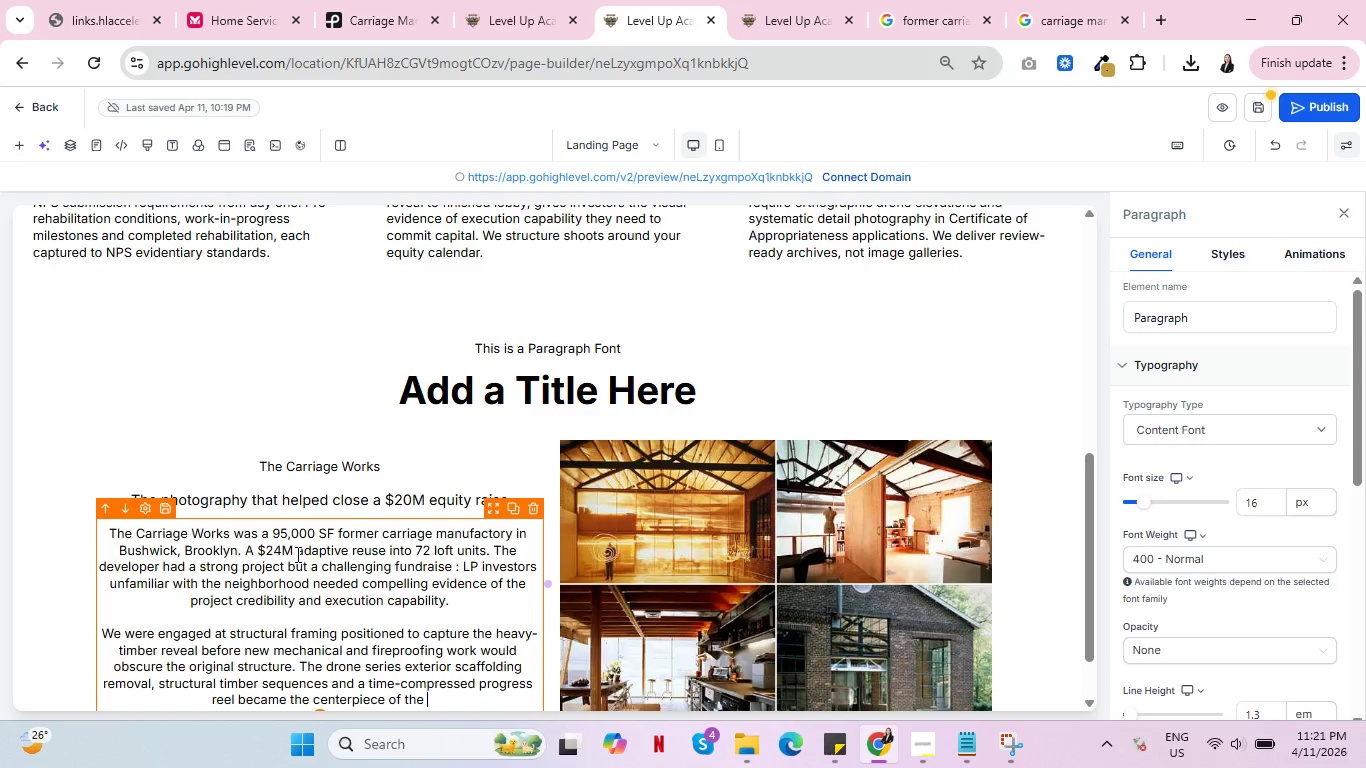 
type(LP offering memorandum.)
 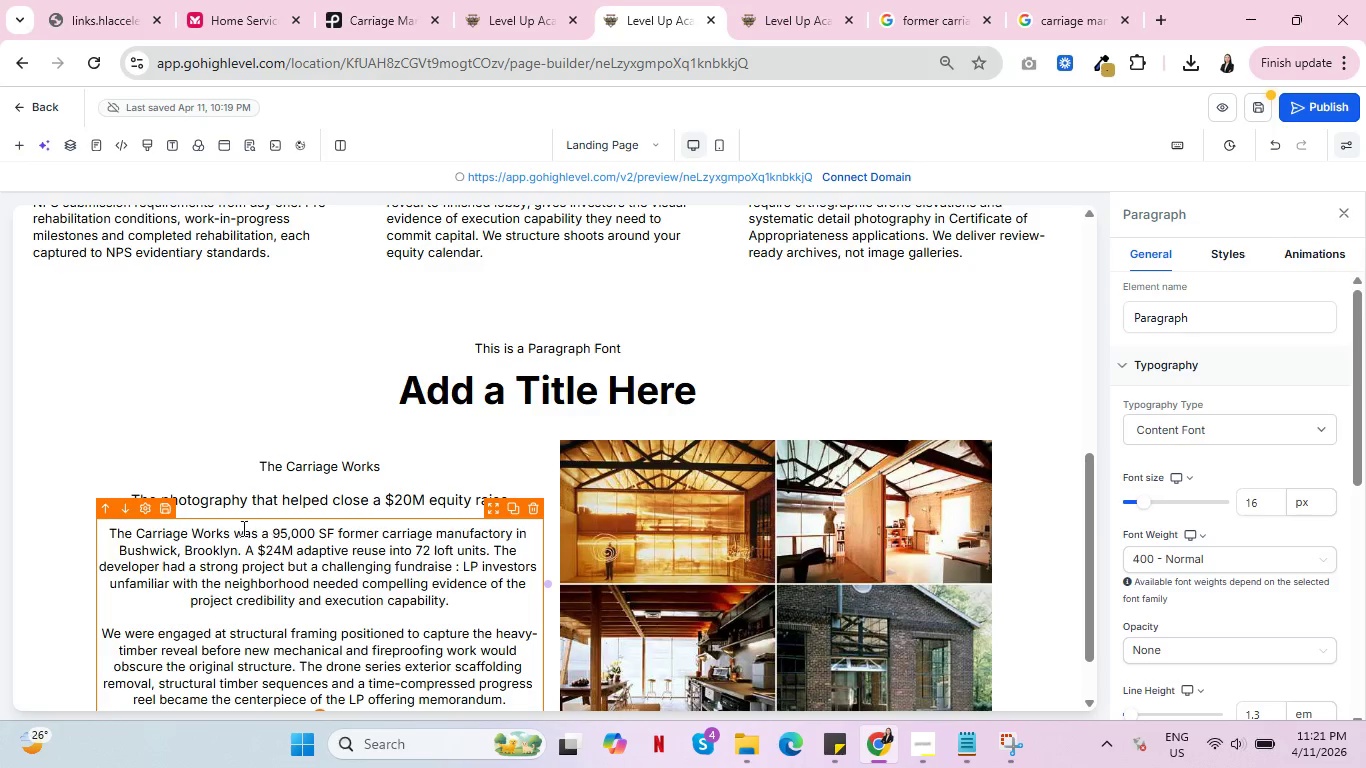 
scroll: coordinate [320, 438], scroll_direction: down, amount: 3.0
 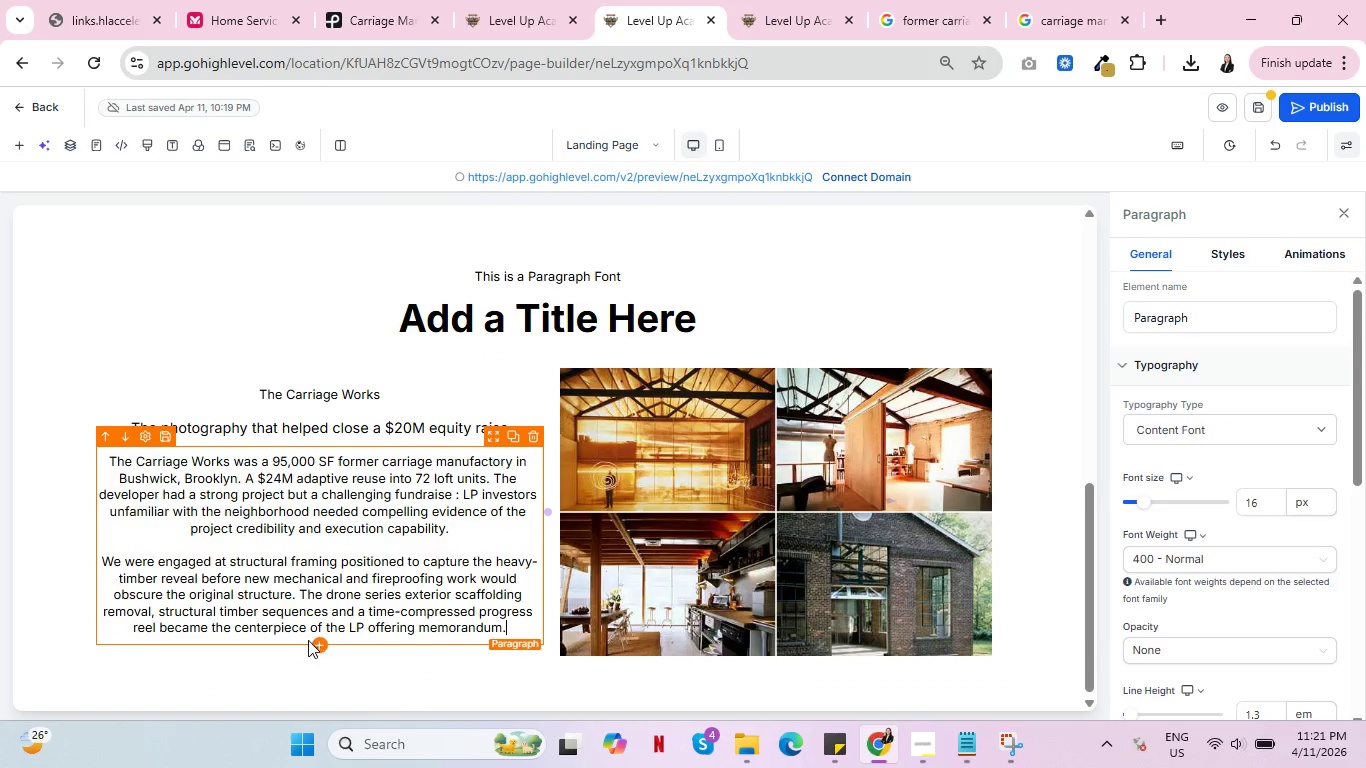 
key(Enter)
 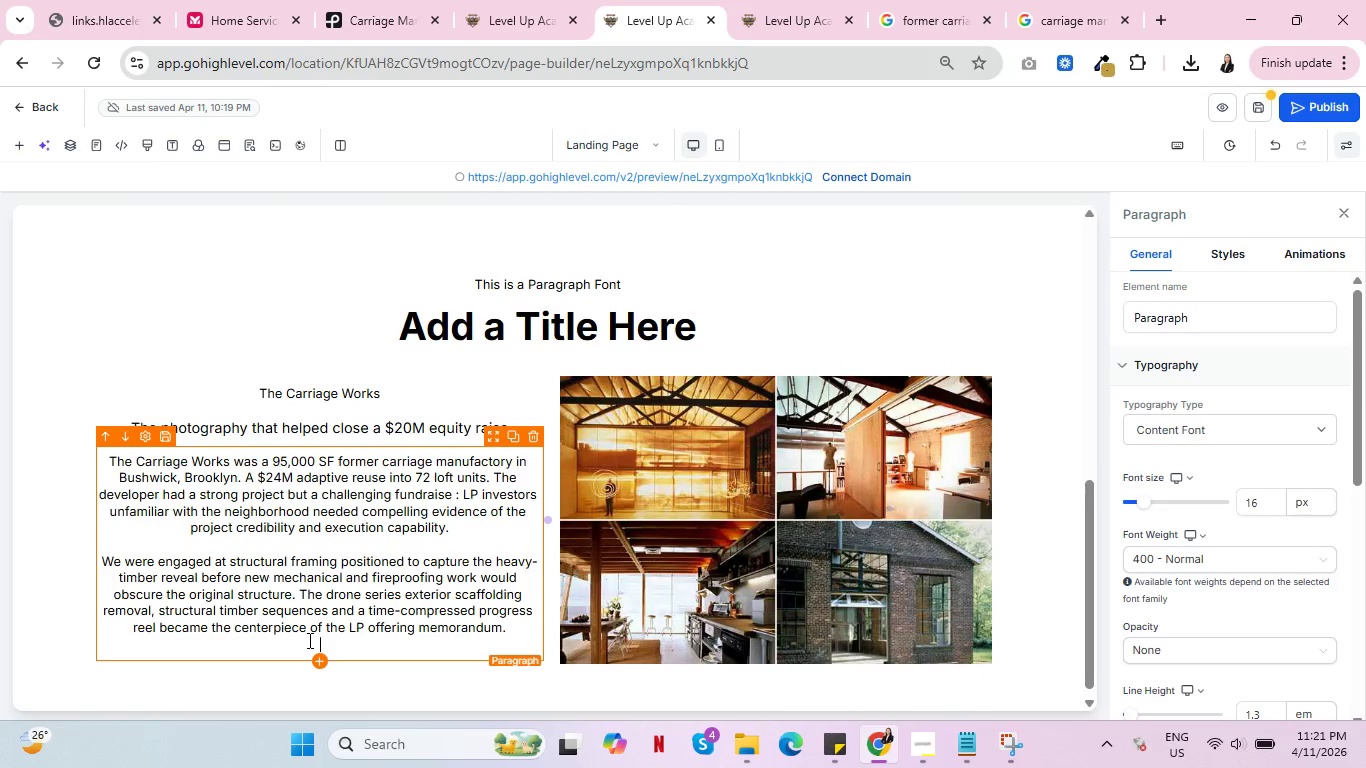 
key(Enter)
 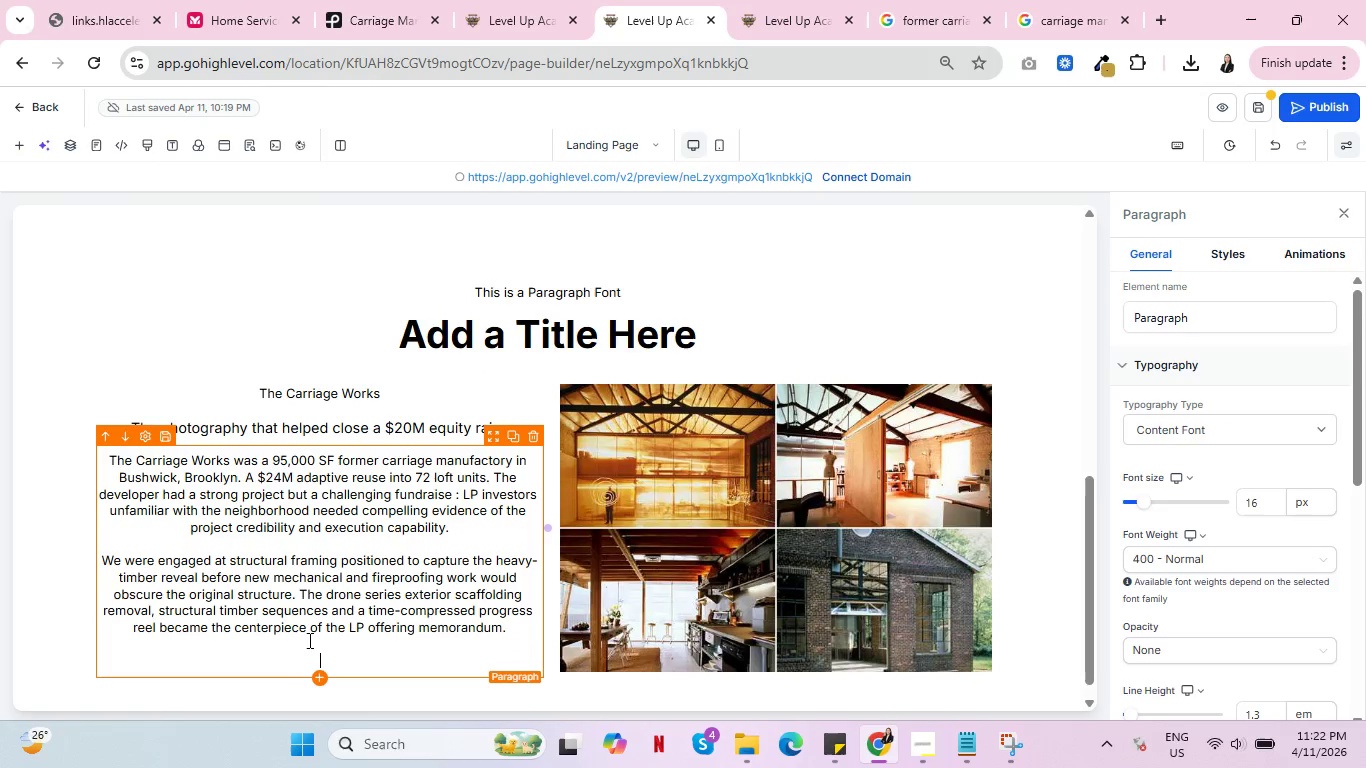 
wait(6.09)
 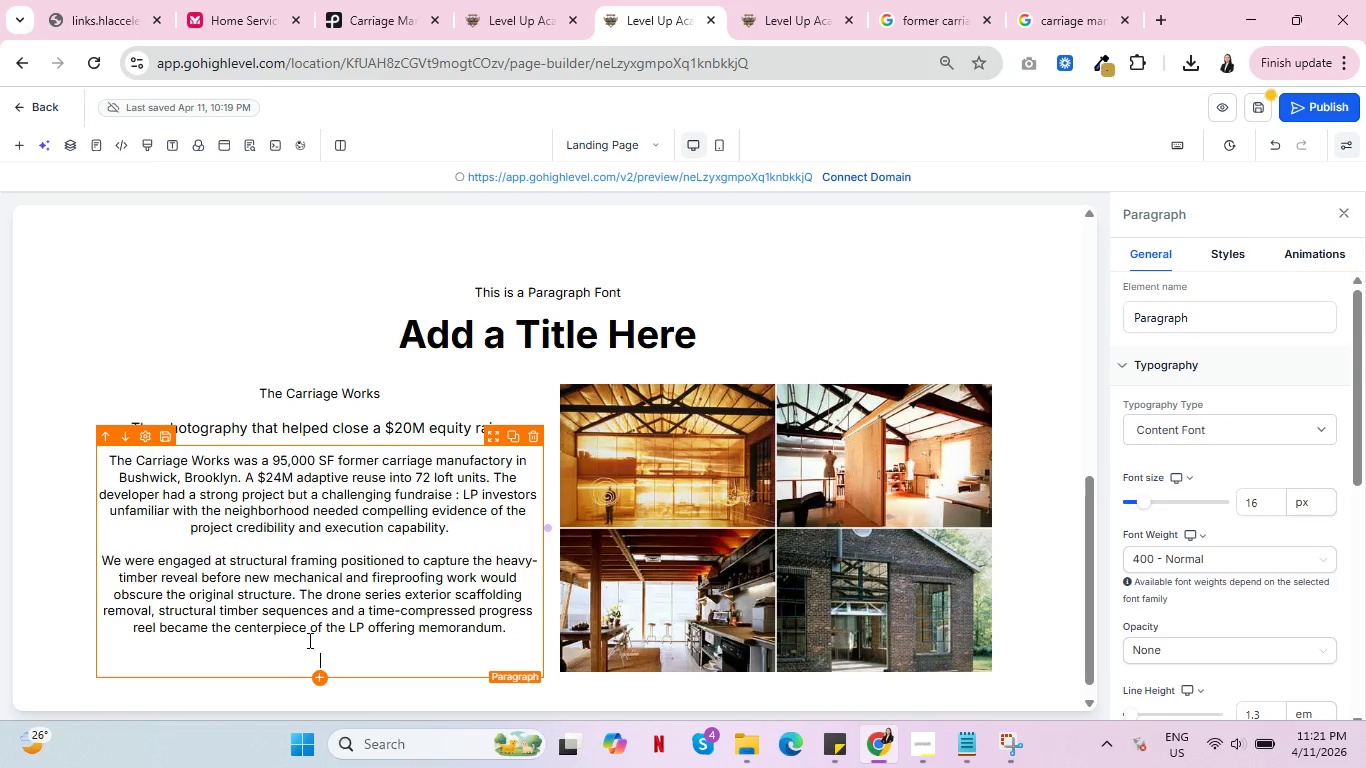 
type(The equity round closed )
 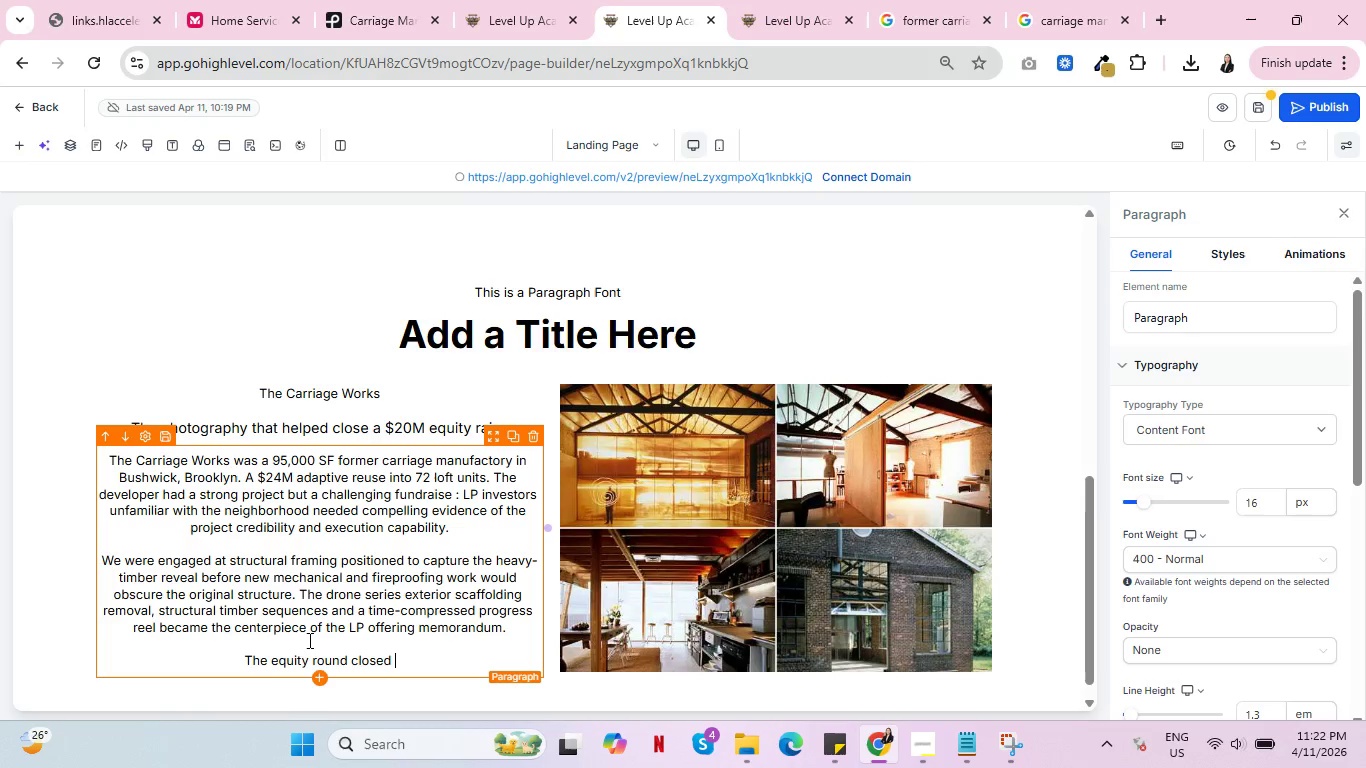 
type(oversubccr)
key(Backspace)
key(Backspace)
type(ribed by 19)
key(Backspace)
type(8%)
 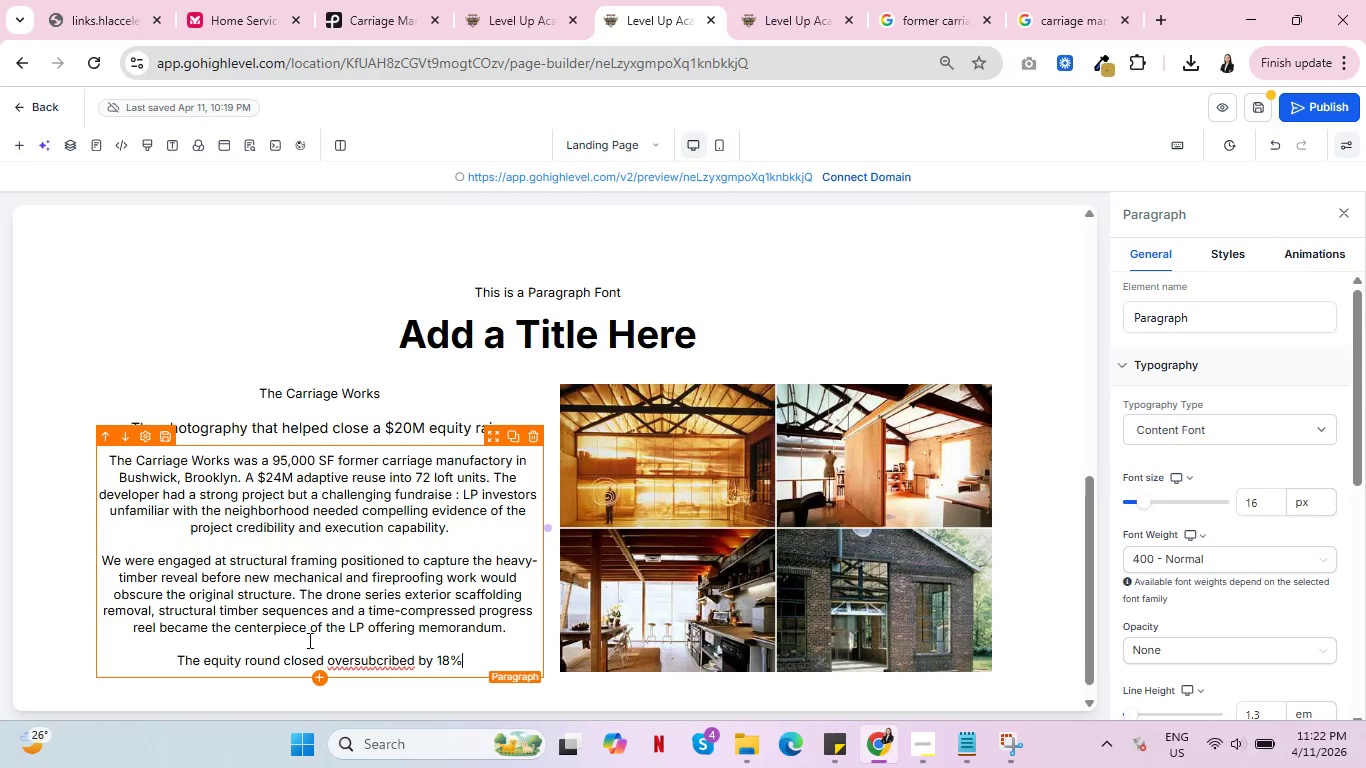 
right_click([362, 663])
 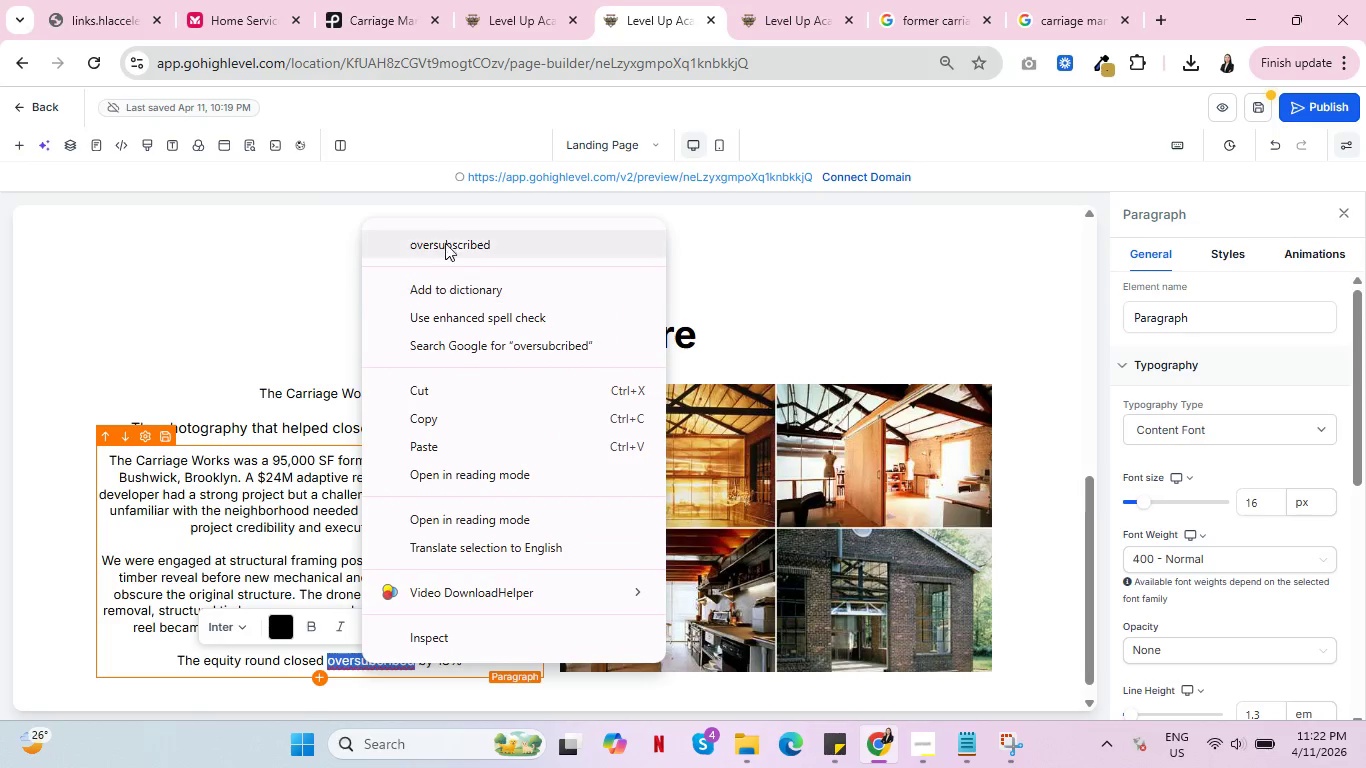 
left_click([449, 236])
 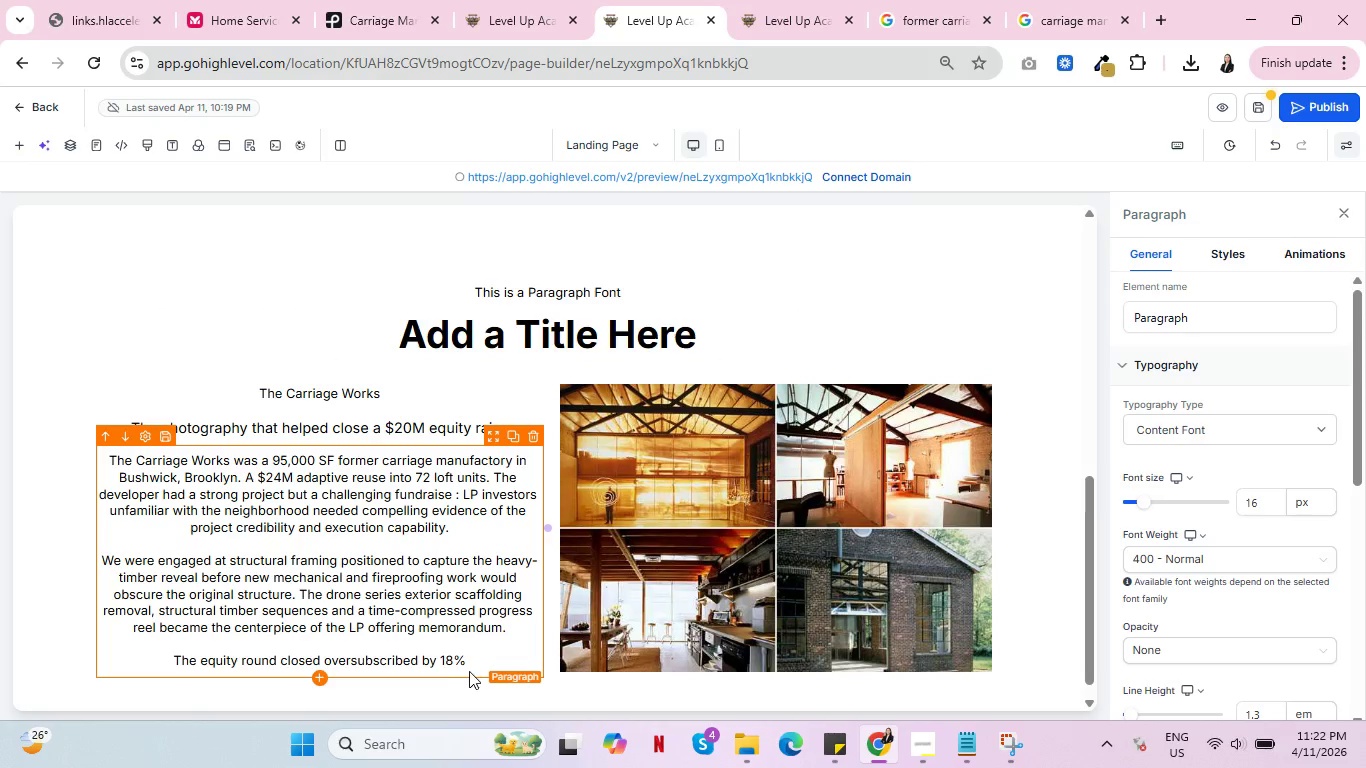 
left_click([476, 664])
 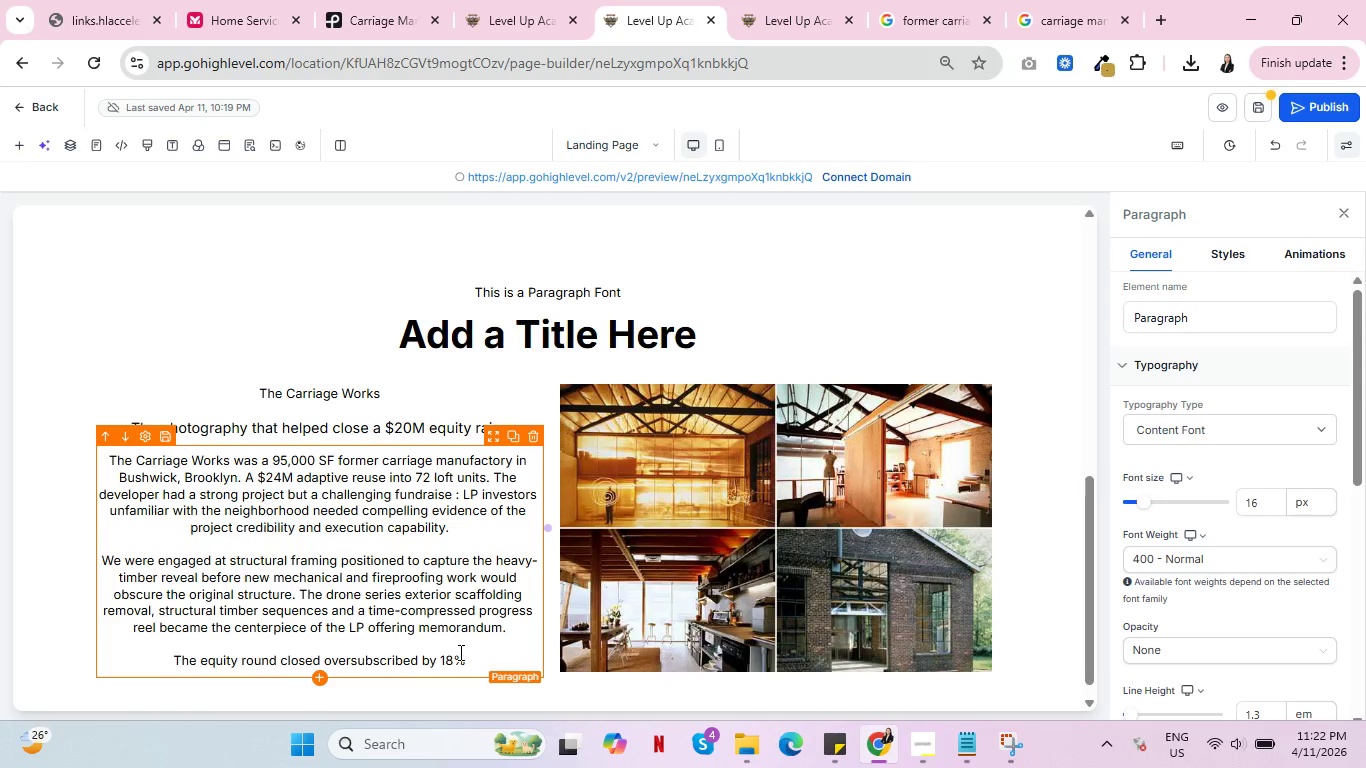 
type(. The lead investor cited )
 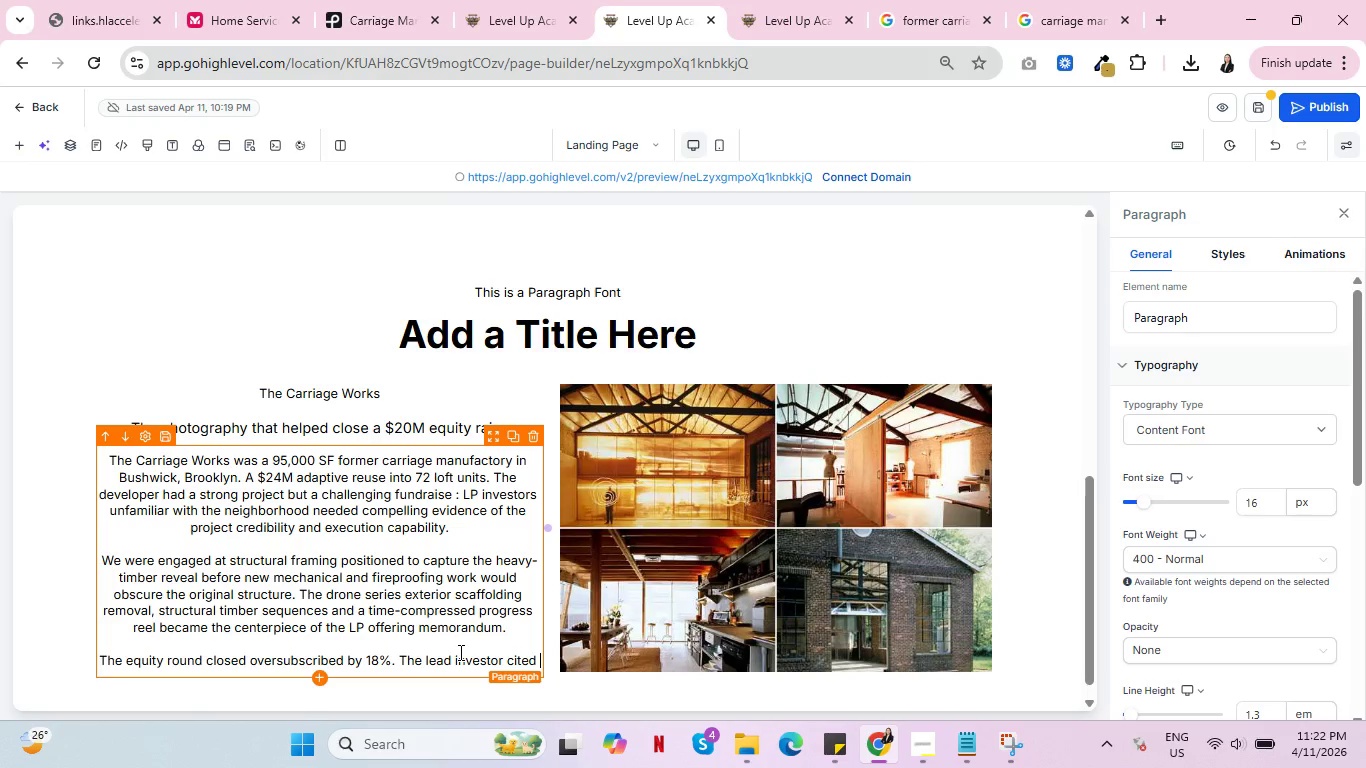 
type(the visual documentation in their investment committee memo a )
key(Backspace)
type(s evidence )
 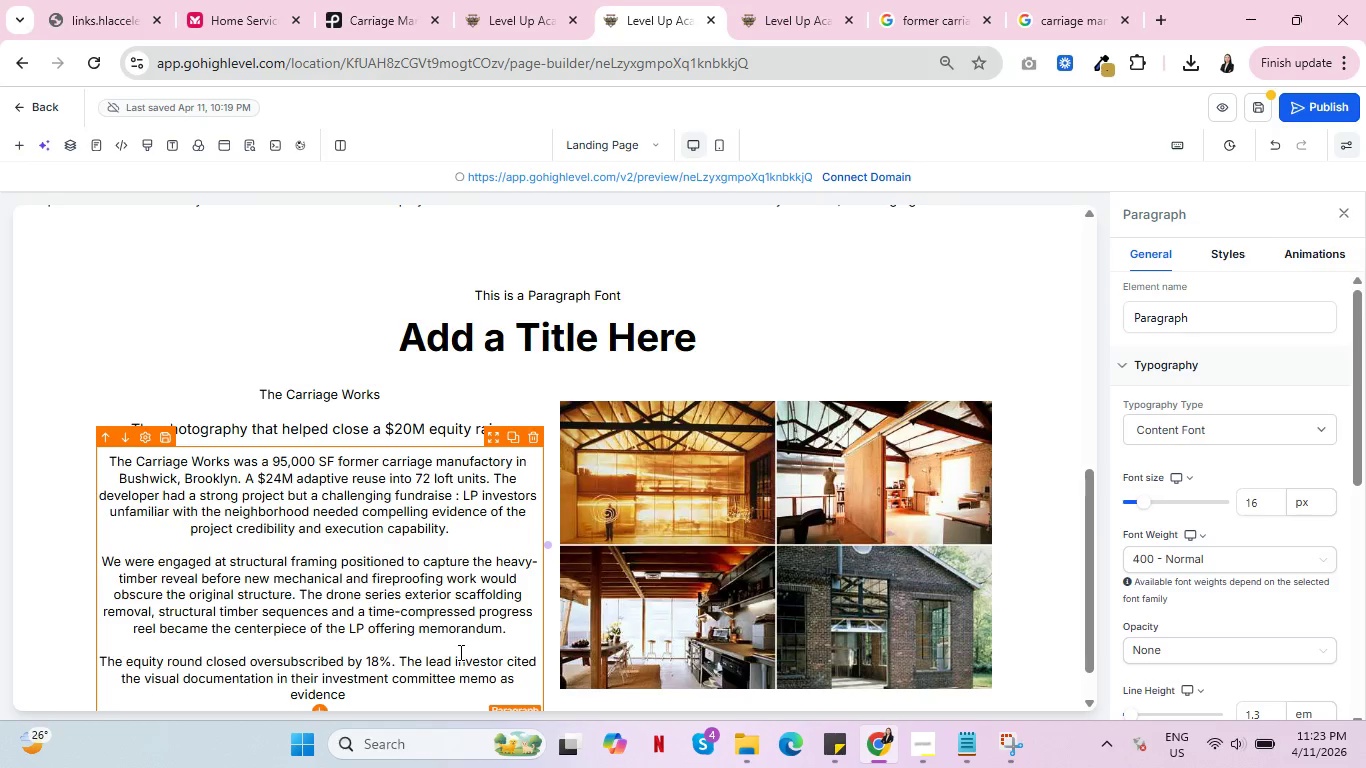 
wait(8.98)
 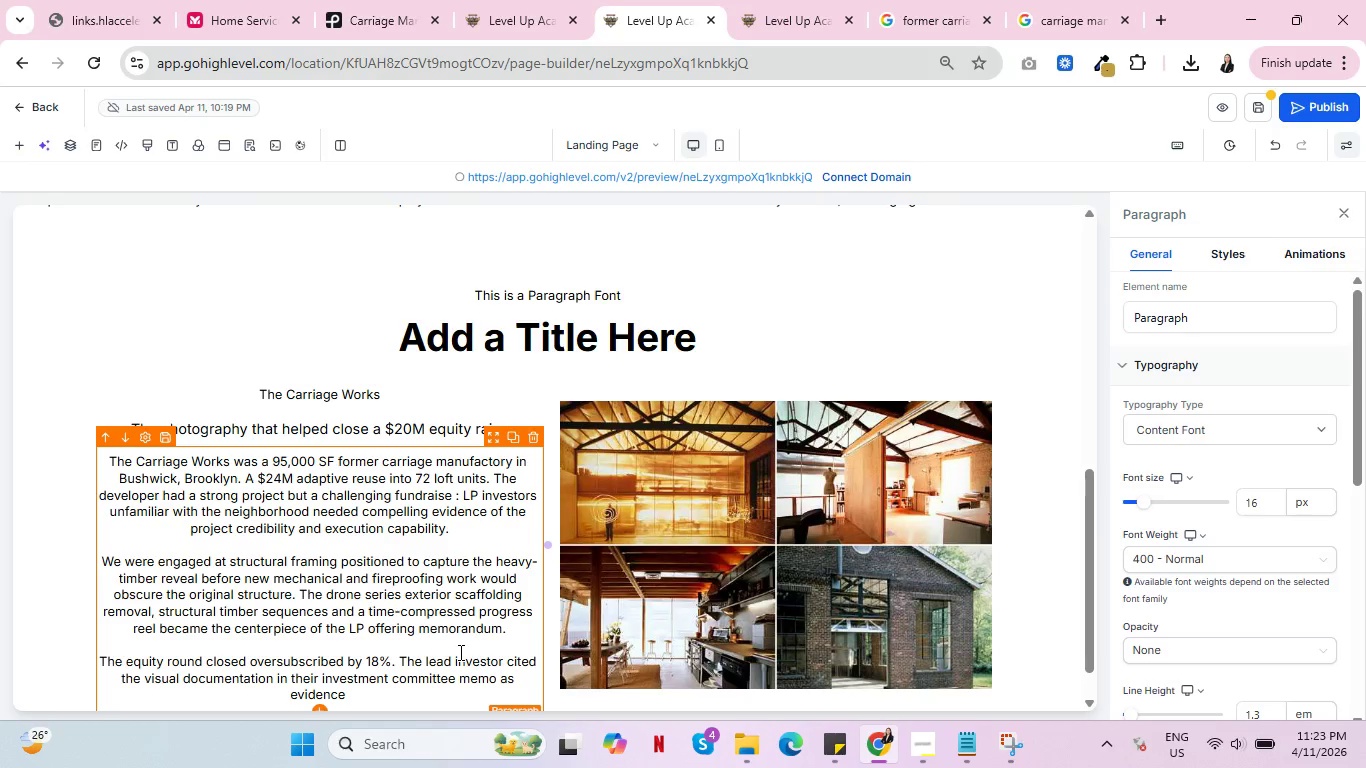 
type(of mang)
key(Backspace)
type(agement team execution credibility.")
 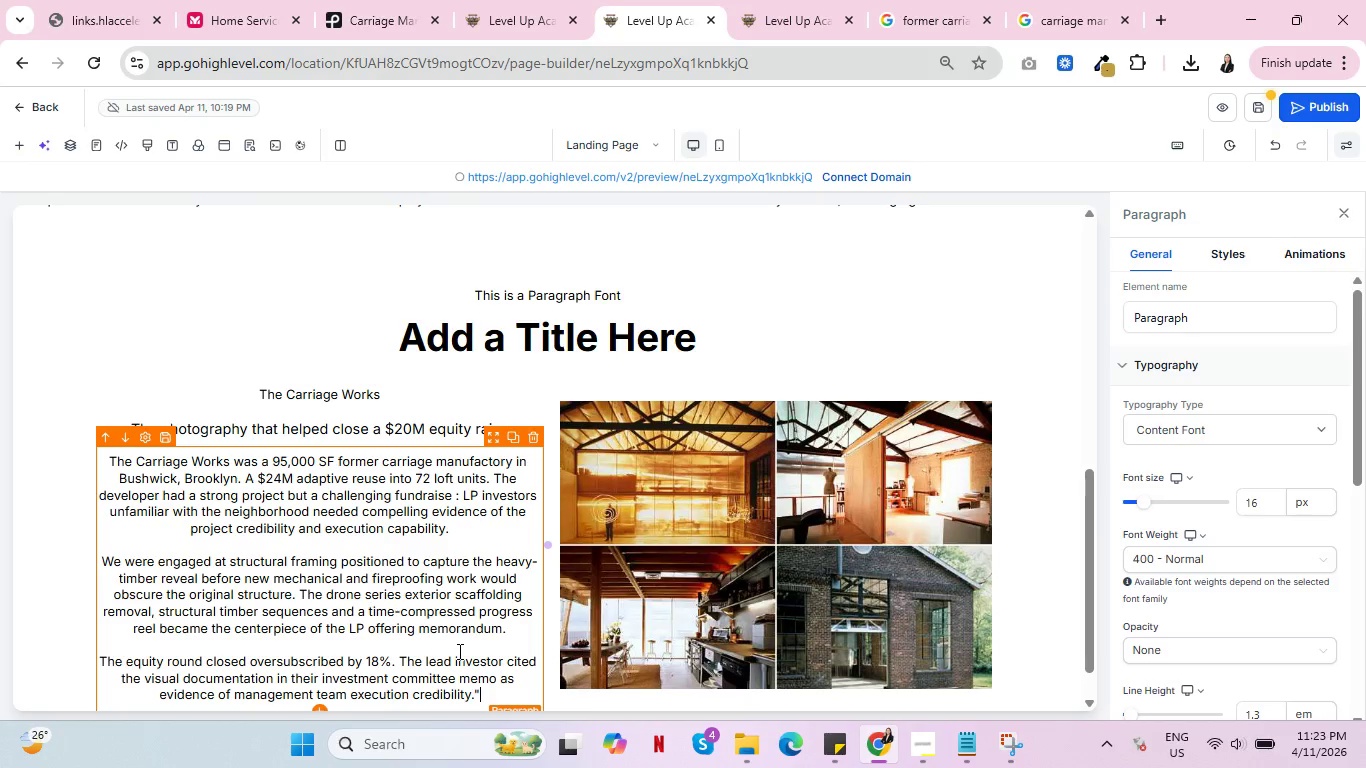 
wait(7.72)
 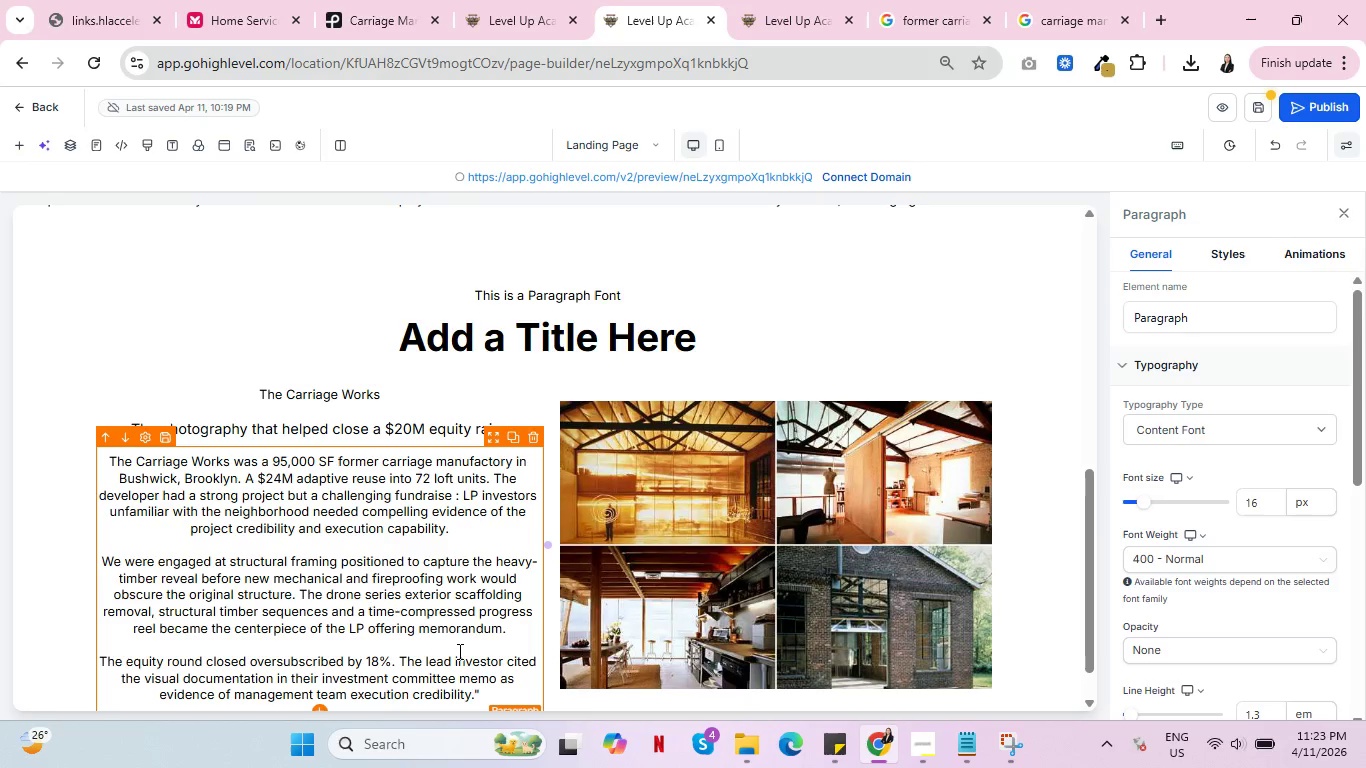 
left_click([236, 693])
 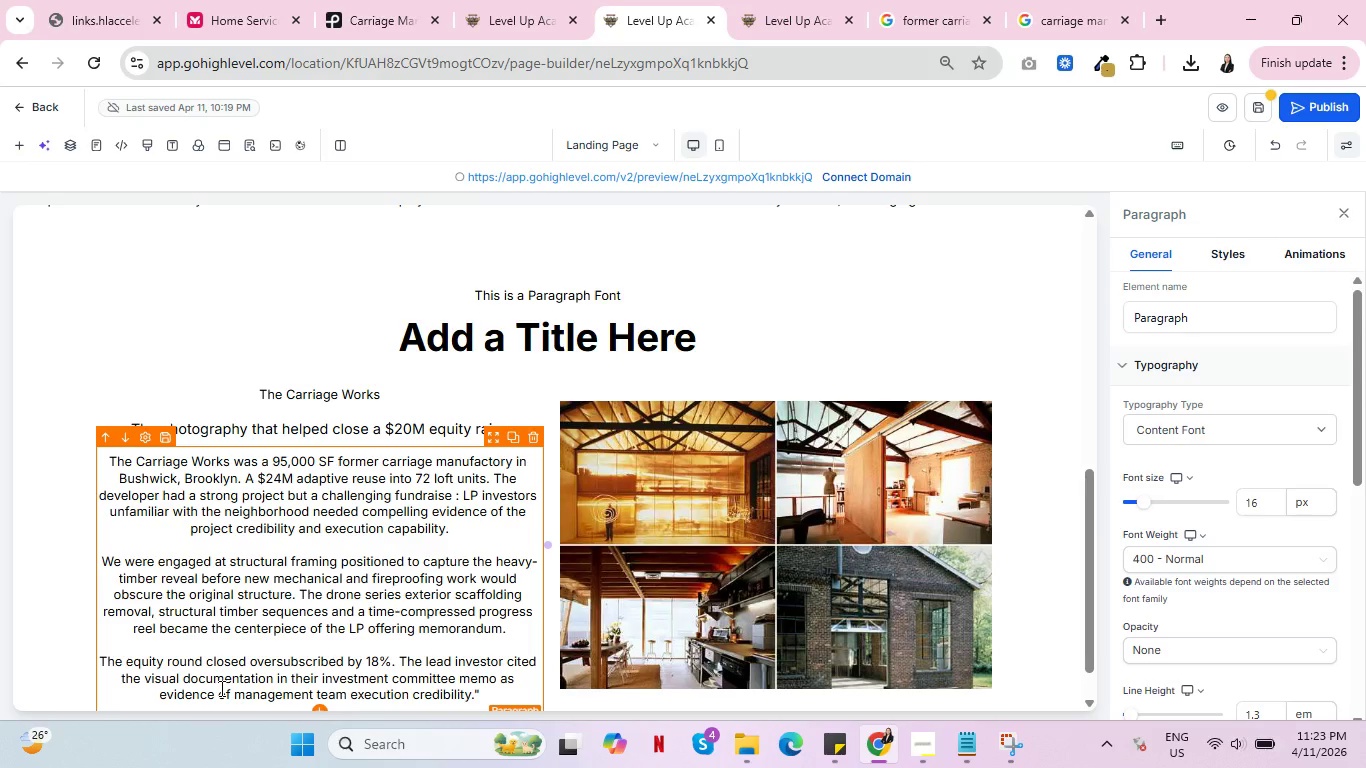 
key(Shift+ShiftRight)
 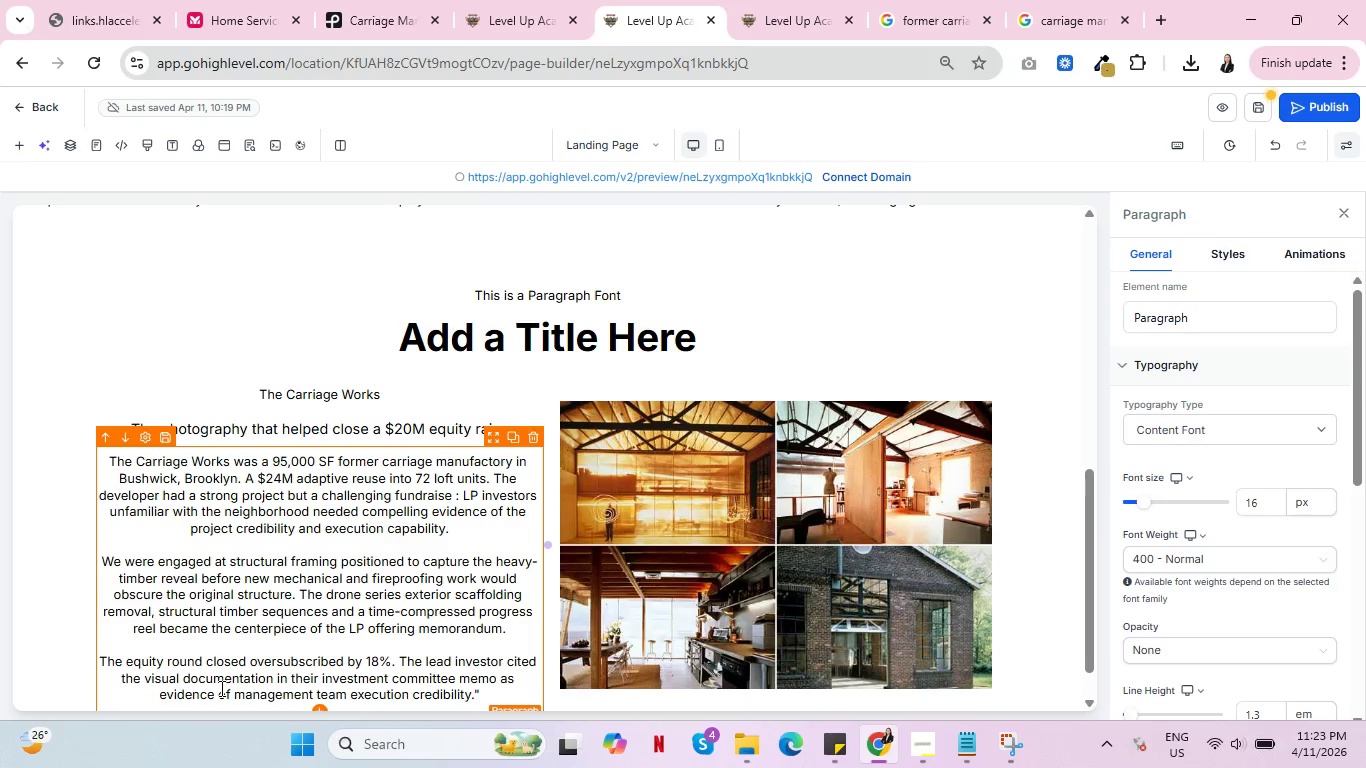 
key(Shift+Quote)
 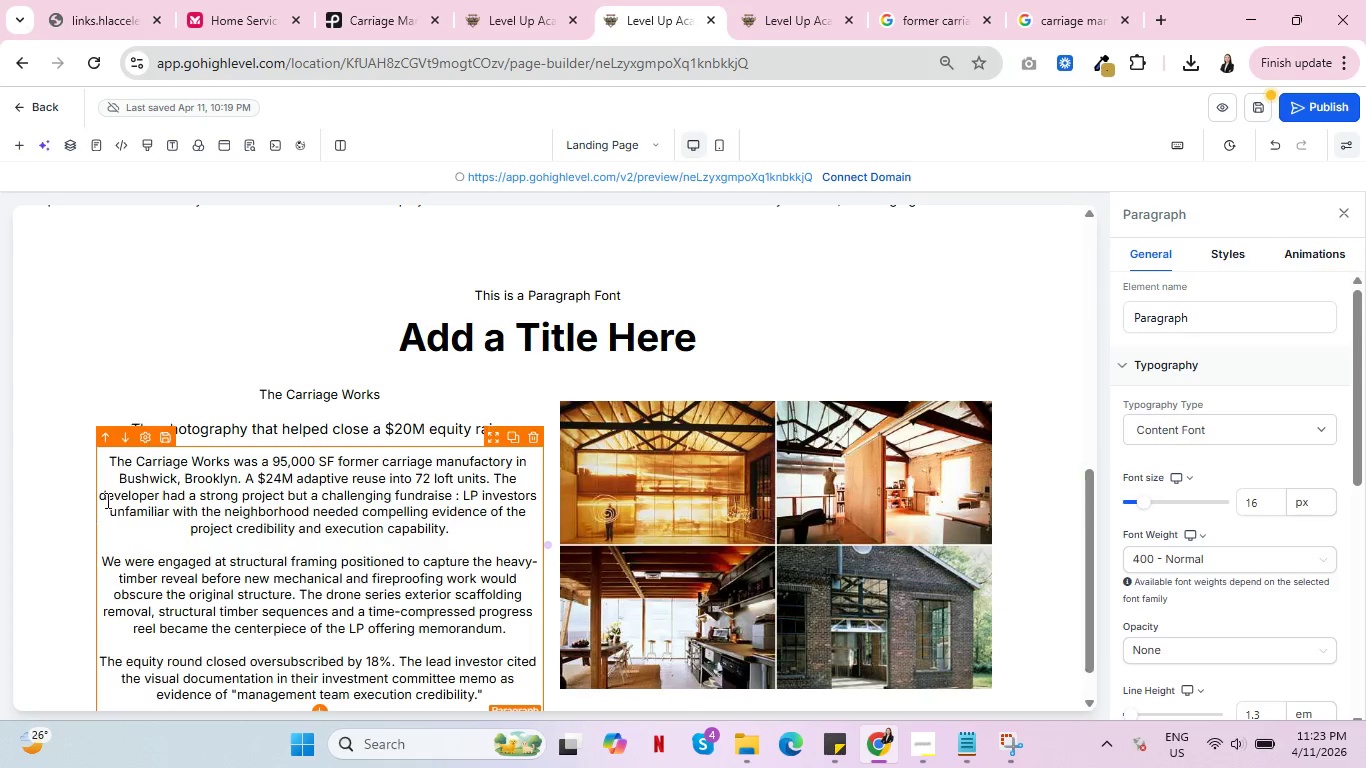 
scroll: coordinate [327, 507], scroll_direction: down, amount: 9.0
 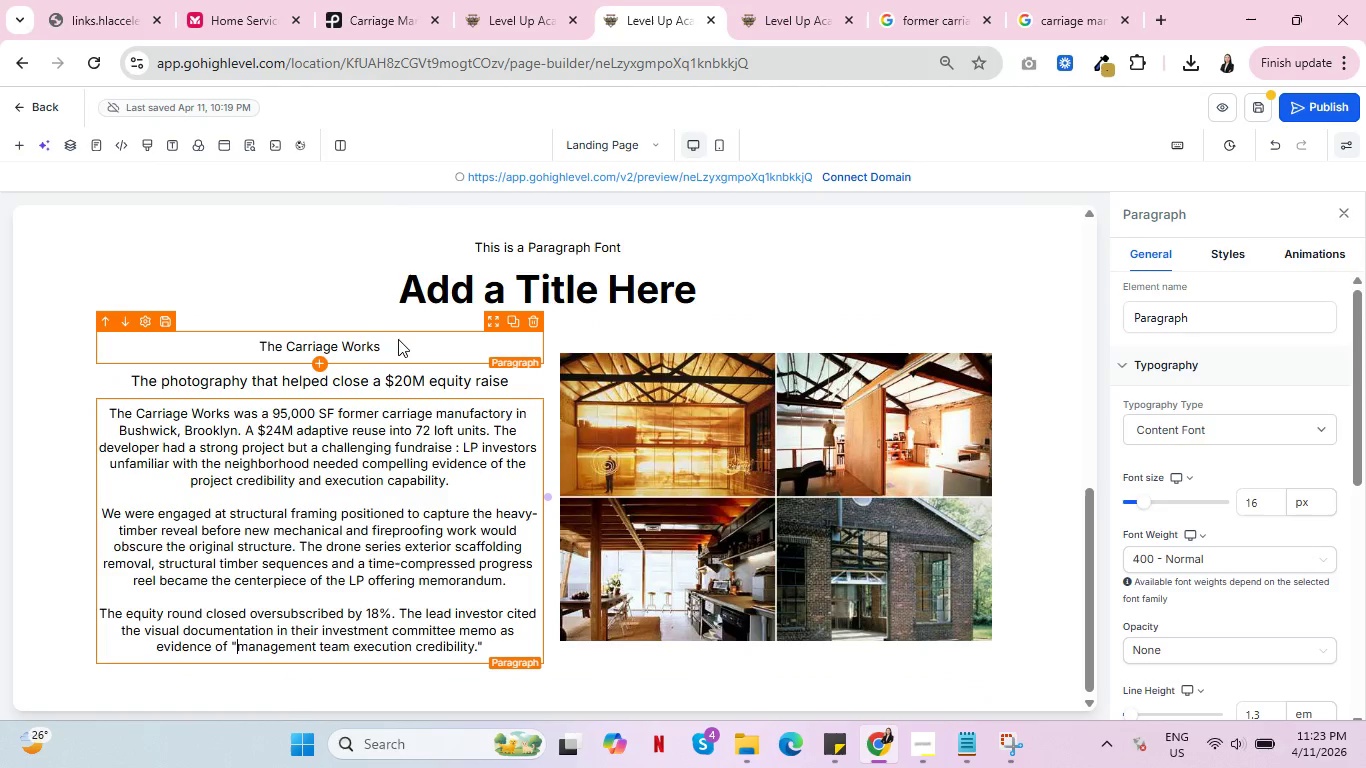 
left_click([363, 347])
 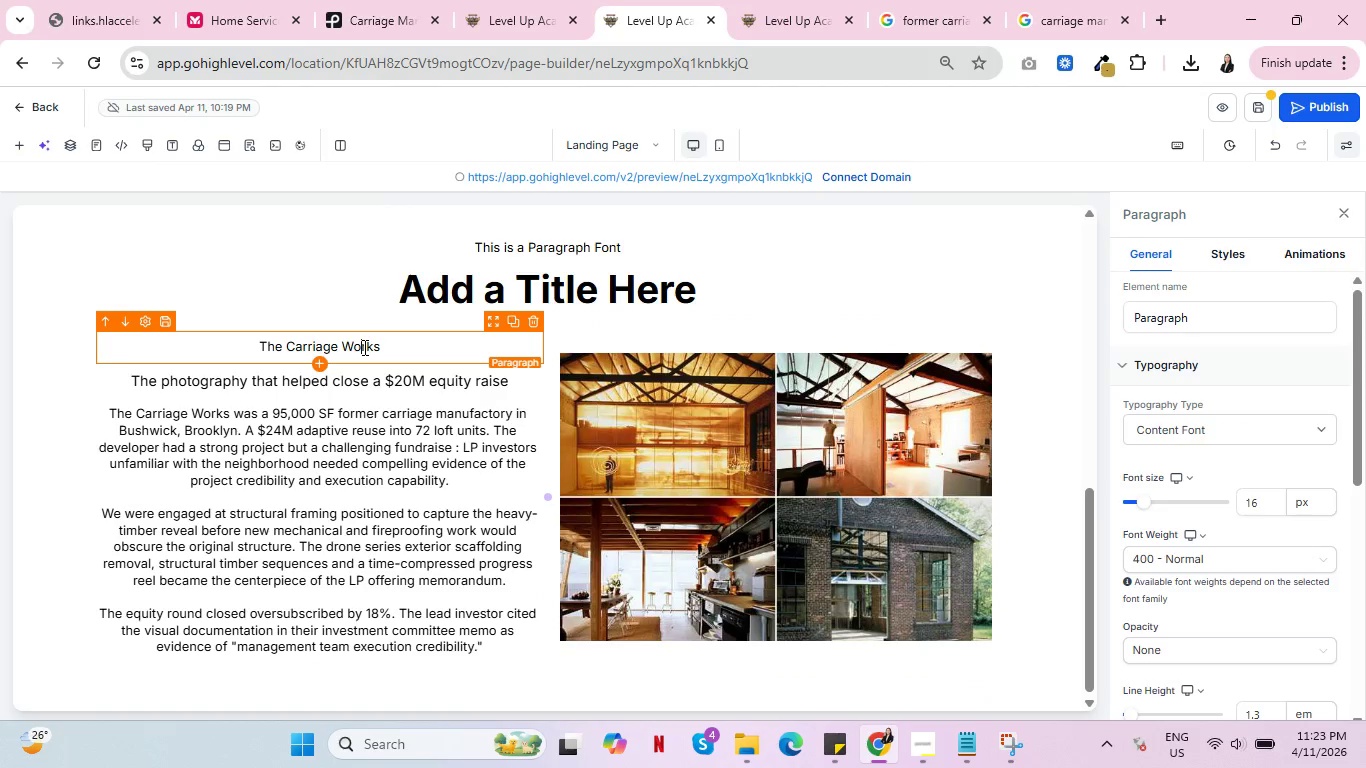 
double_click([363, 347])
 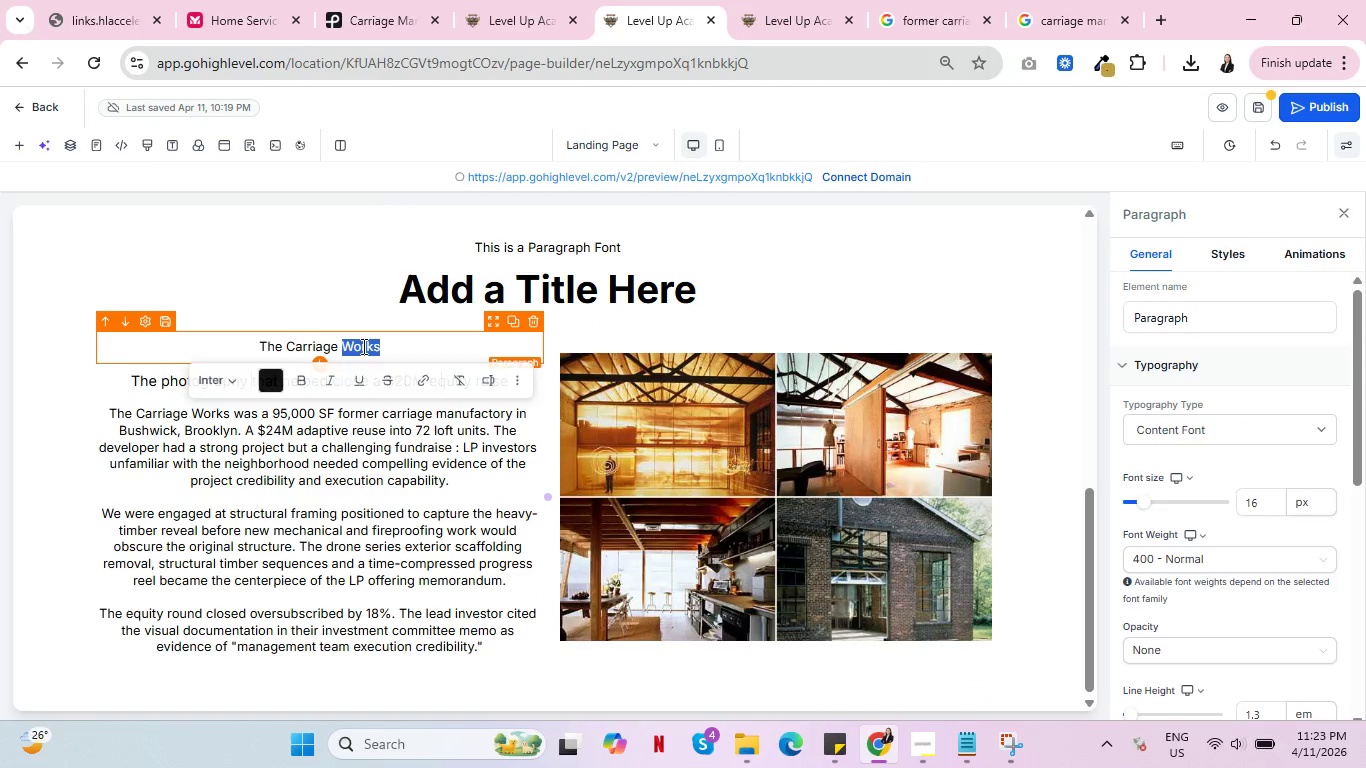 
triple_click([362, 346])
 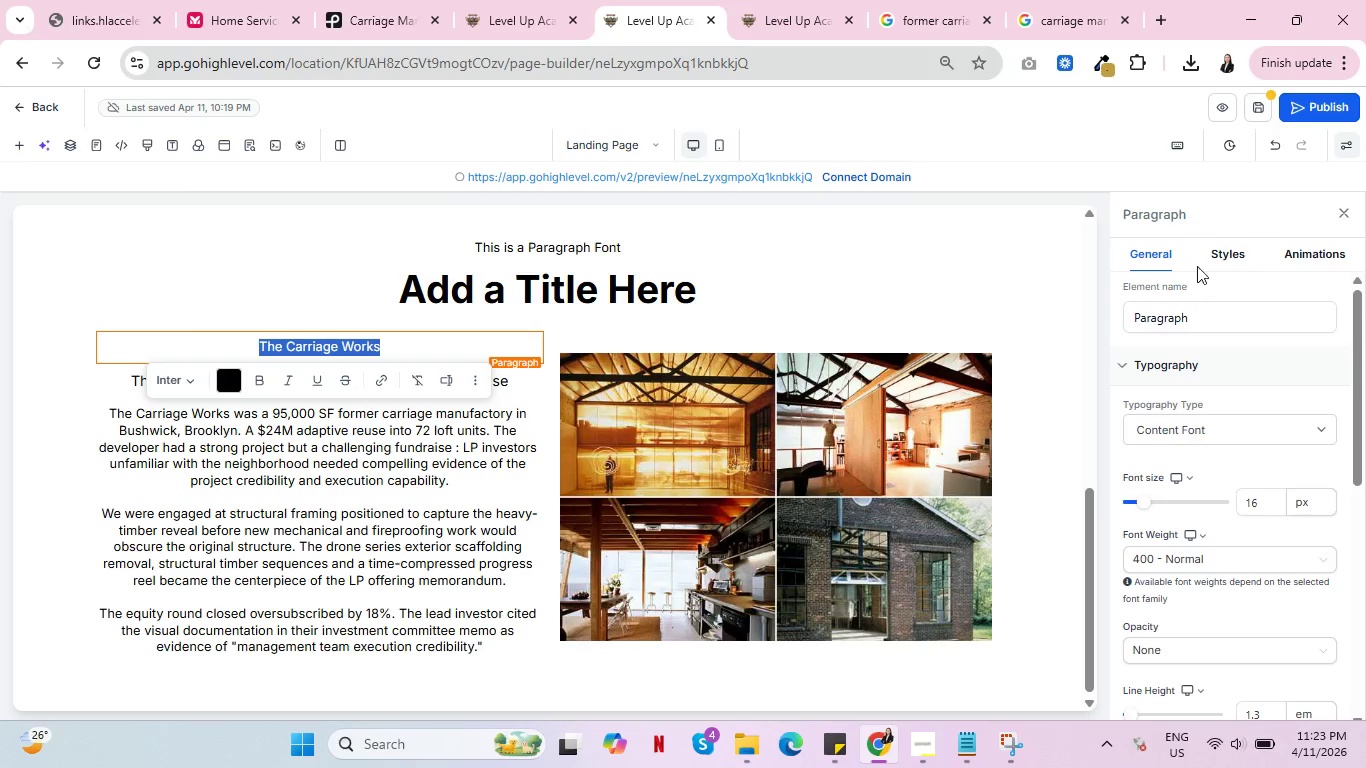 
left_click([1208, 253])
 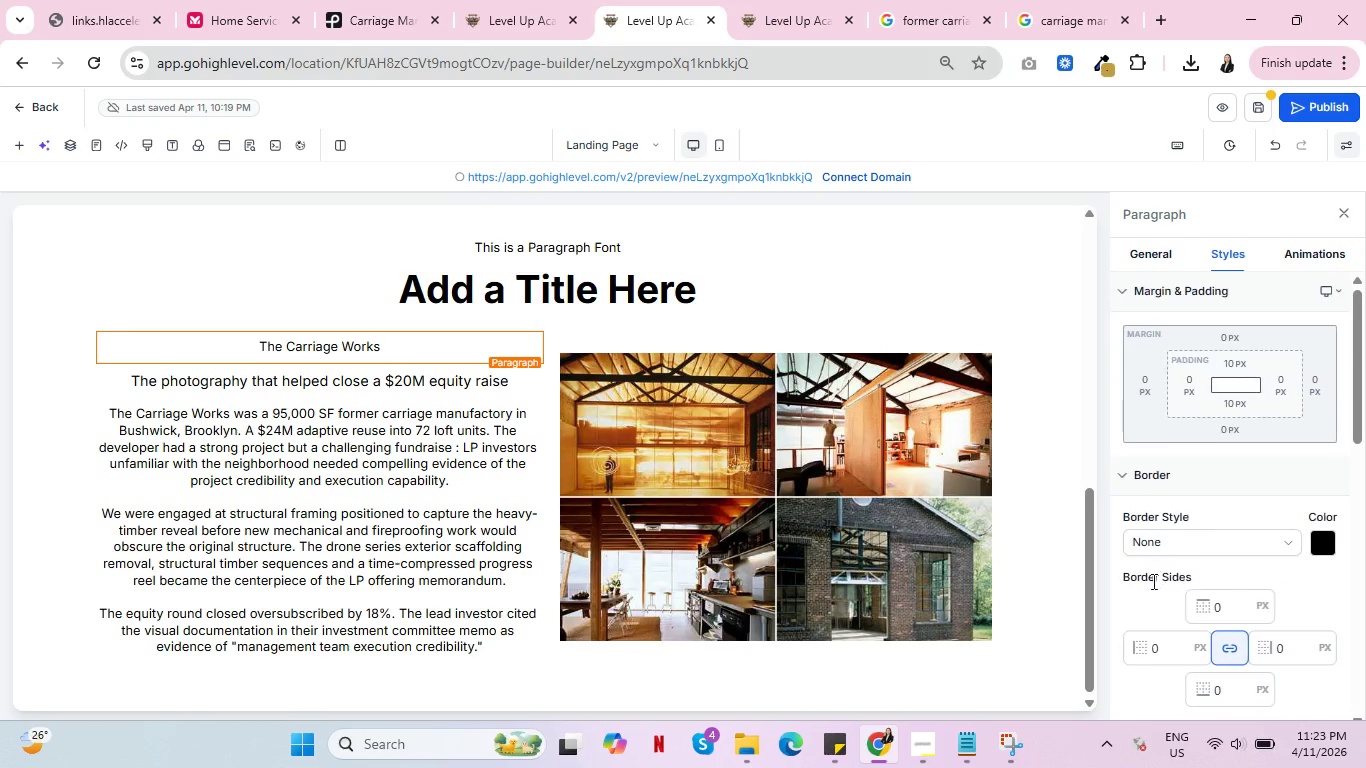 
scroll: coordinate [1127, 550], scroll_direction: down, amount: 5.0
 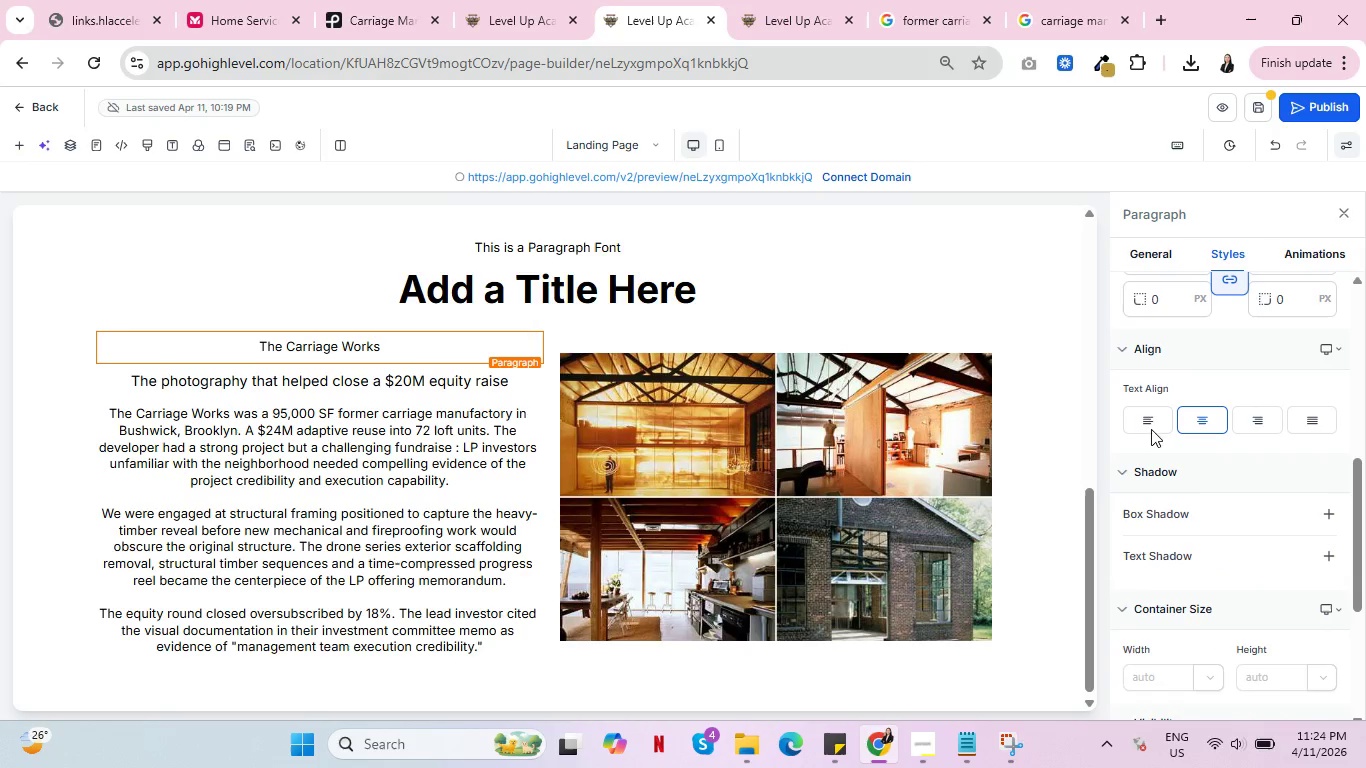 
left_click([1153, 421])
 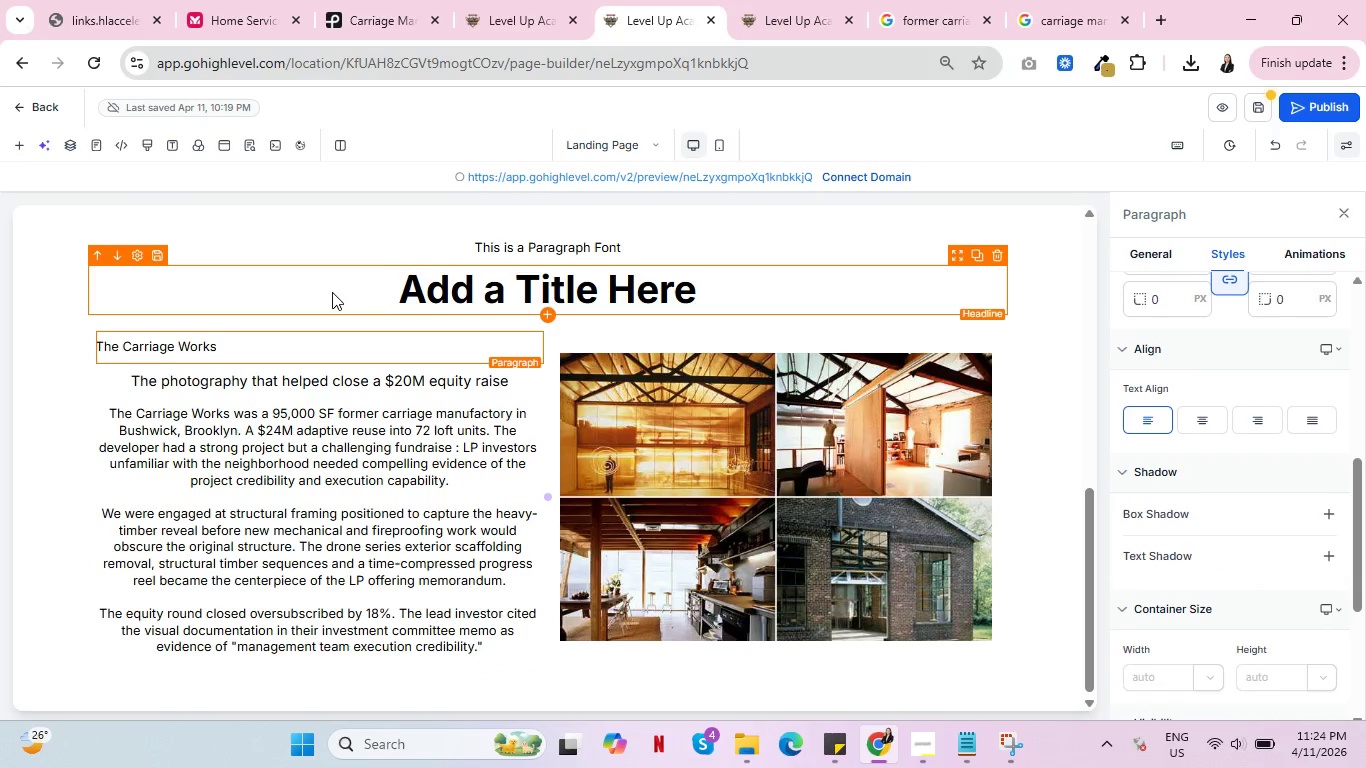 
scroll: coordinate [346, 410], scroll_direction: down, amount: 2.0
 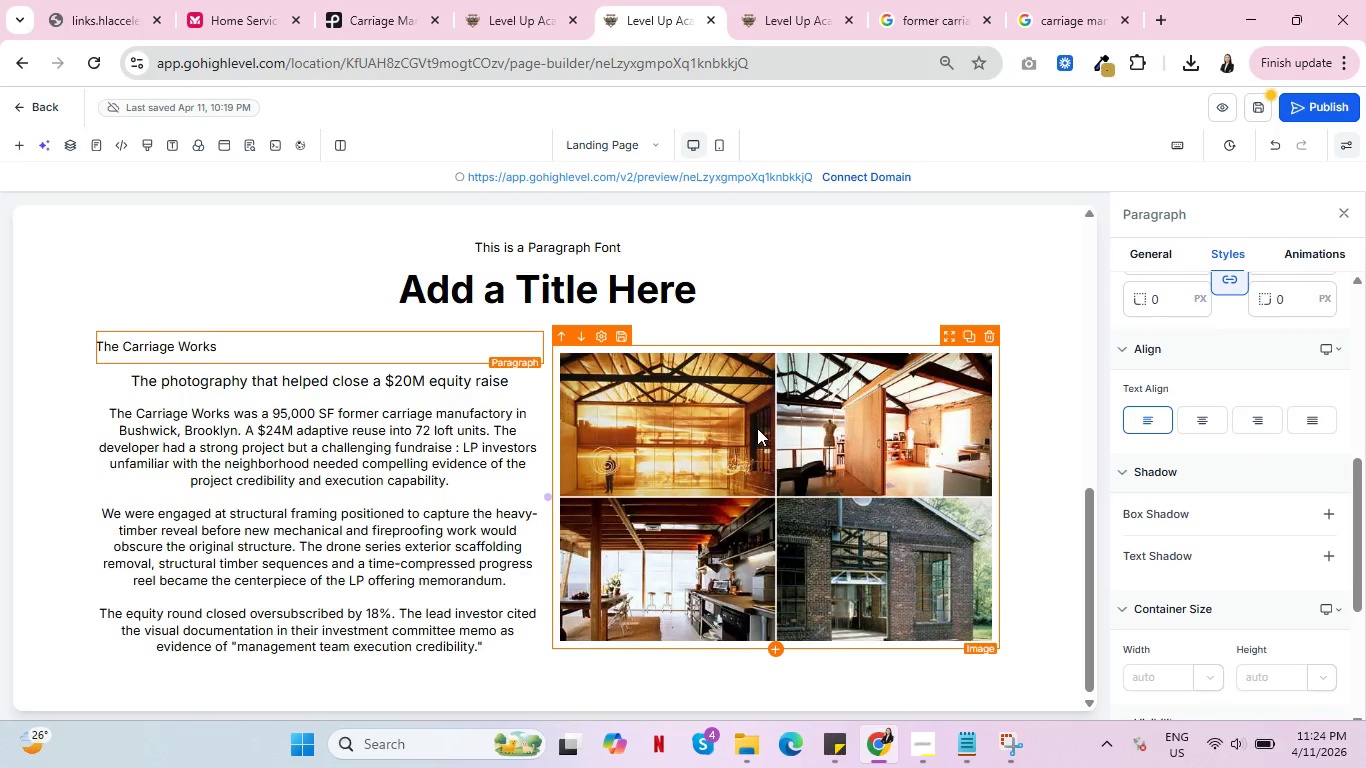 
wait(10.41)
 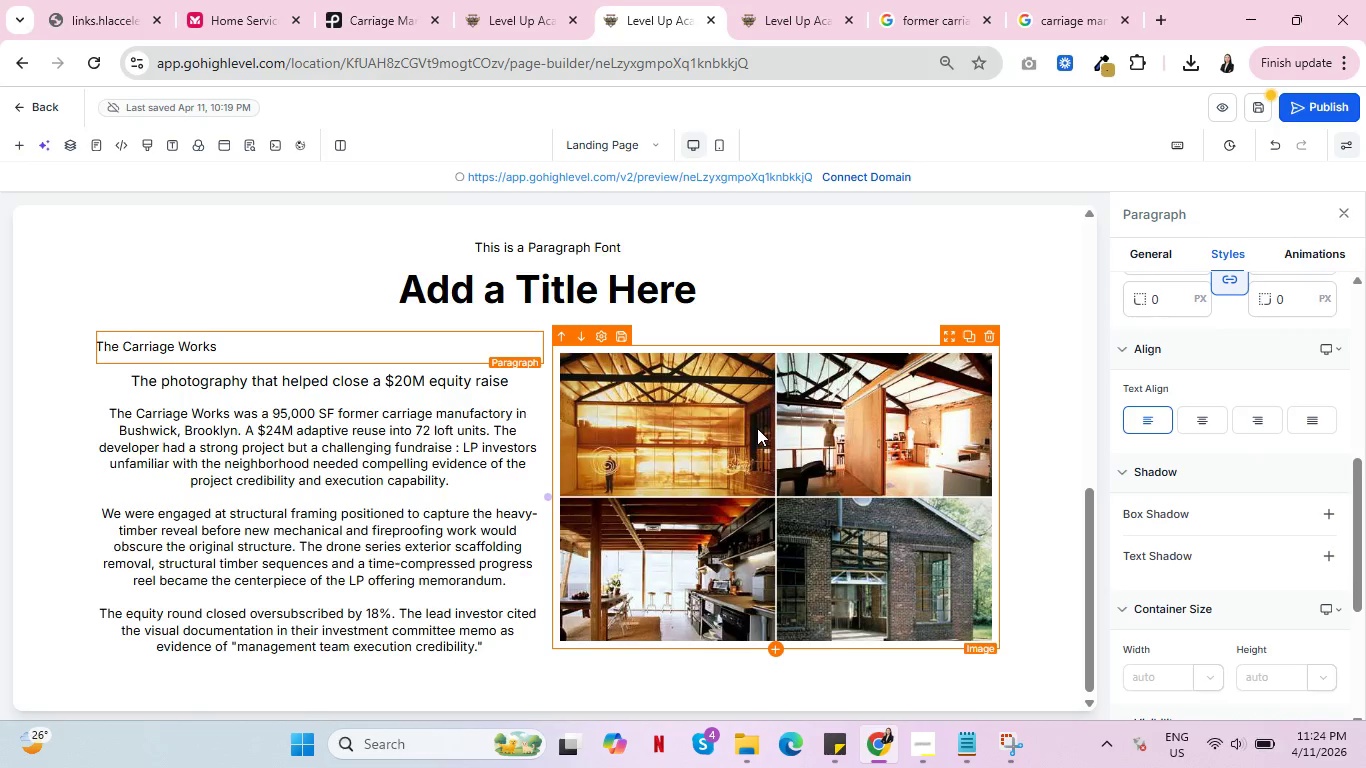 
scroll: coordinate [471, 508], scroll_direction: down, amount: 4.0
 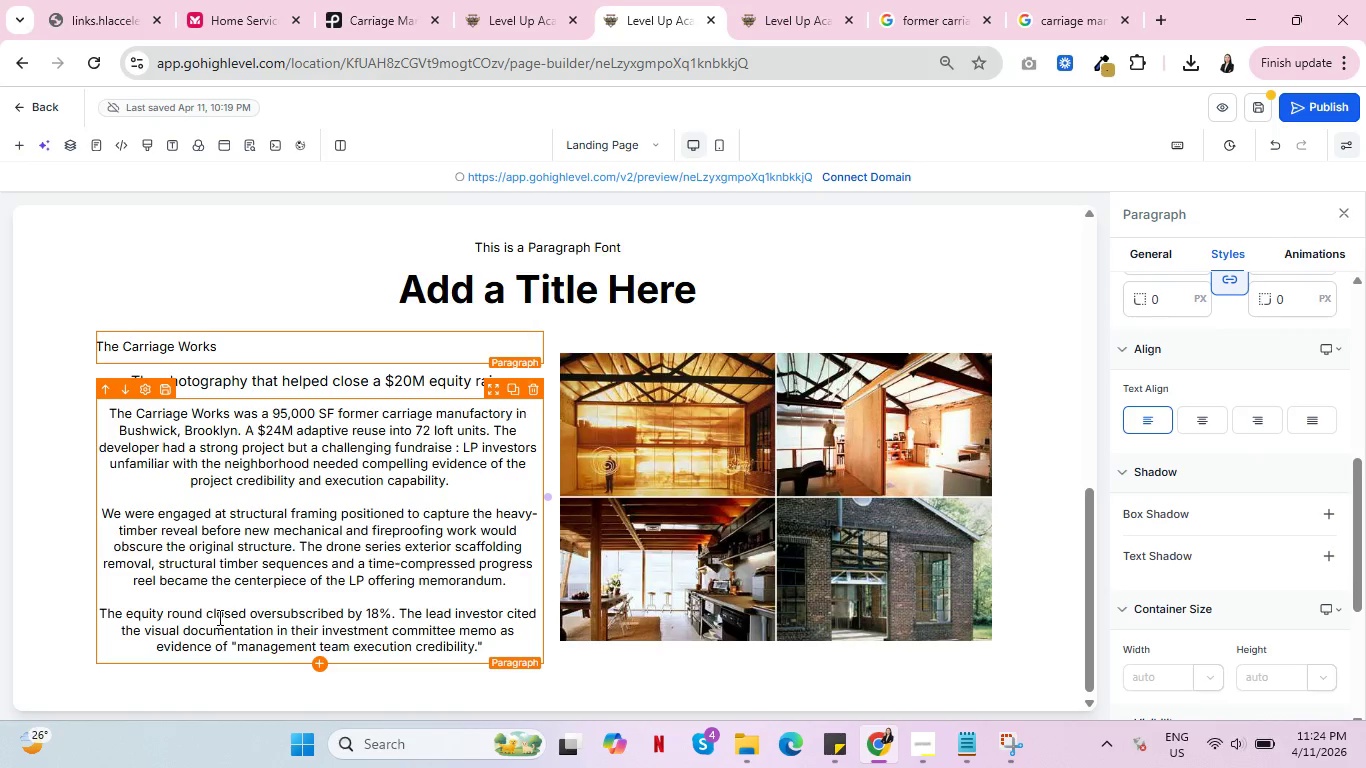 
wait(15.13)
 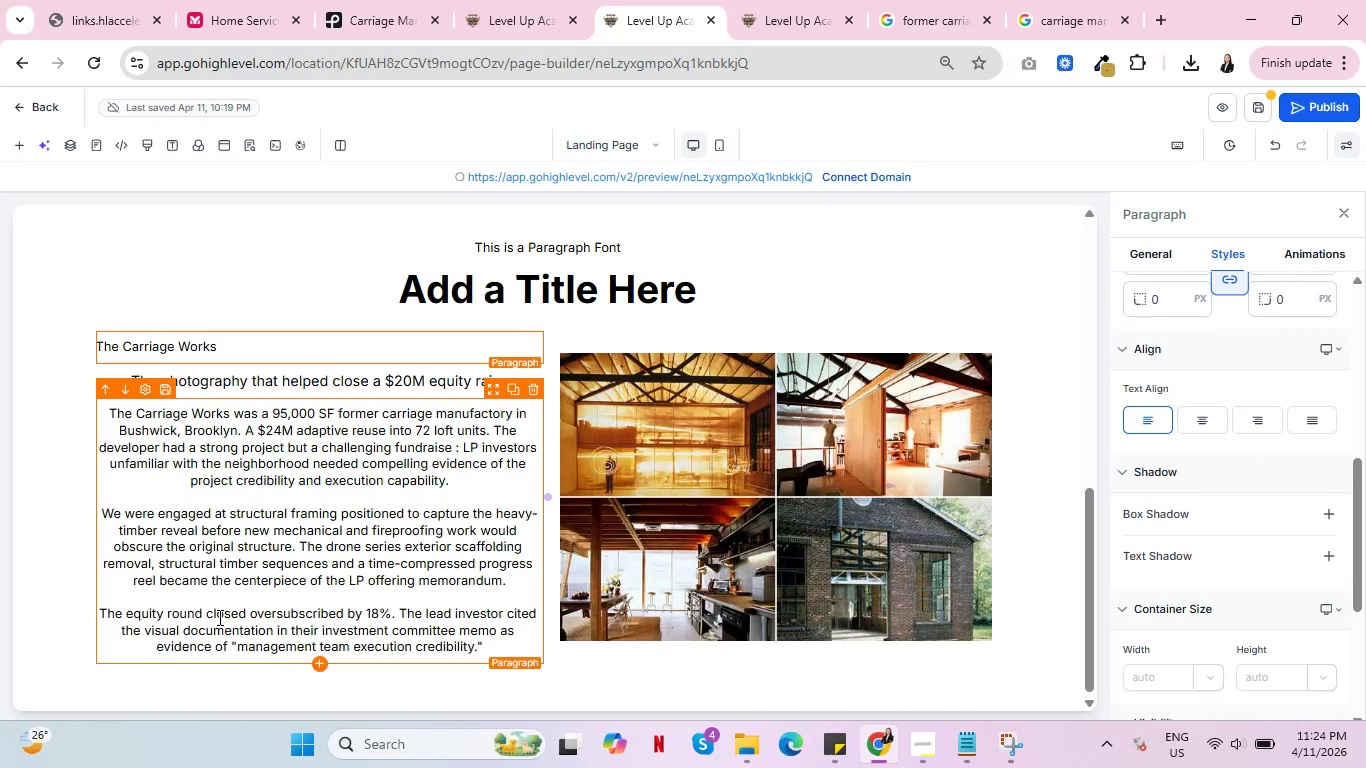 
scroll: coordinate [186, 574], scroll_direction: down, amount: 3.0
 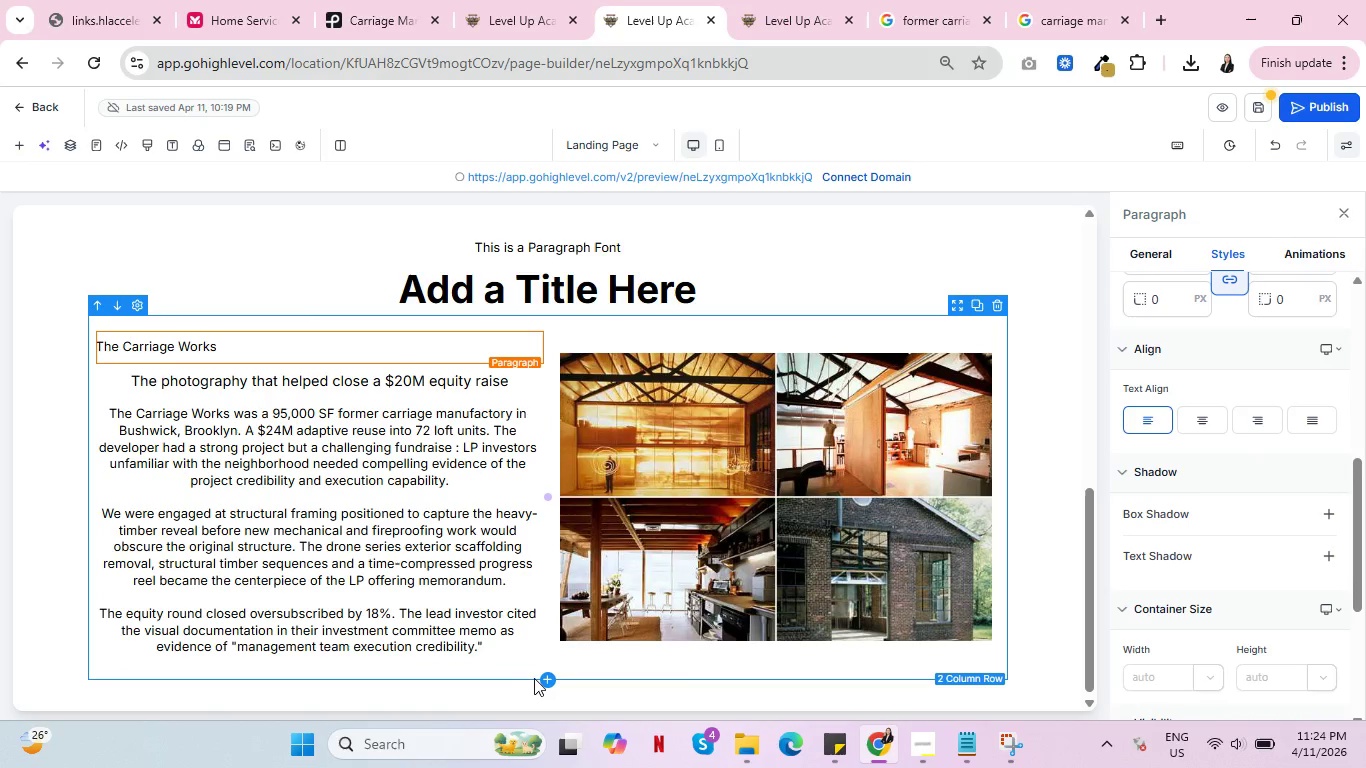 
left_click([537, 679])
 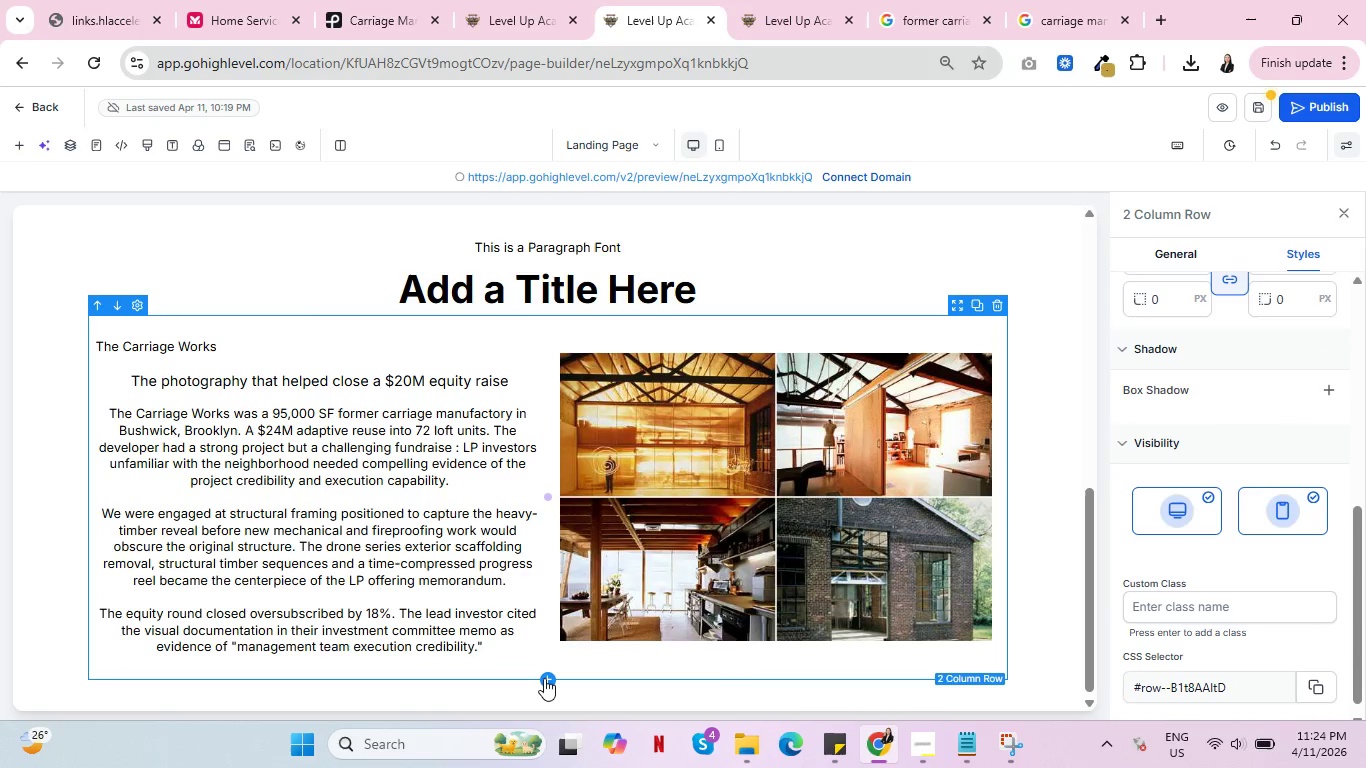 
left_click([544, 678])
 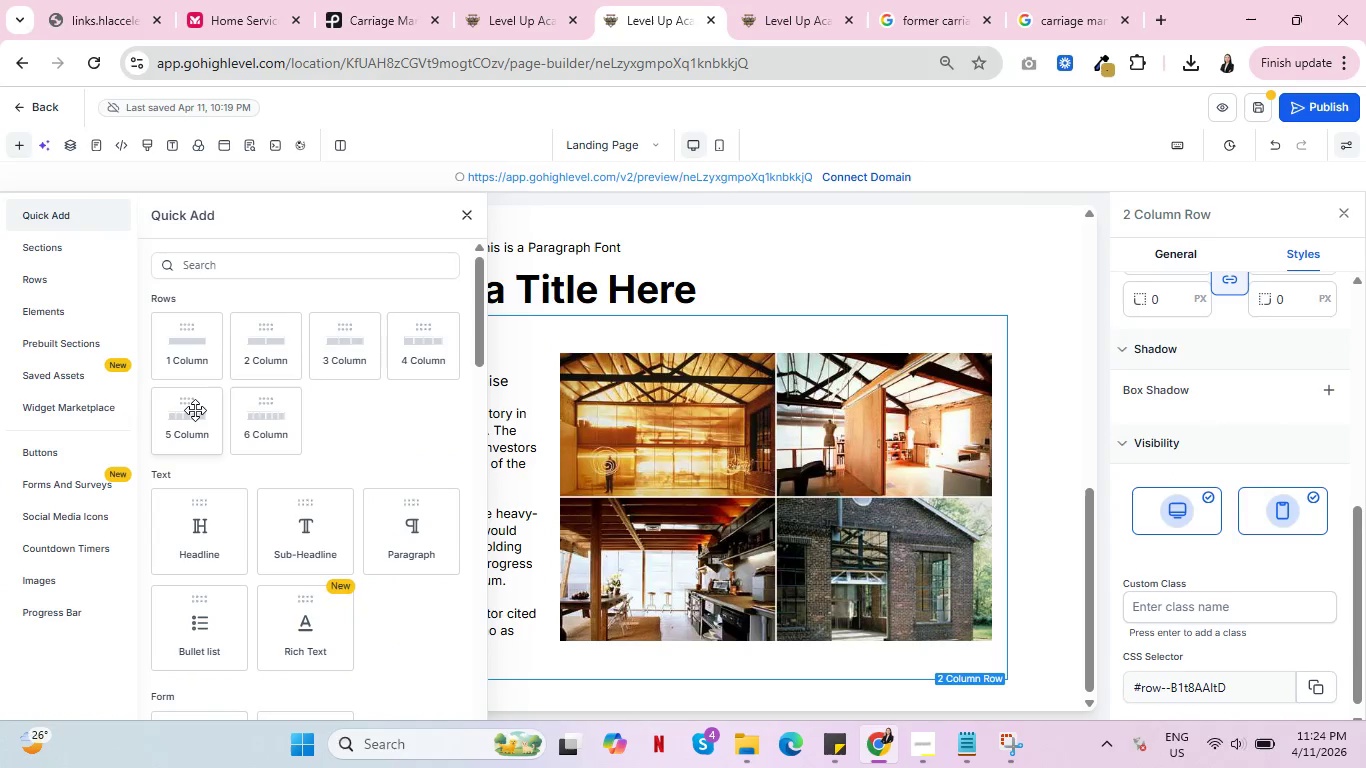 
wait(10.92)
 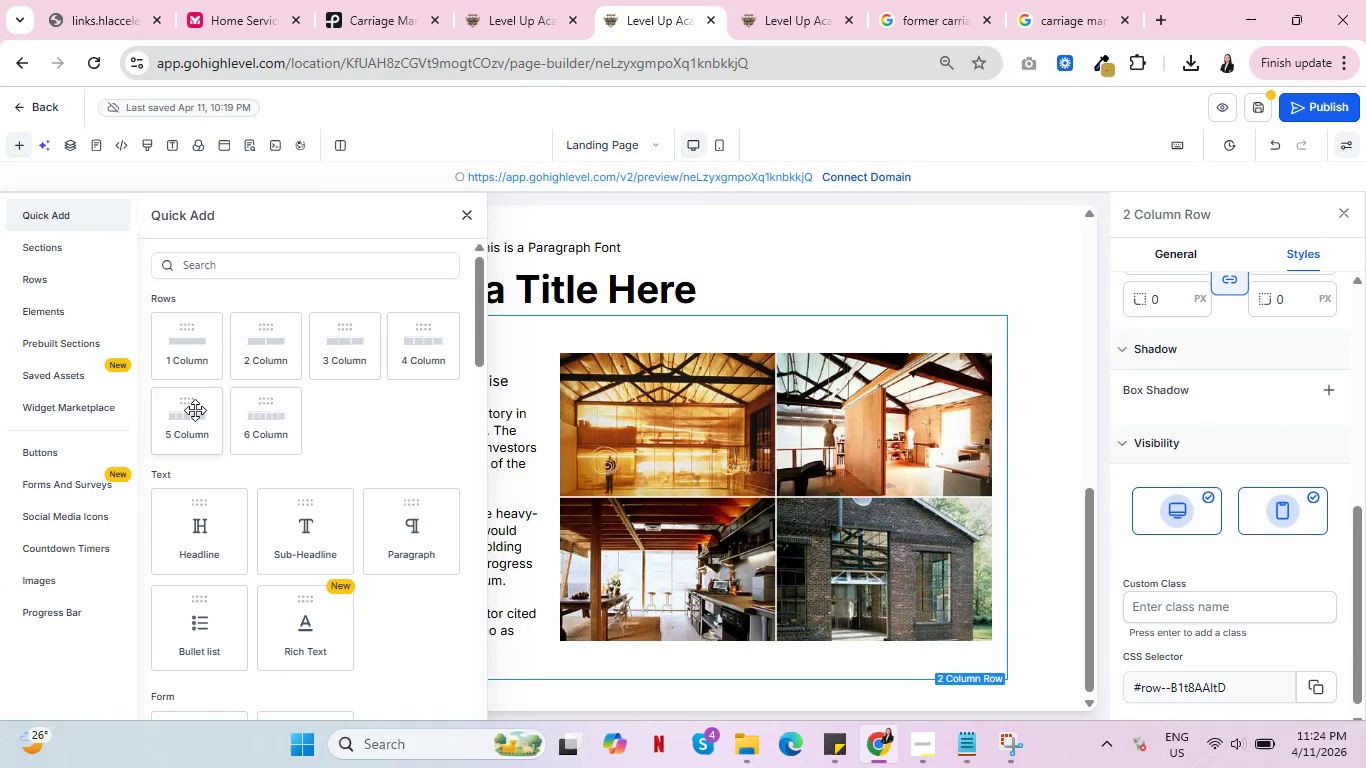 
scroll: coordinate [892, 549], scroll_direction: down, amount: 6.0
 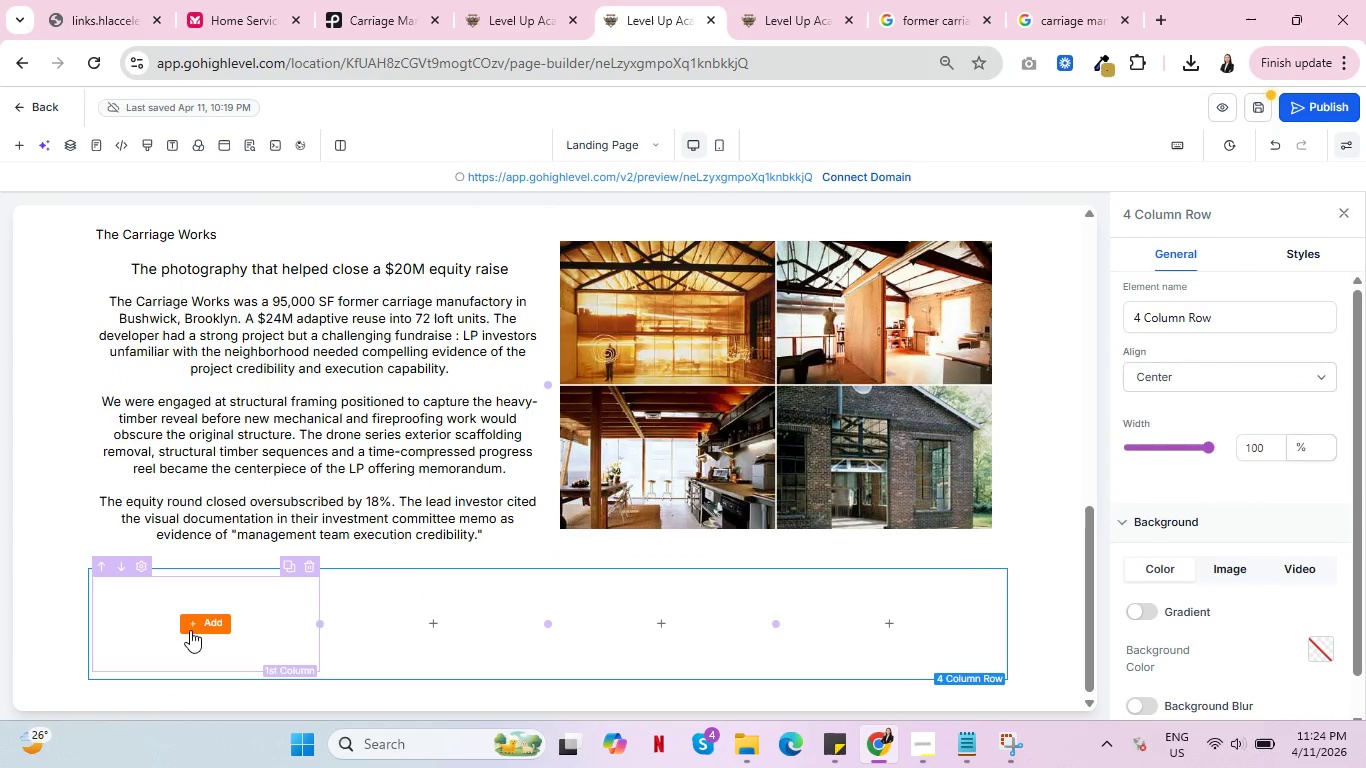 
left_click([200, 619])
 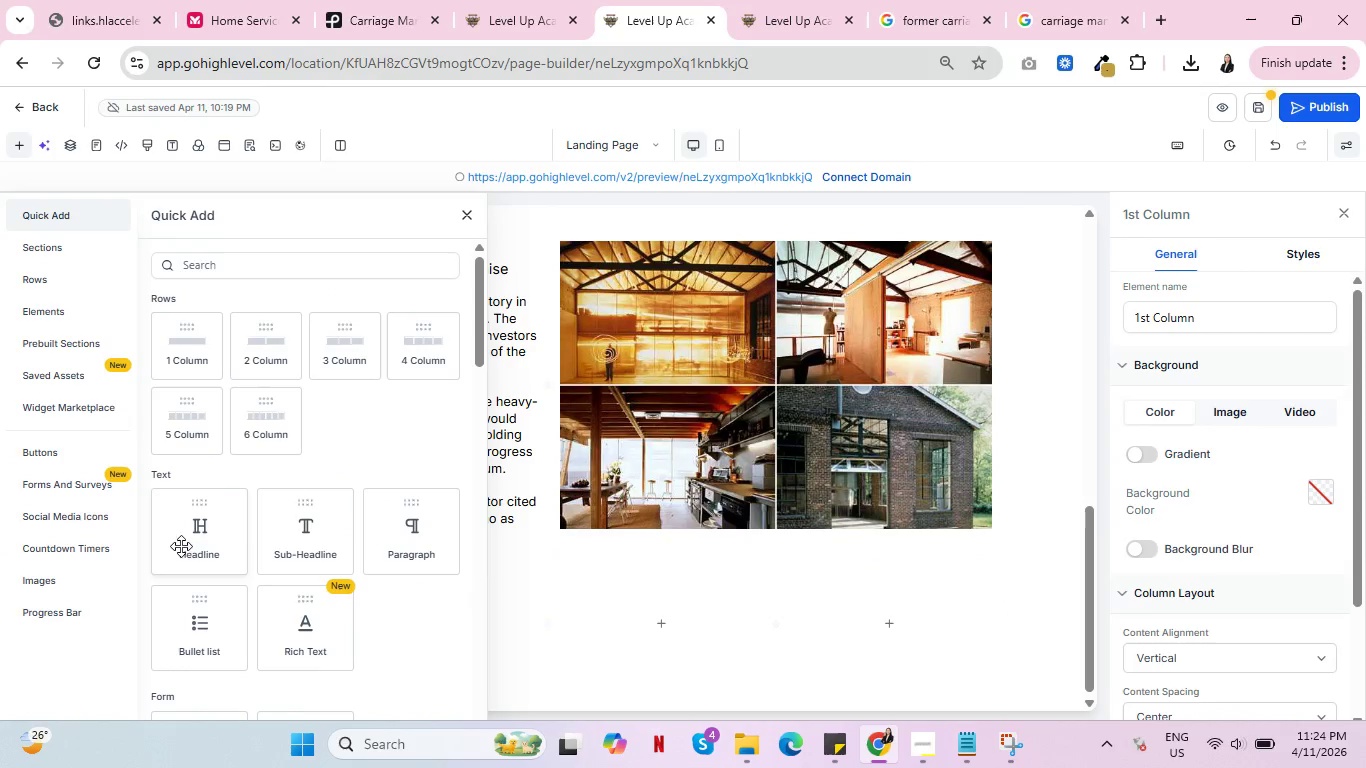 
scroll: coordinate [229, 499], scroll_direction: down, amount: 7.0
 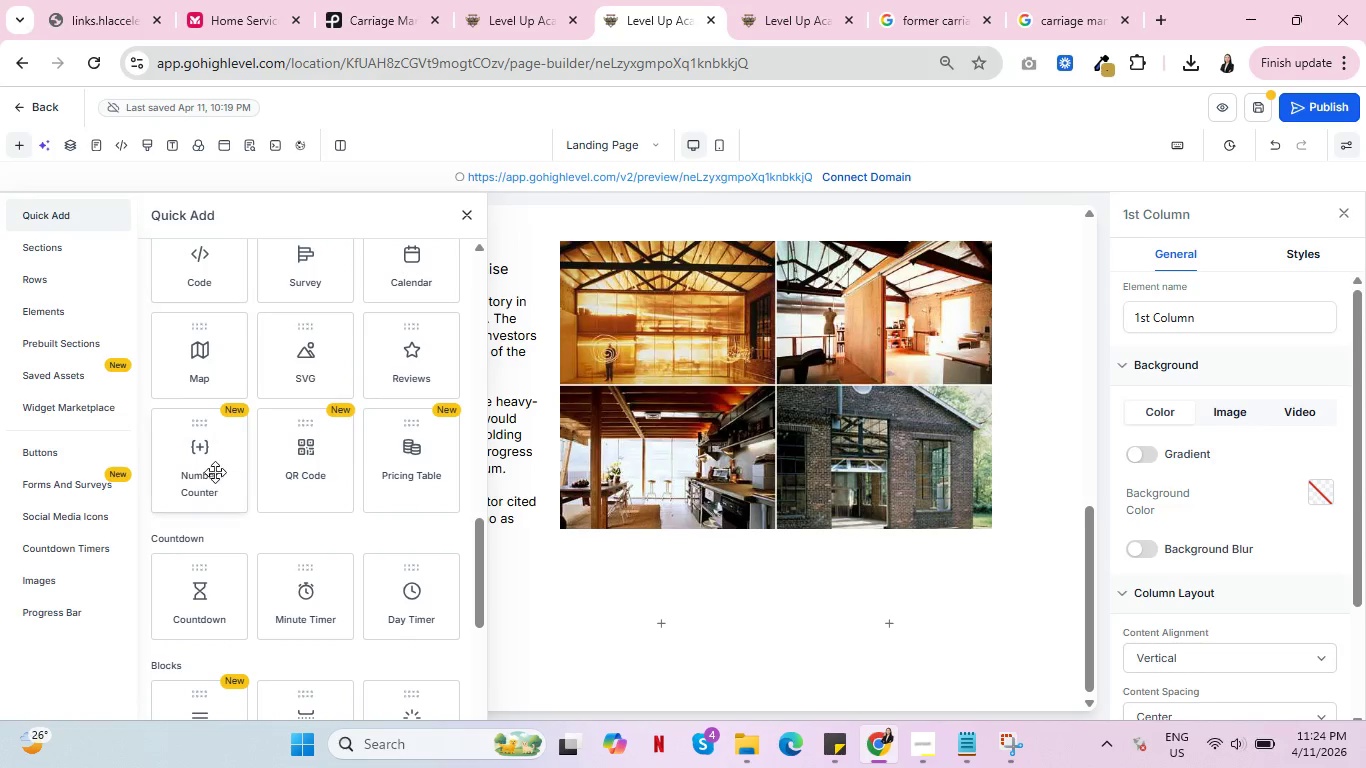 
left_click([190, 466])
 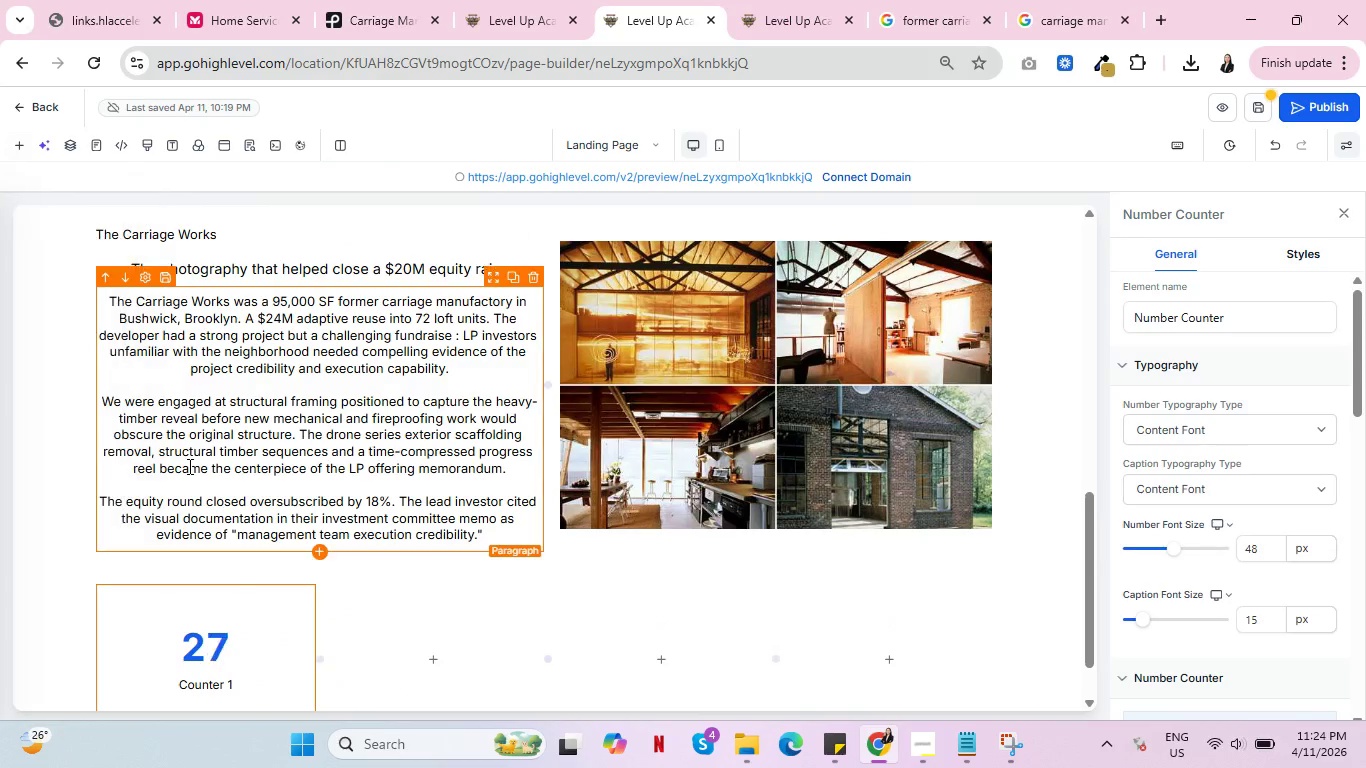 
scroll: coordinate [749, 474], scroll_direction: down, amount: 5.0
 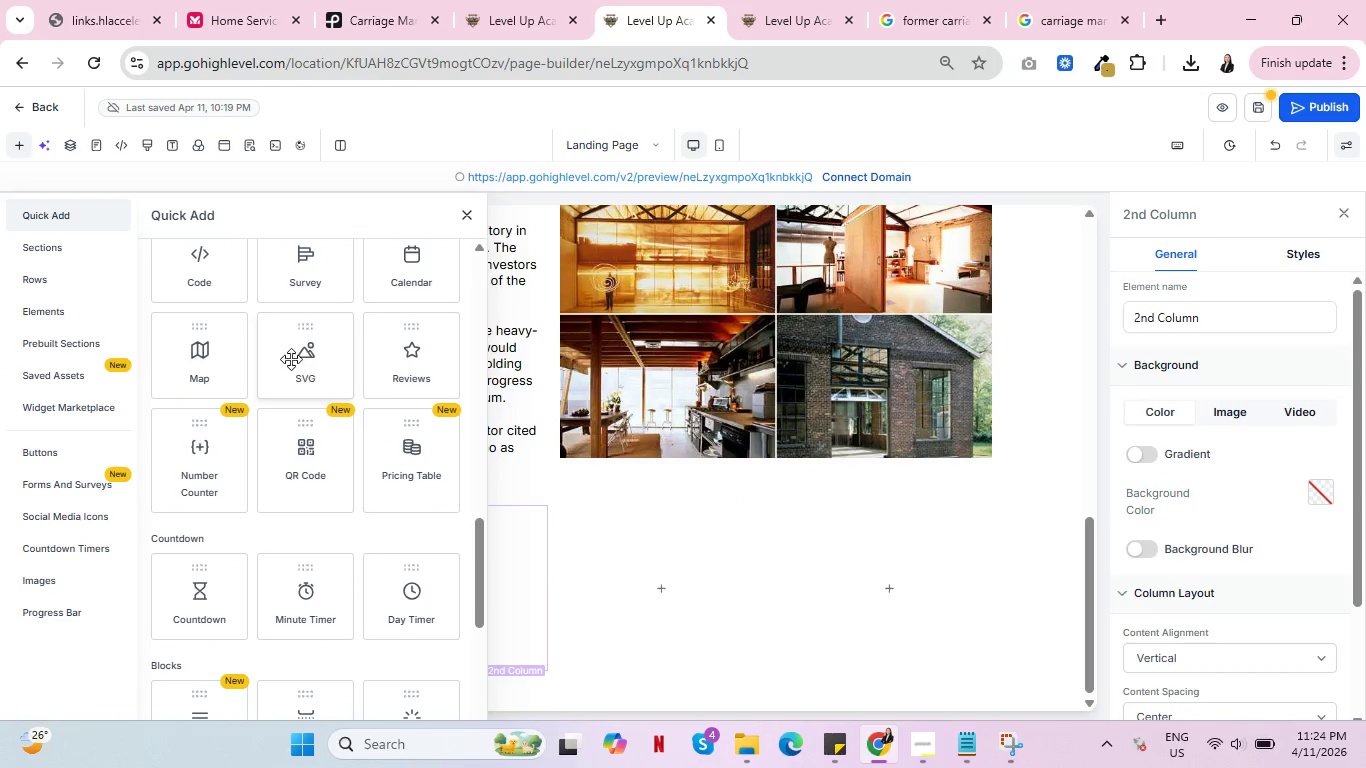 
left_click([208, 459])
 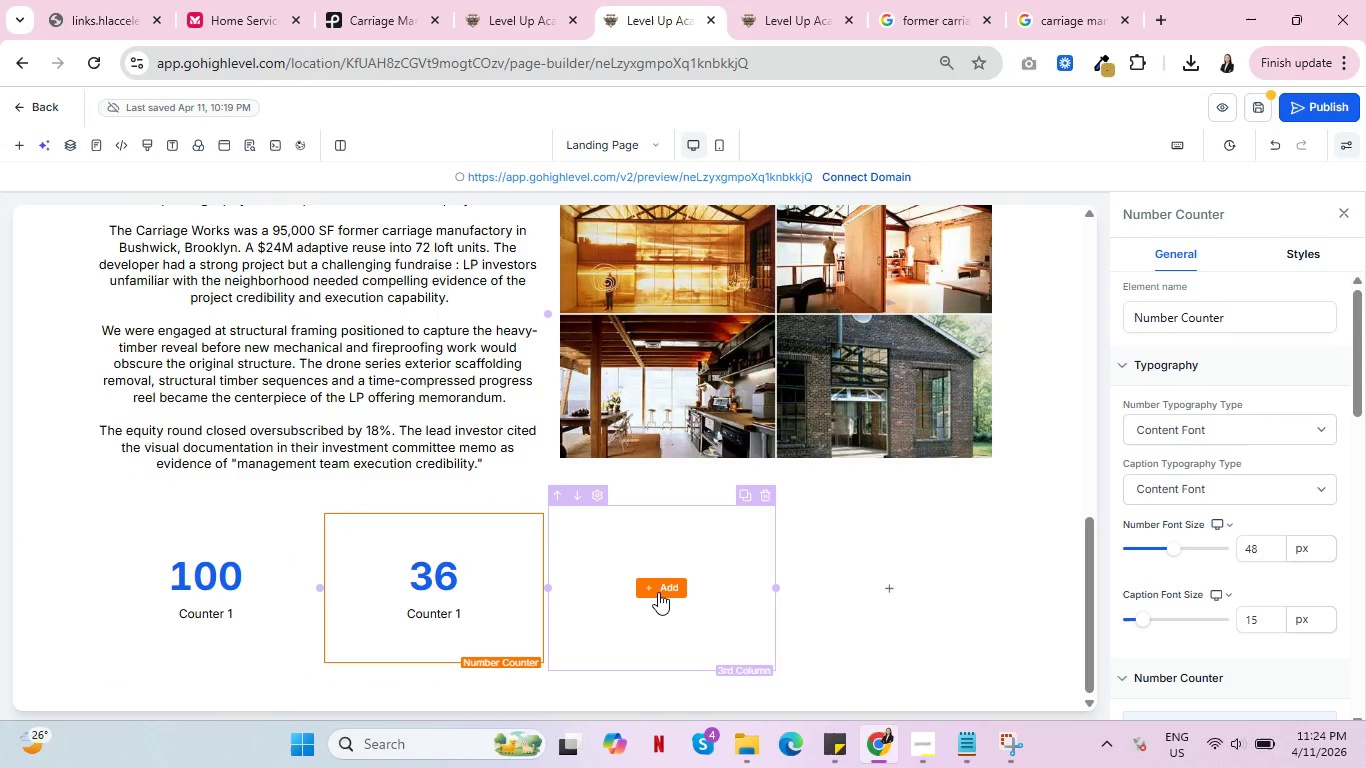 
left_click([659, 585])
 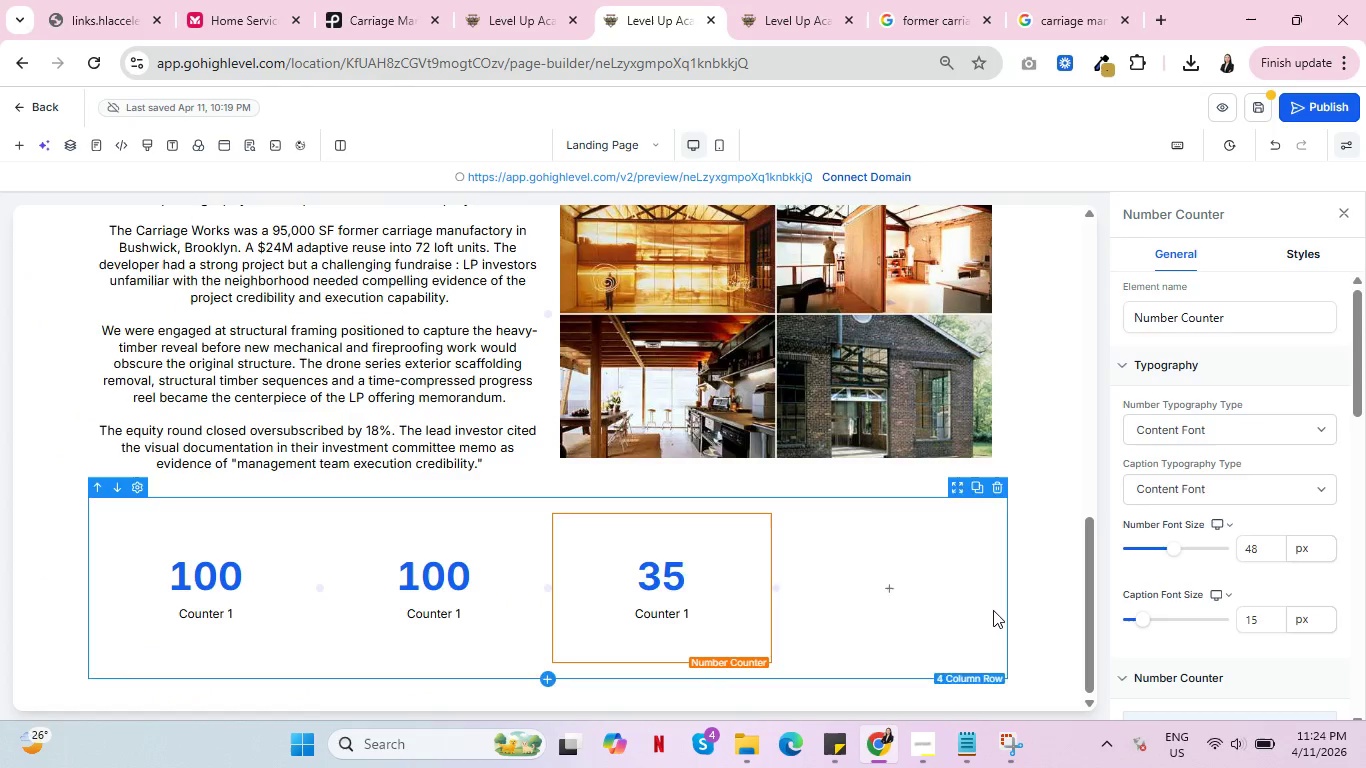 
left_click([888, 587])
 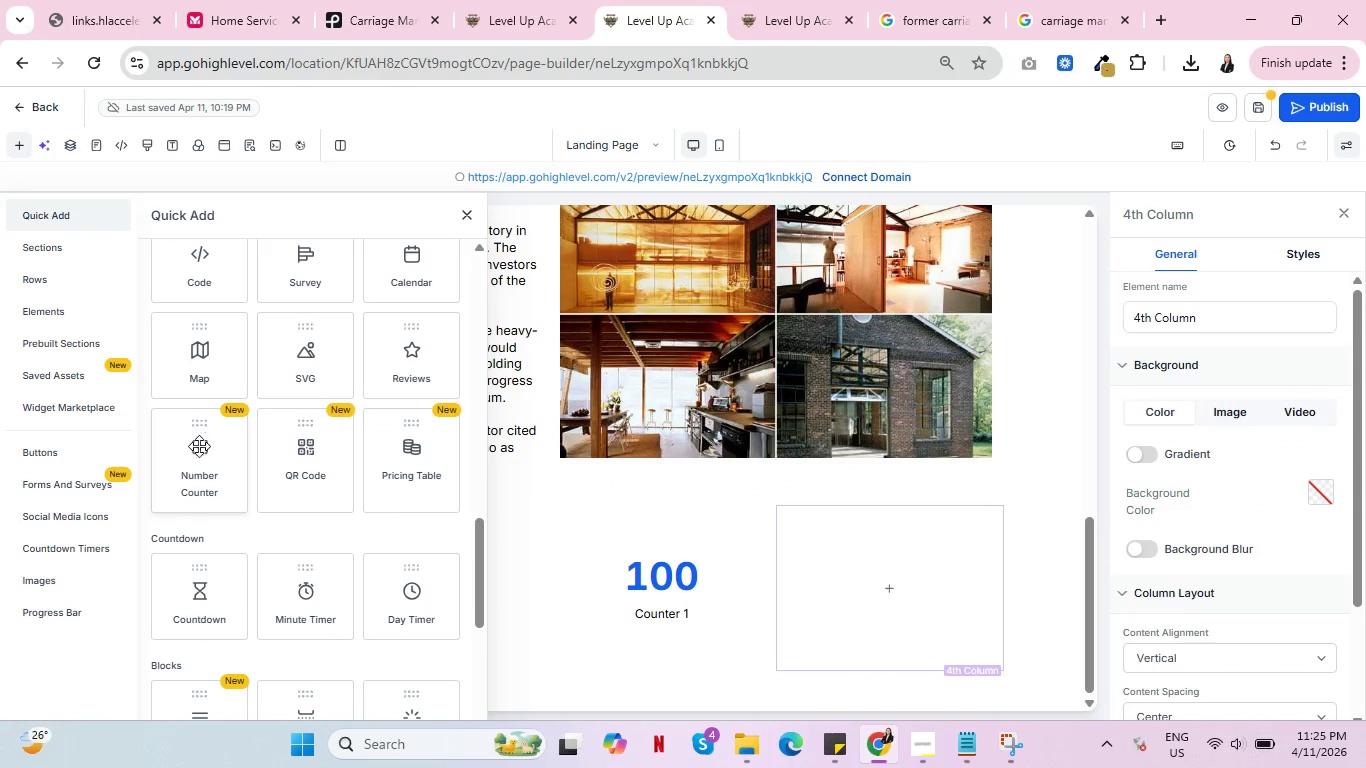 
left_click([202, 455])
 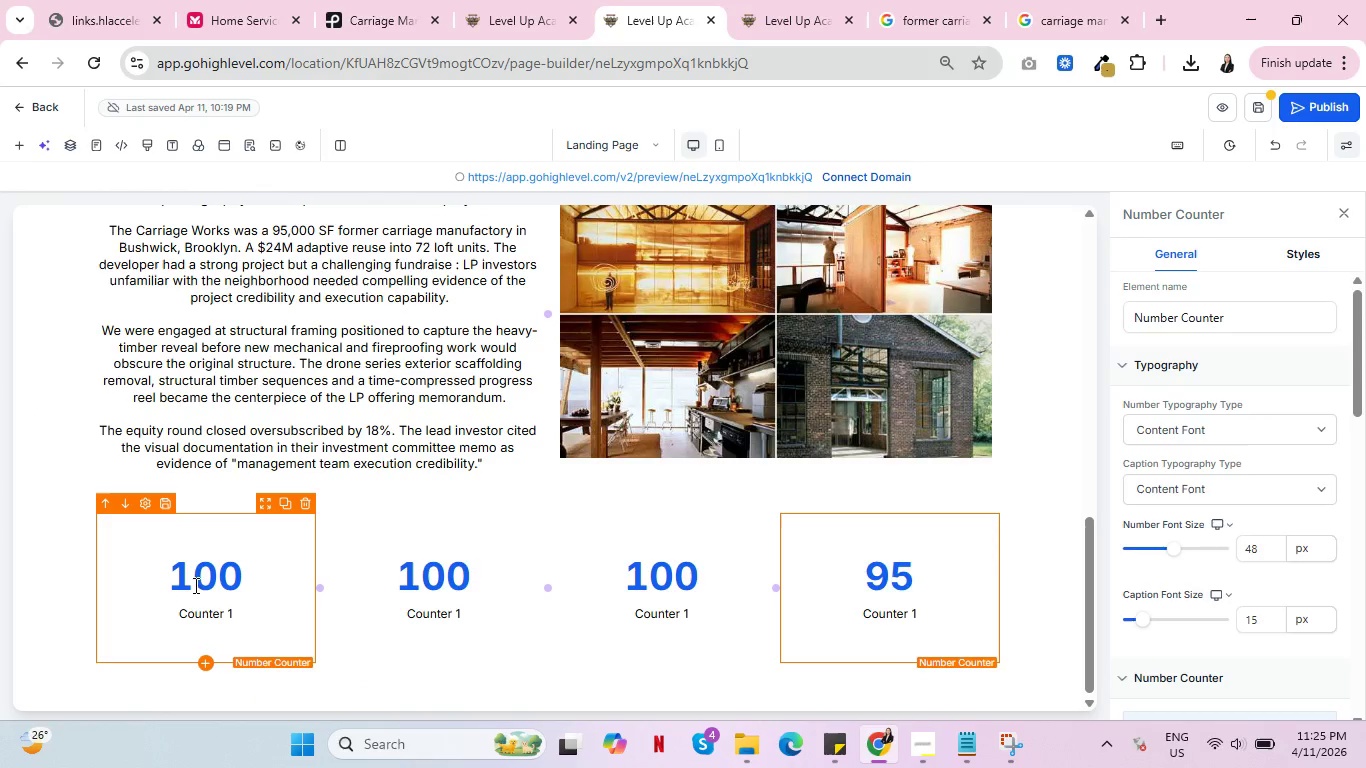 
left_click([201, 578])
 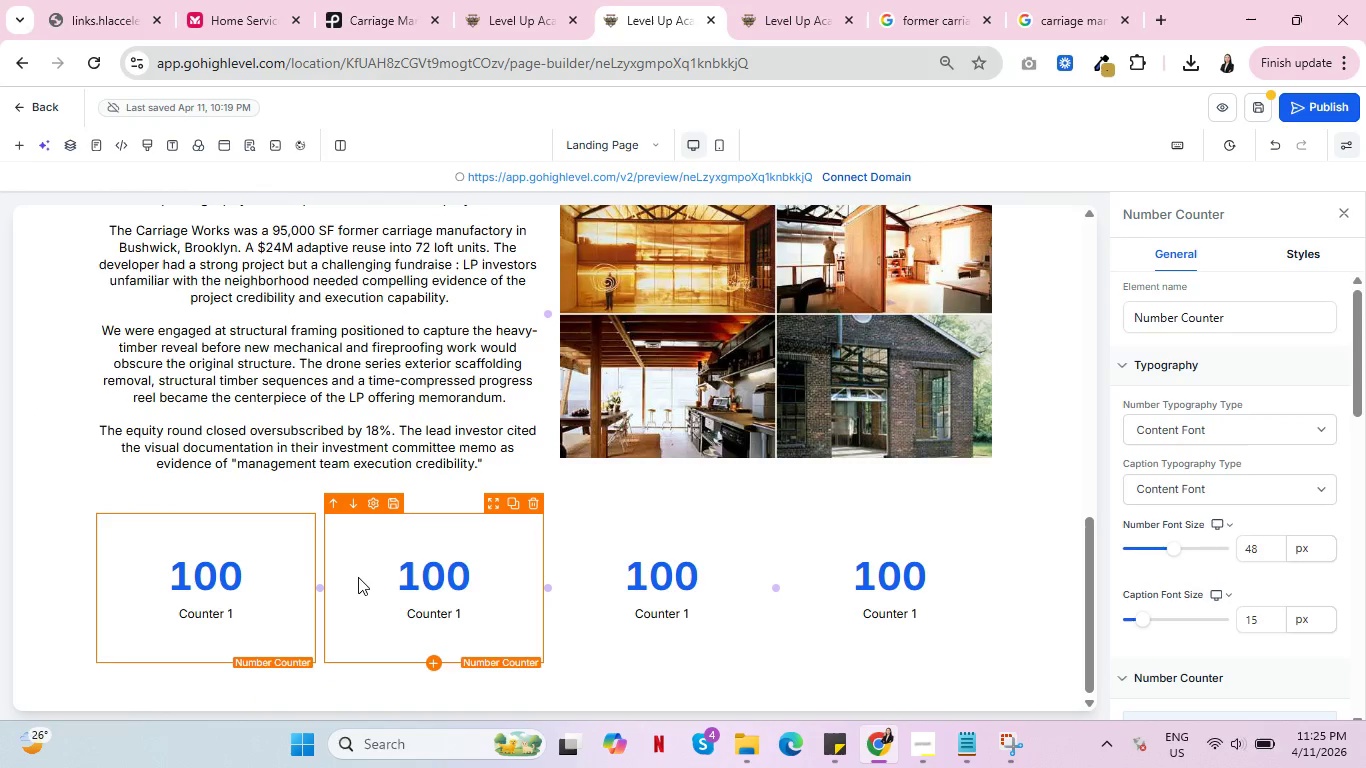 
scroll: coordinate [326, 490], scroll_direction: up, amount: 3.0
 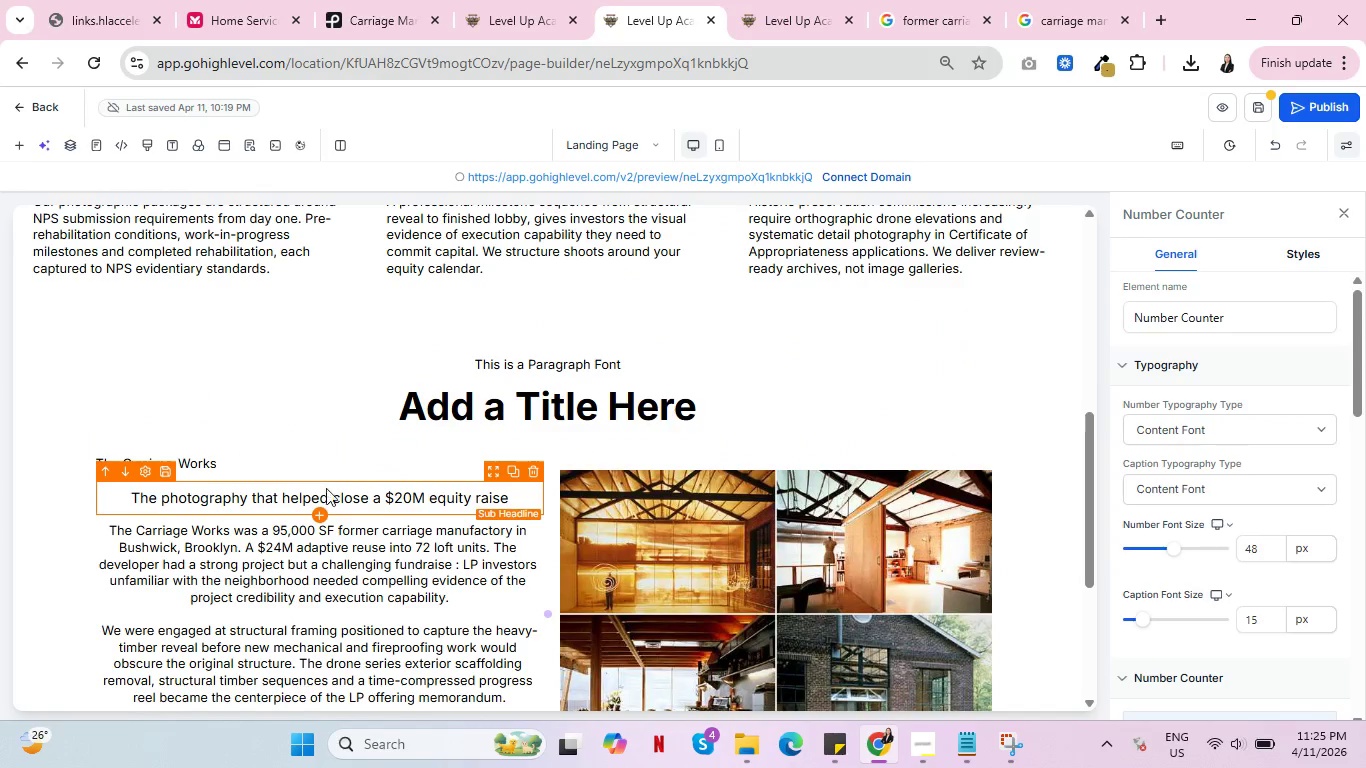 
scroll: coordinate [1263, 459], scroll_direction: down, amount: 8.0
 